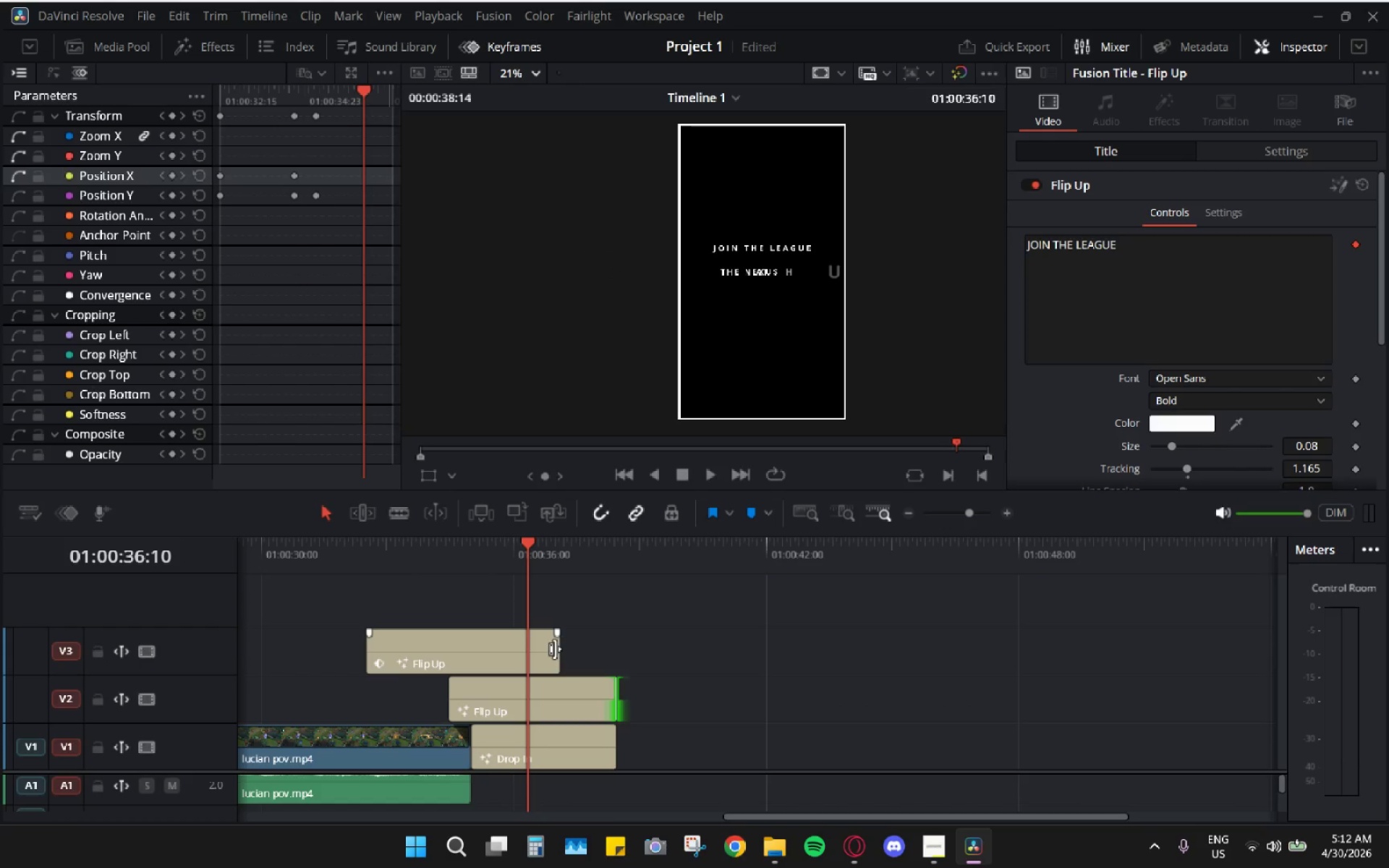 
left_click_drag(start_coordinate=[555, 649], to_coordinate=[616, 647])
 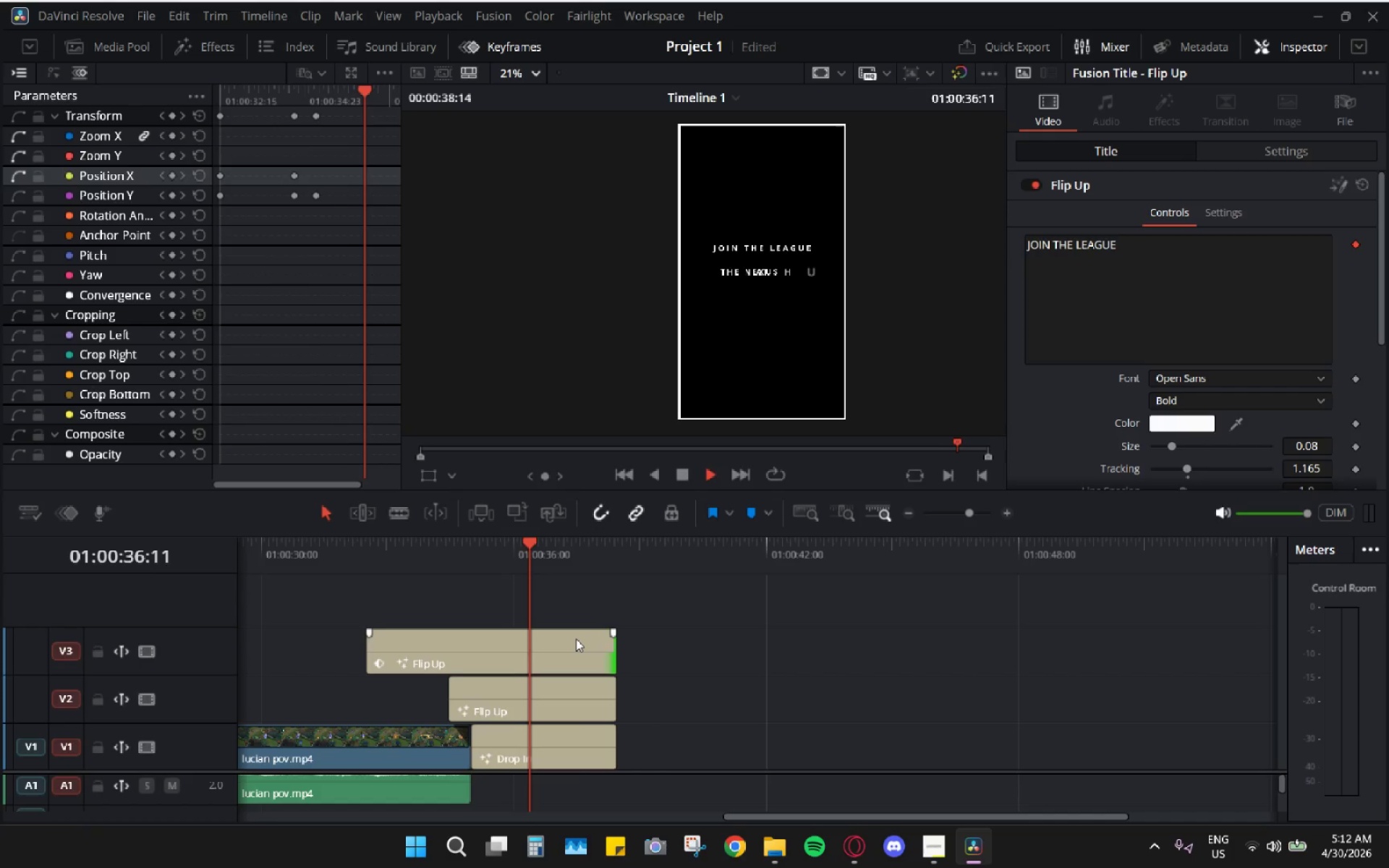 
key(Space)
 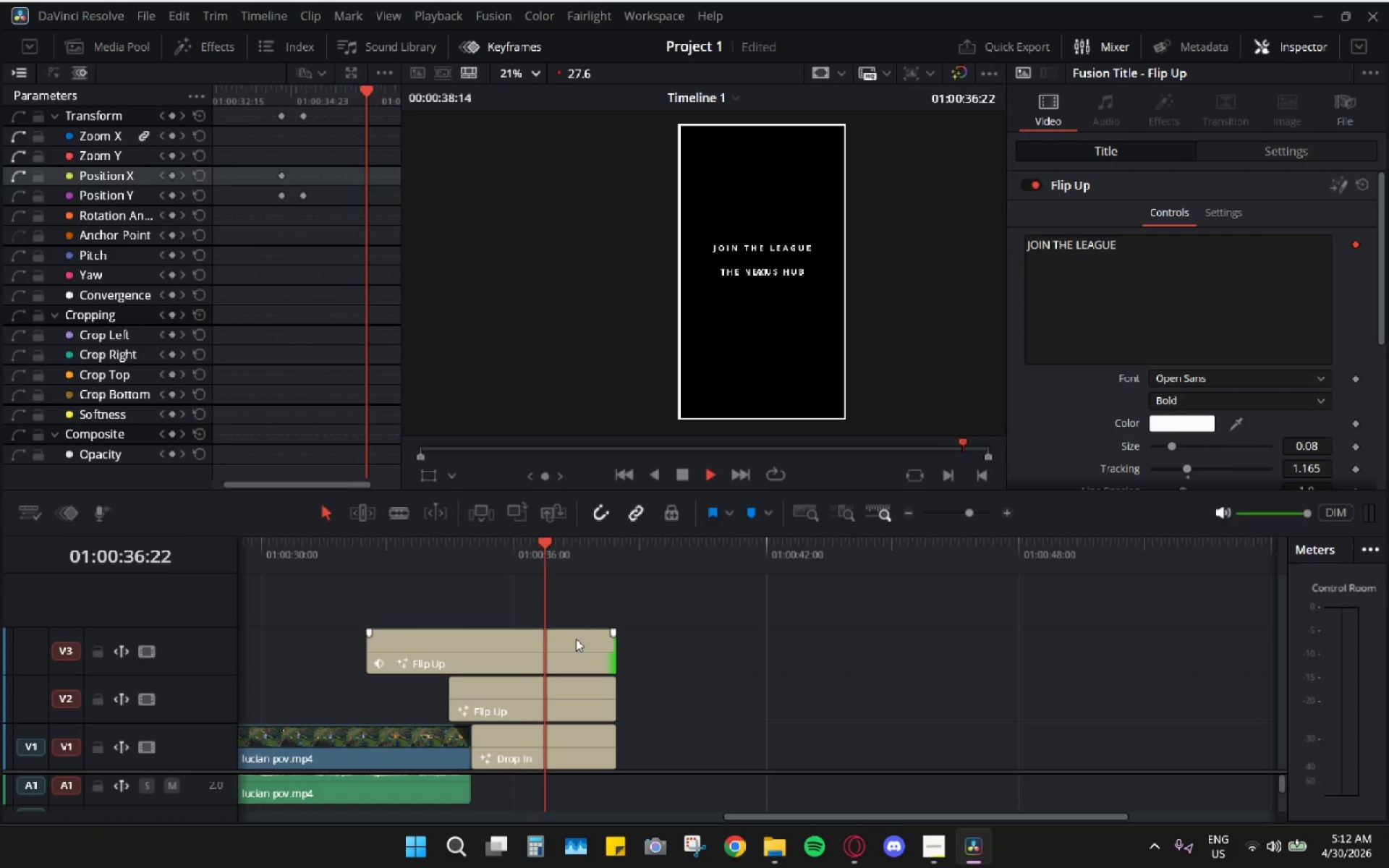 
key(Space)
 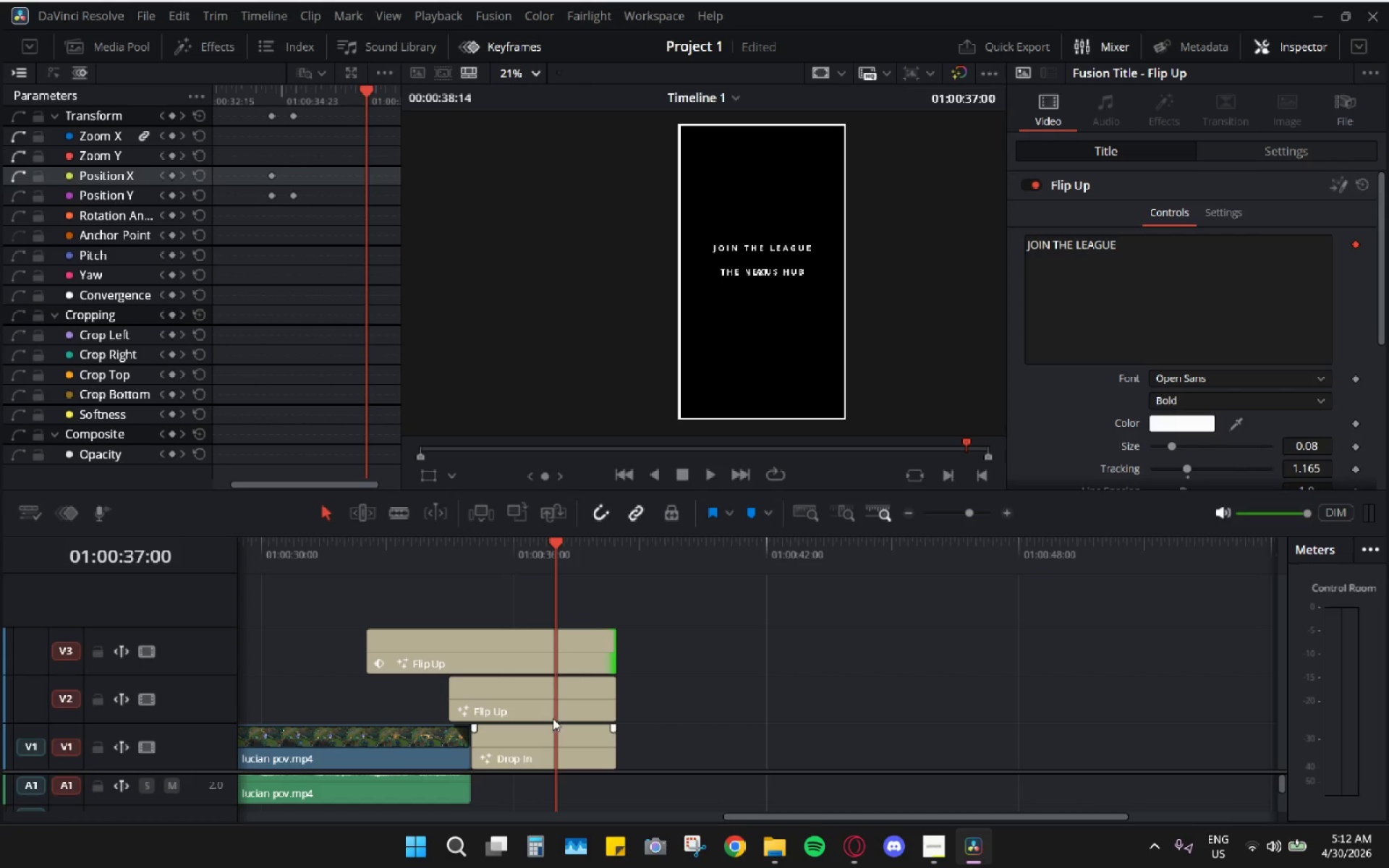 
left_click([561, 704])
 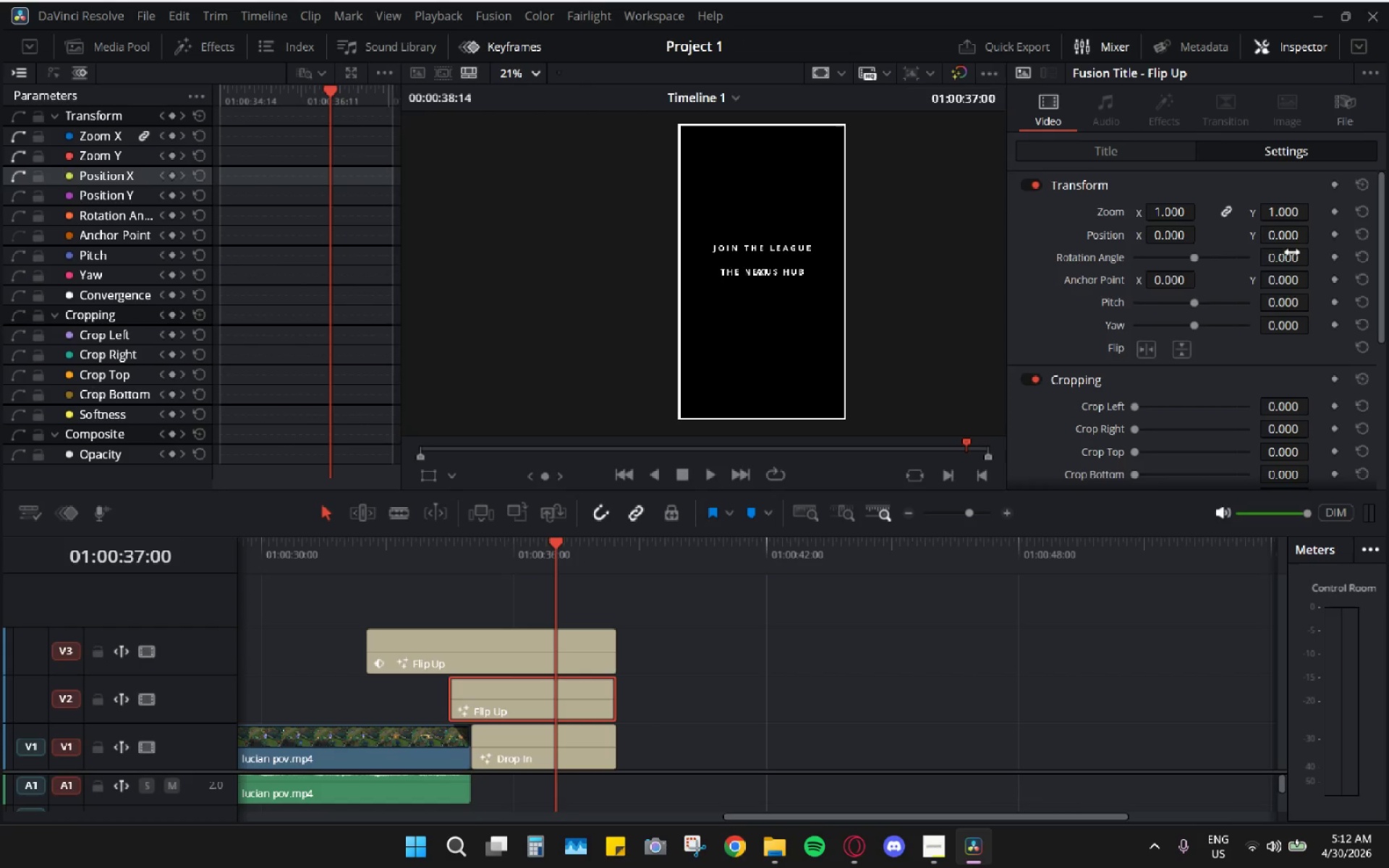 
wait(5.45)
 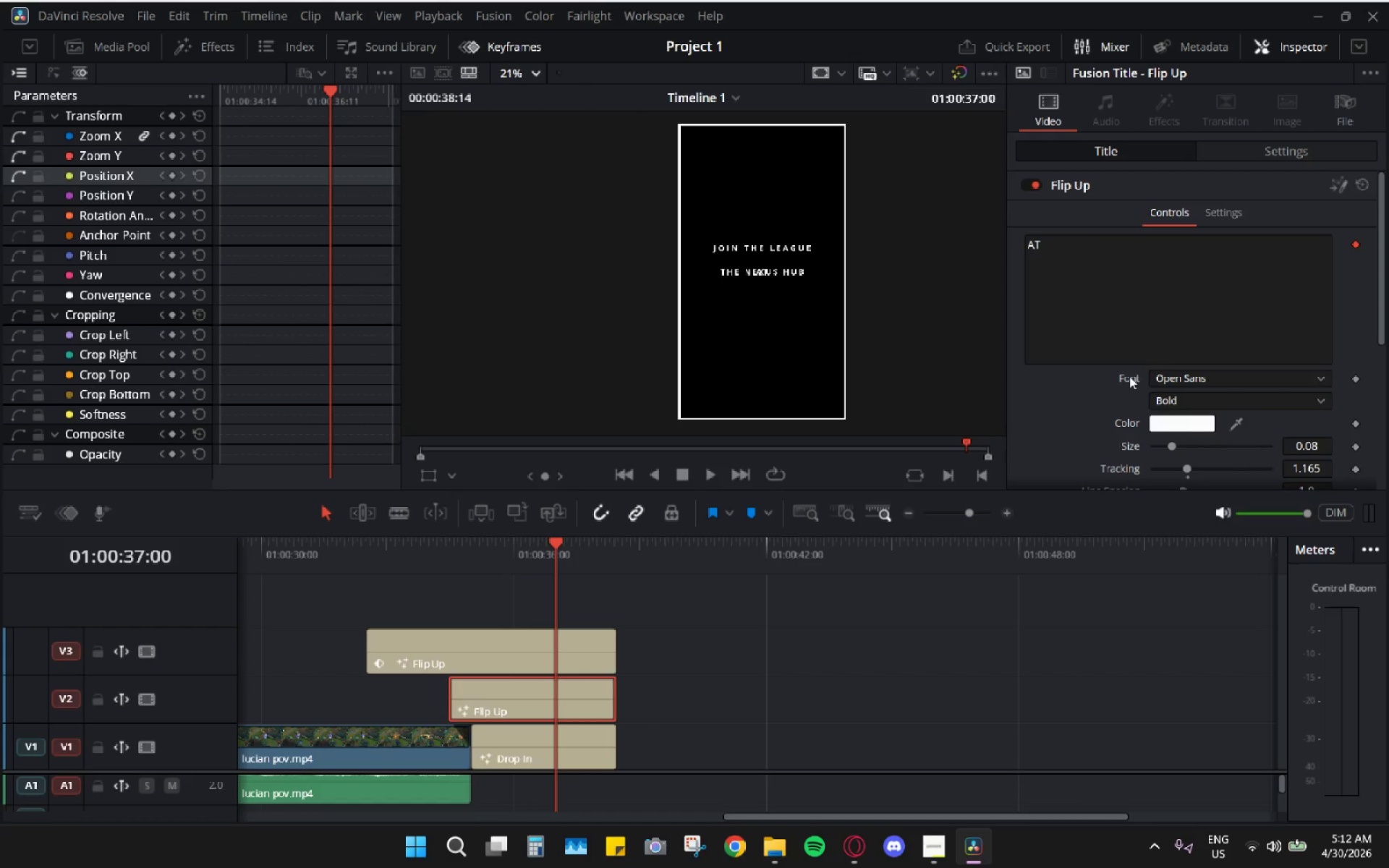 
left_click_drag(start_coordinate=[1279, 235], to_coordinate=[1346, 261])
 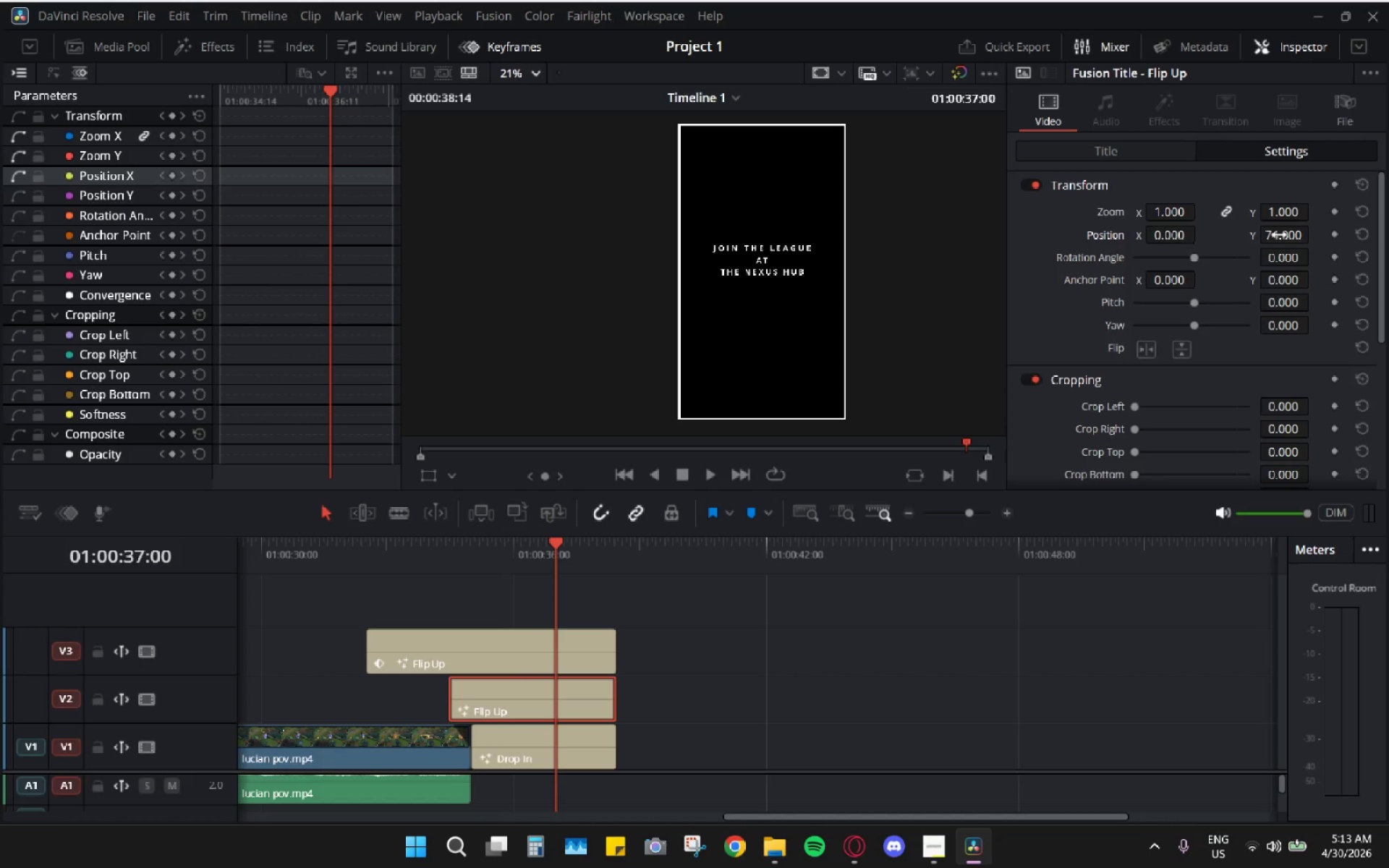 
key(Space)
 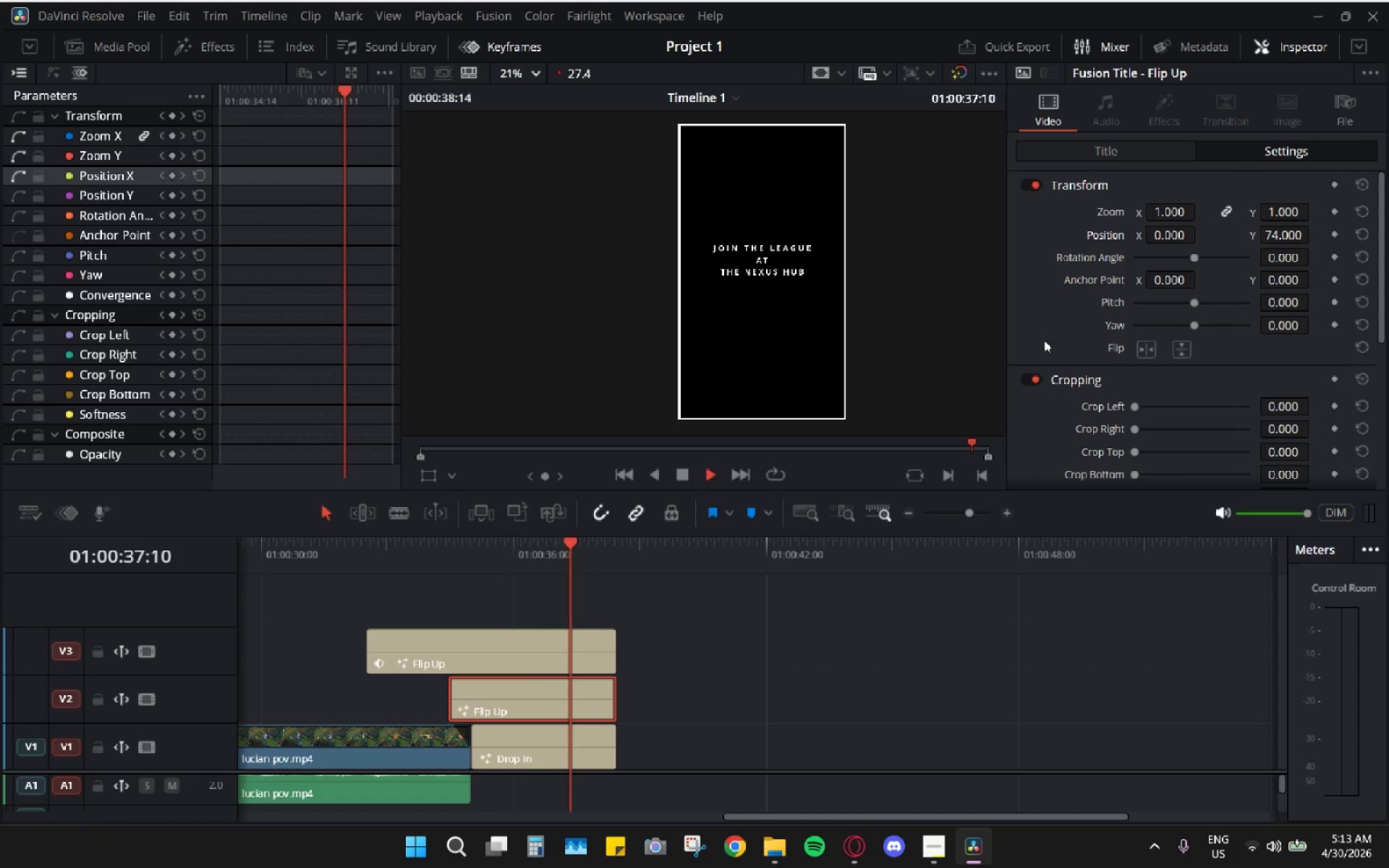 
key(Space)
 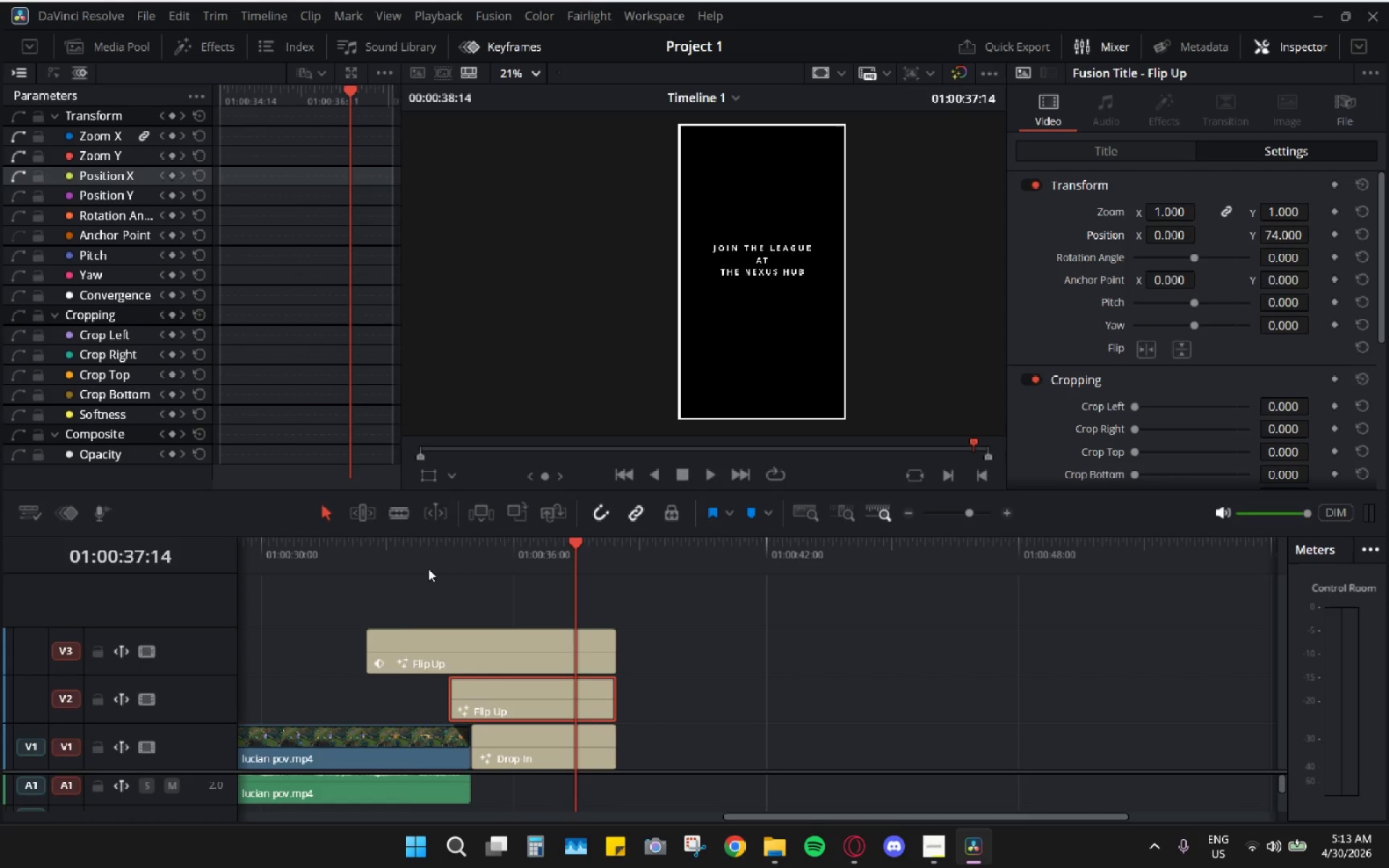 
left_click_drag(start_coordinate=[420, 561], to_coordinate=[380, 551])
 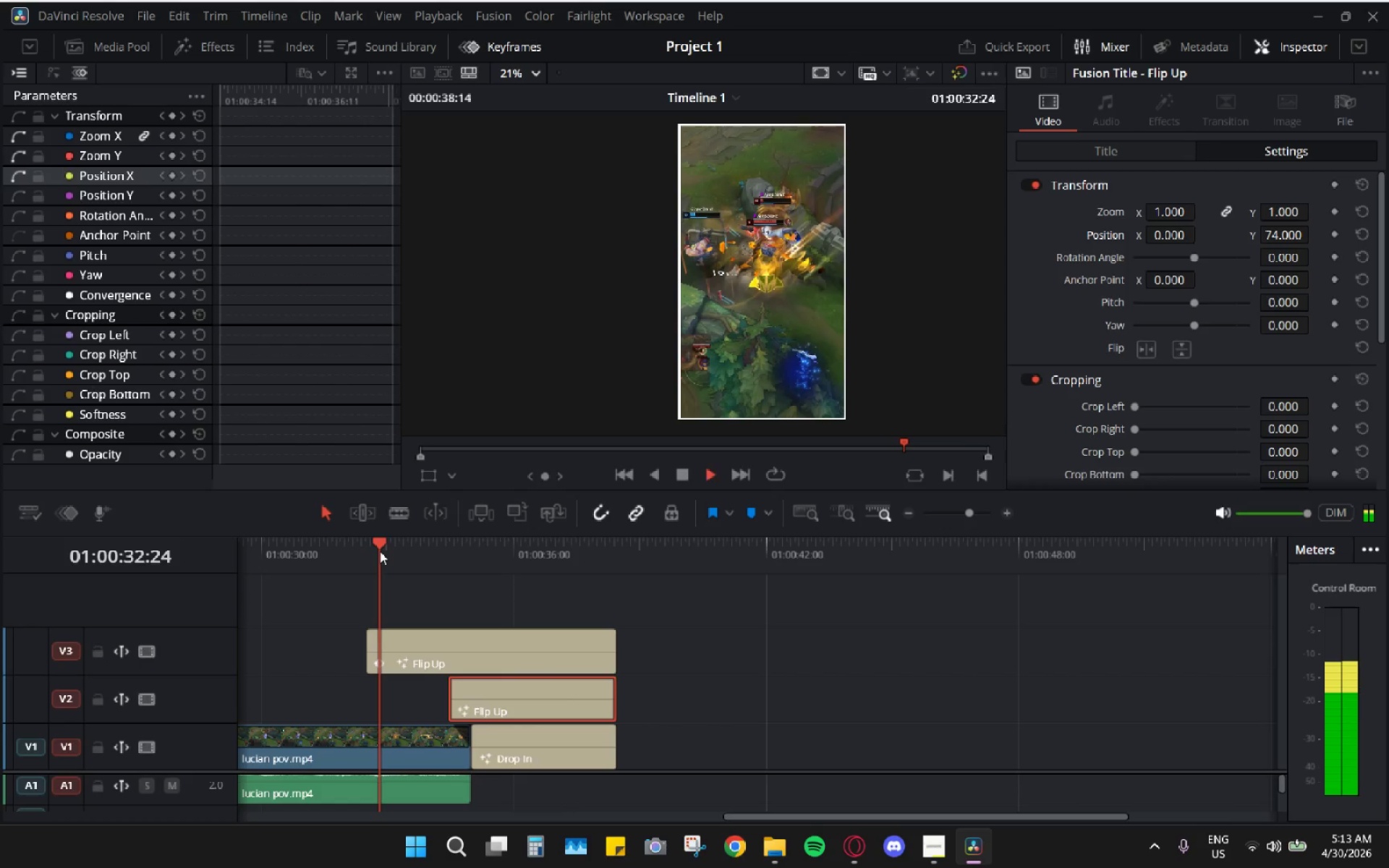 
key(Space)
 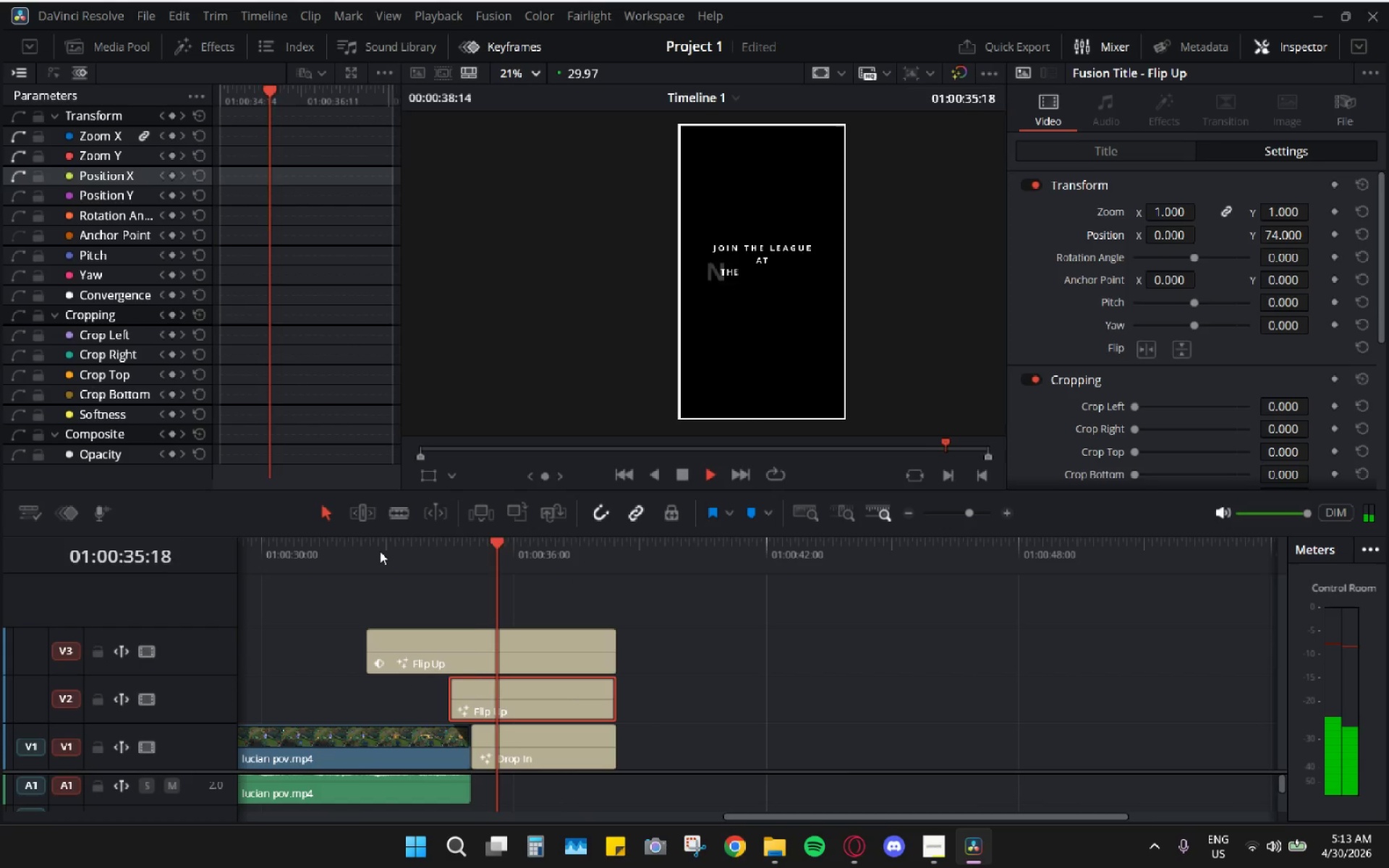 
key(Space)
 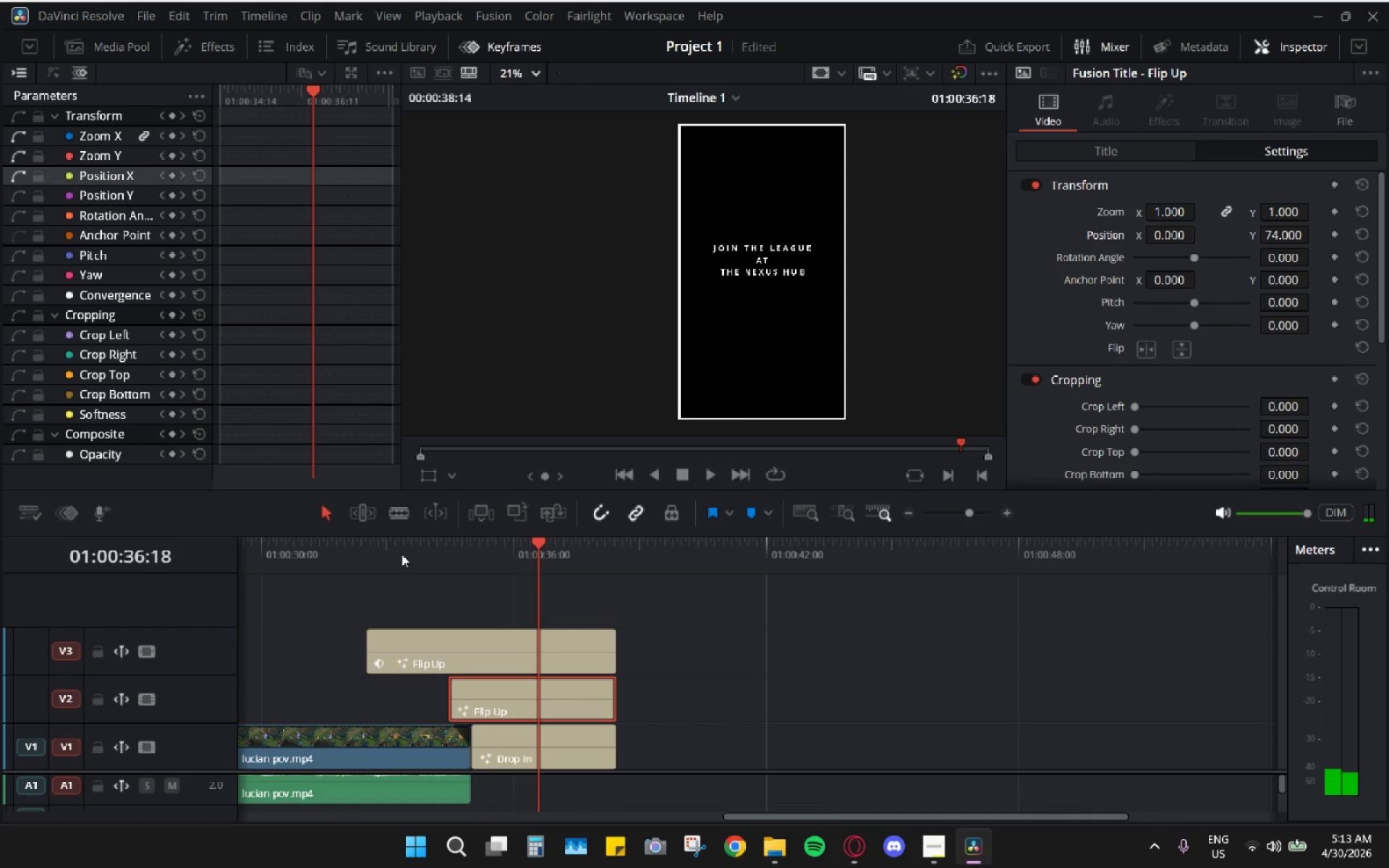 
left_click_drag(start_coordinate=[402, 555], to_coordinate=[377, 553])
 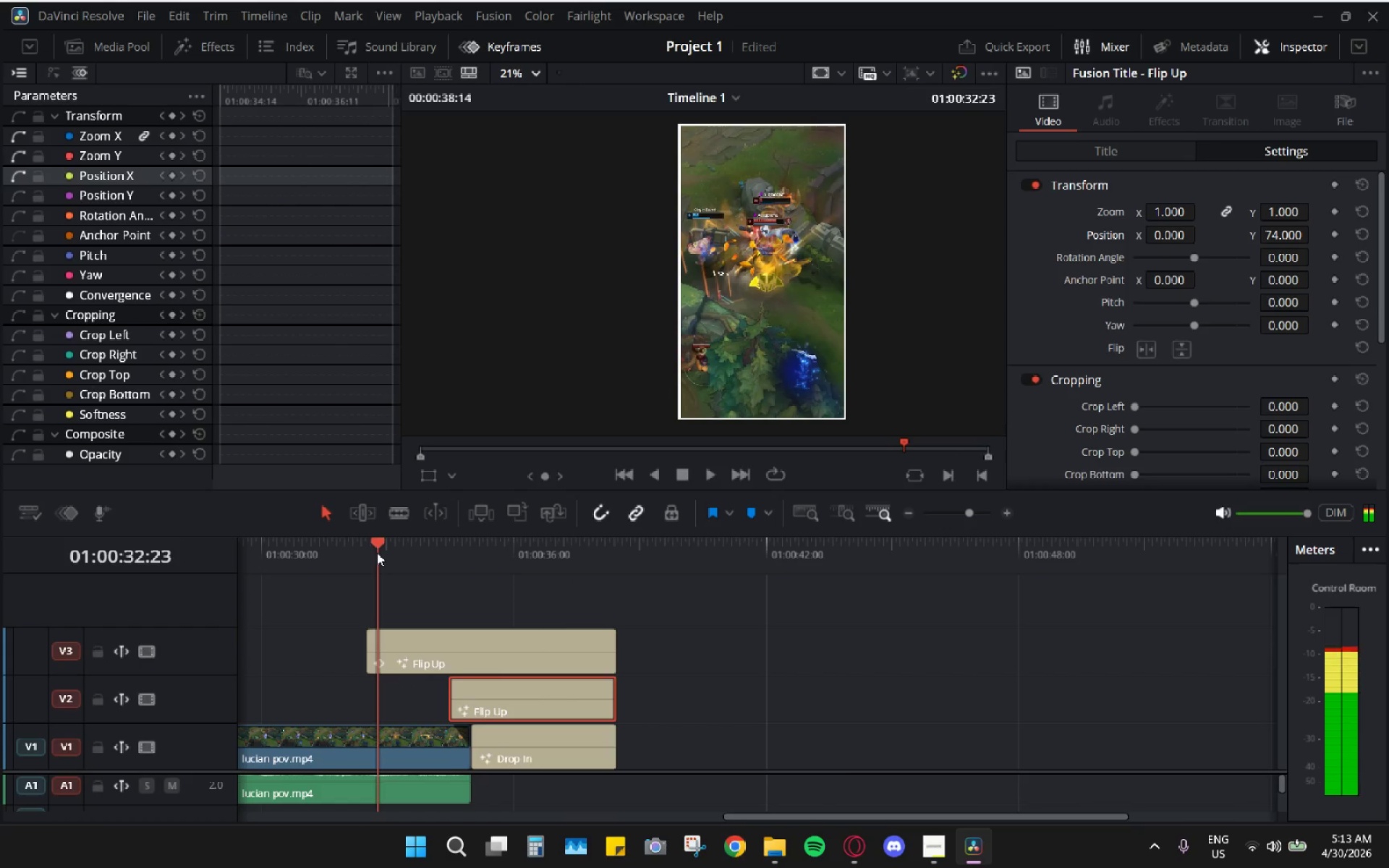 
key(Space)
 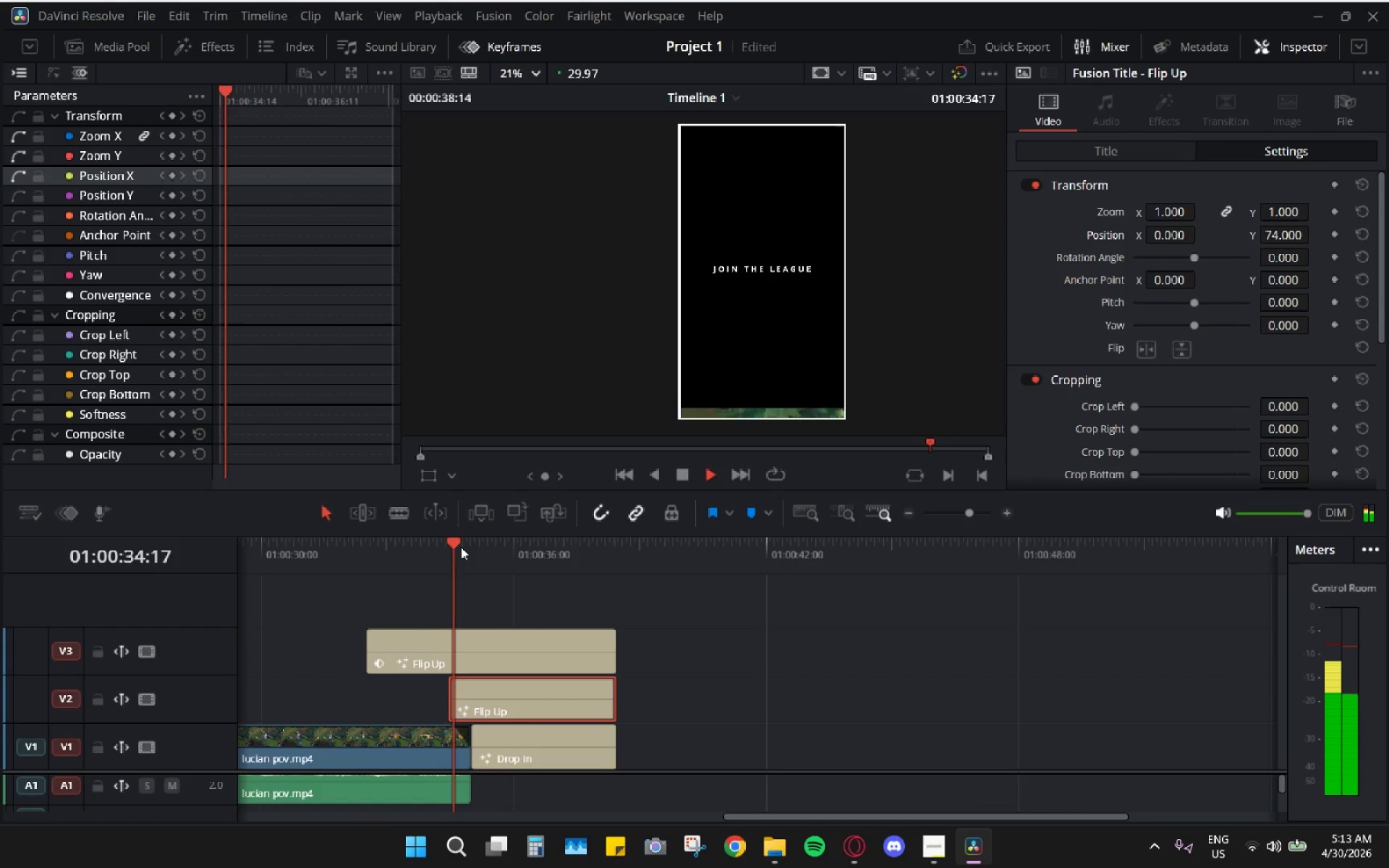 
key(Space)
 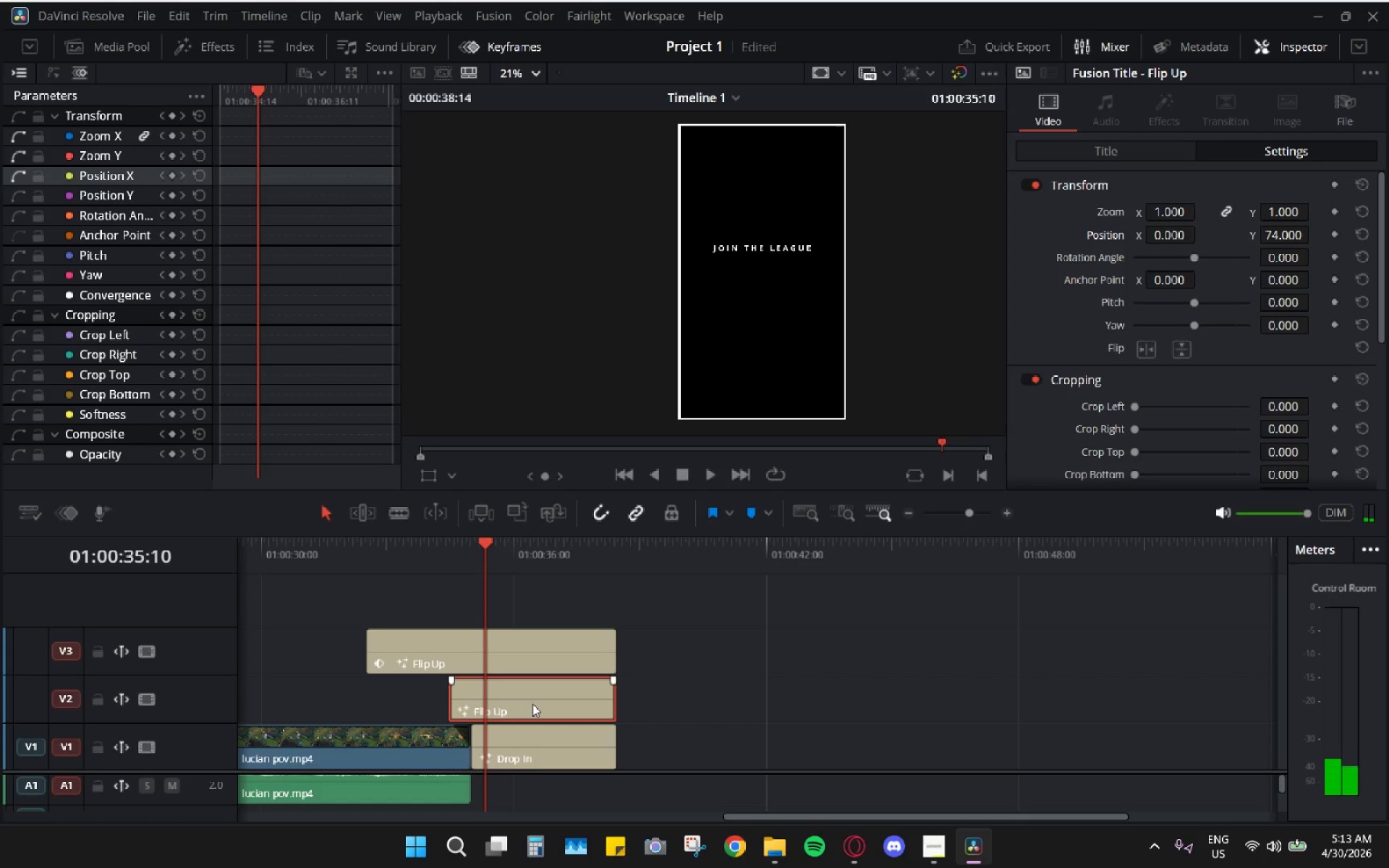 
key(C)
 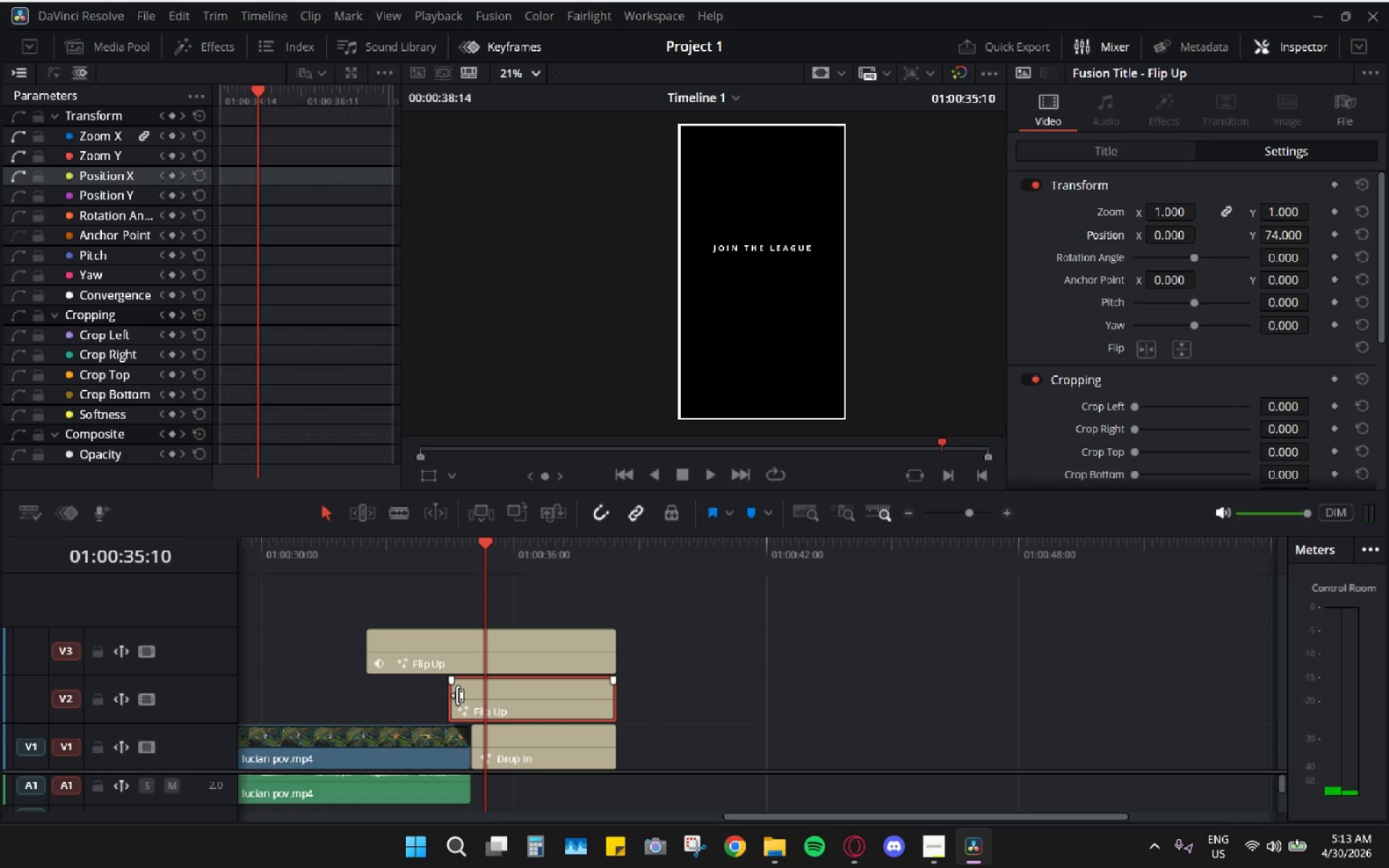 
left_click_drag(start_coordinate=[453, 695], to_coordinate=[491, 700])
 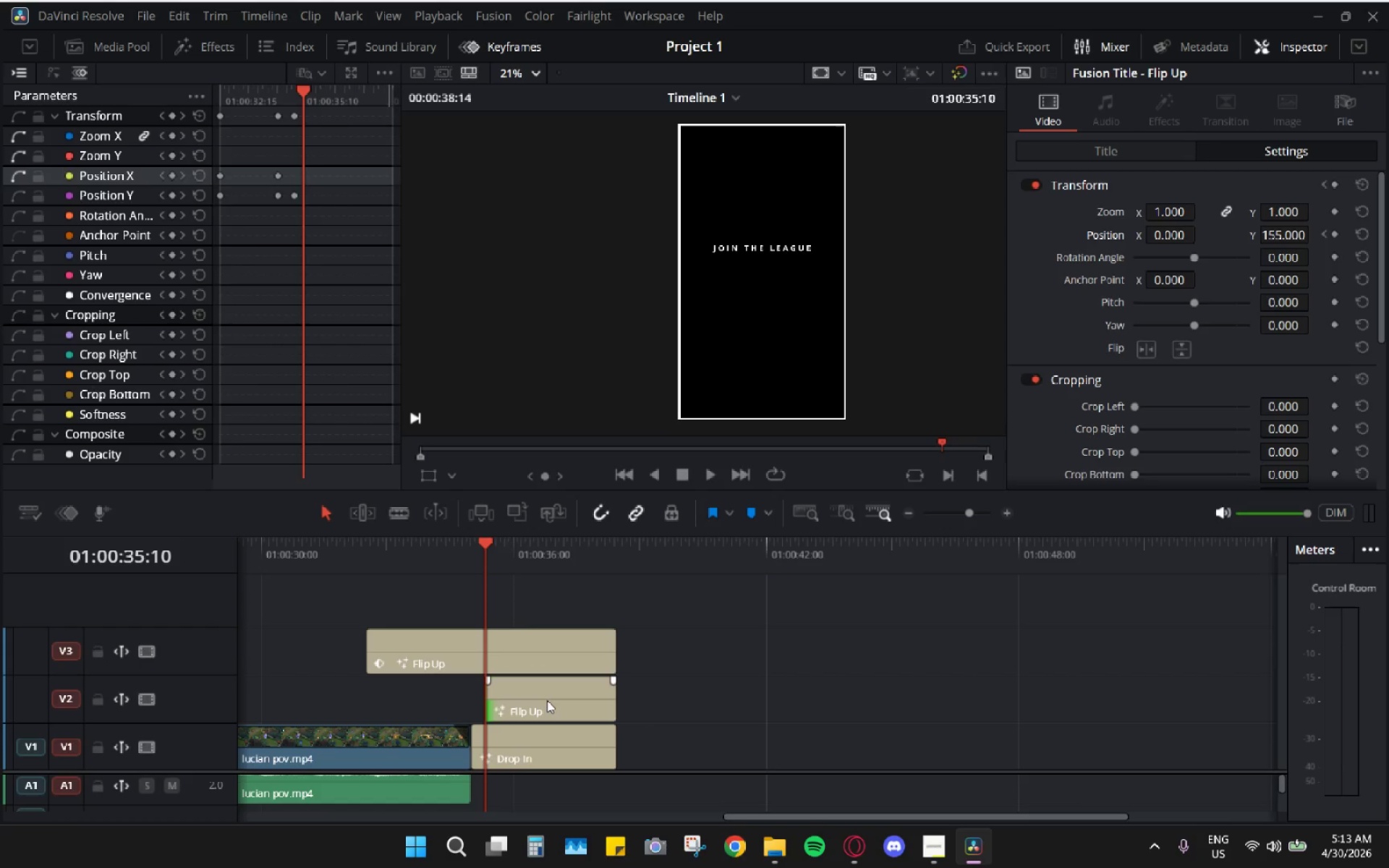 
left_click_drag(start_coordinate=[547, 700], to_coordinate=[480, 697])
 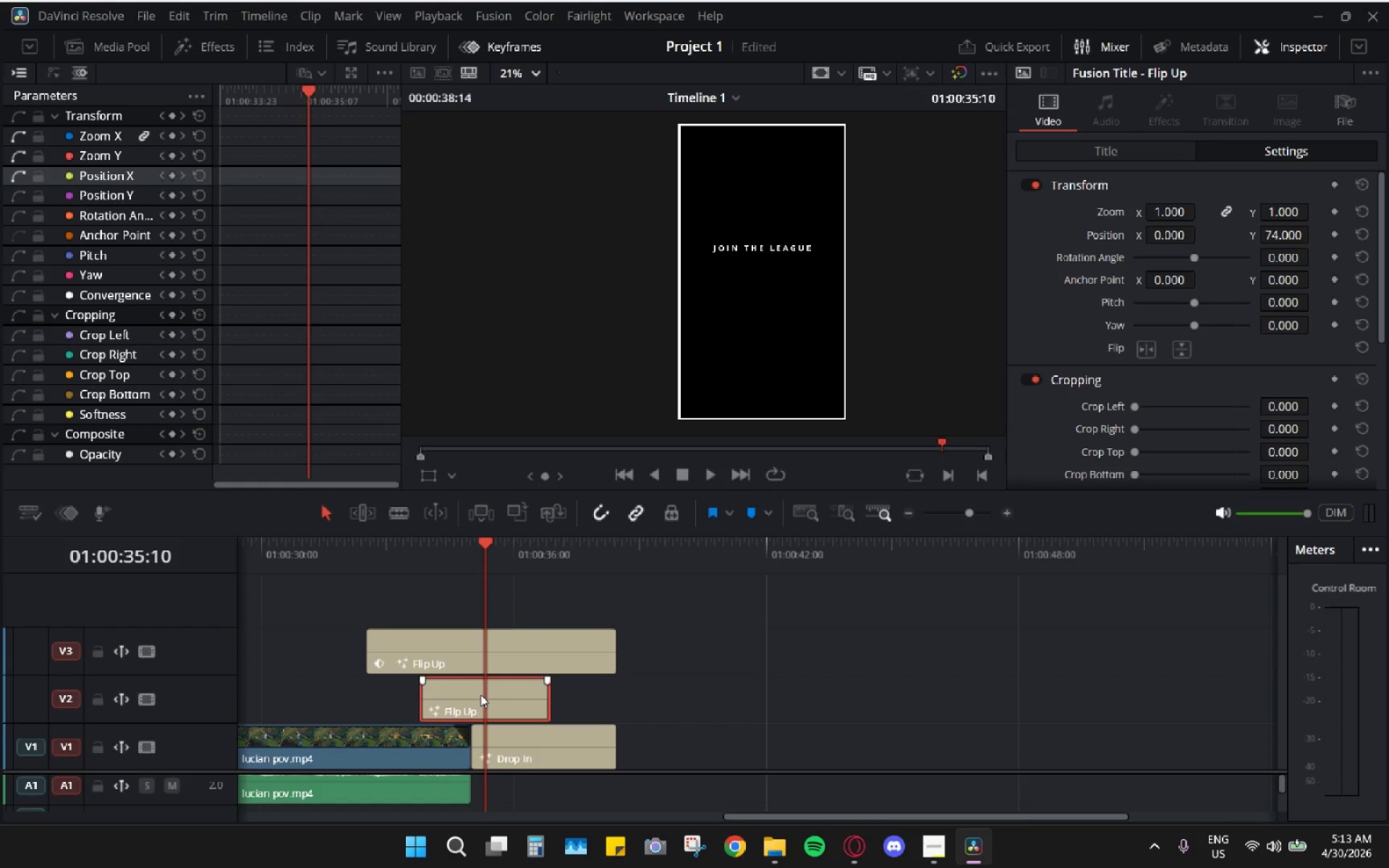 
key(Space)
 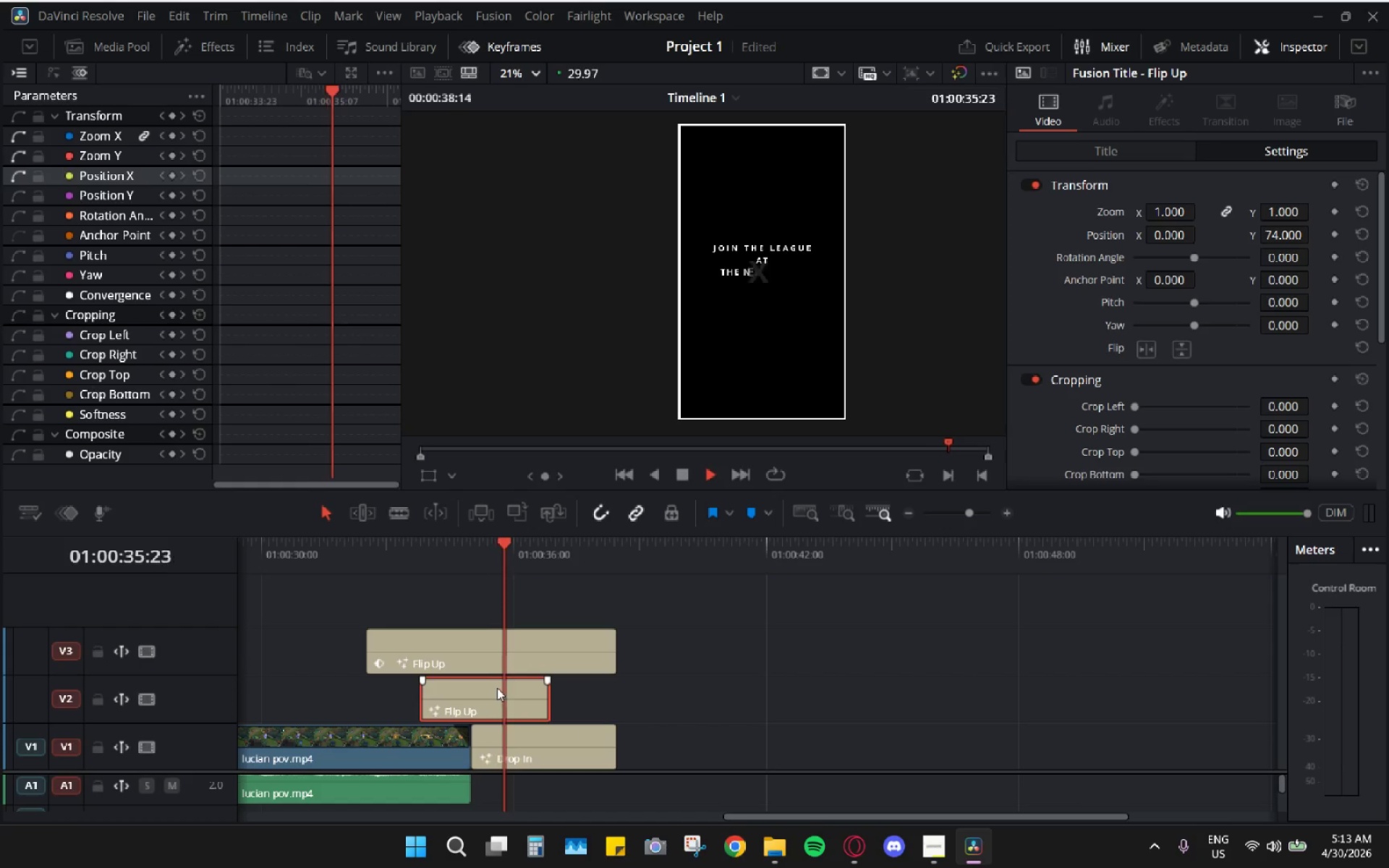 
key(Space)
 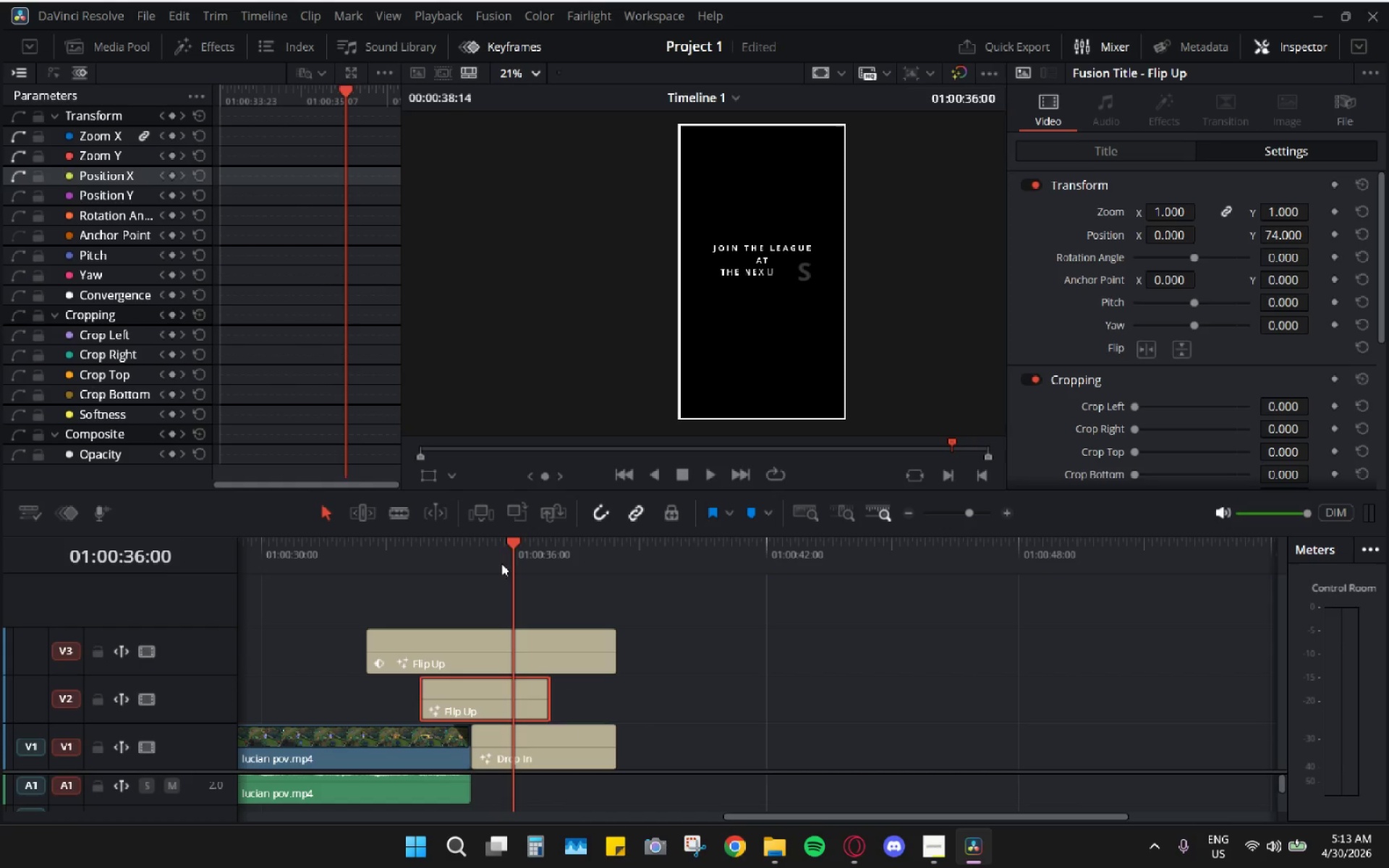 
left_click_drag(start_coordinate=[513, 546], to_coordinate=[499, 571])
 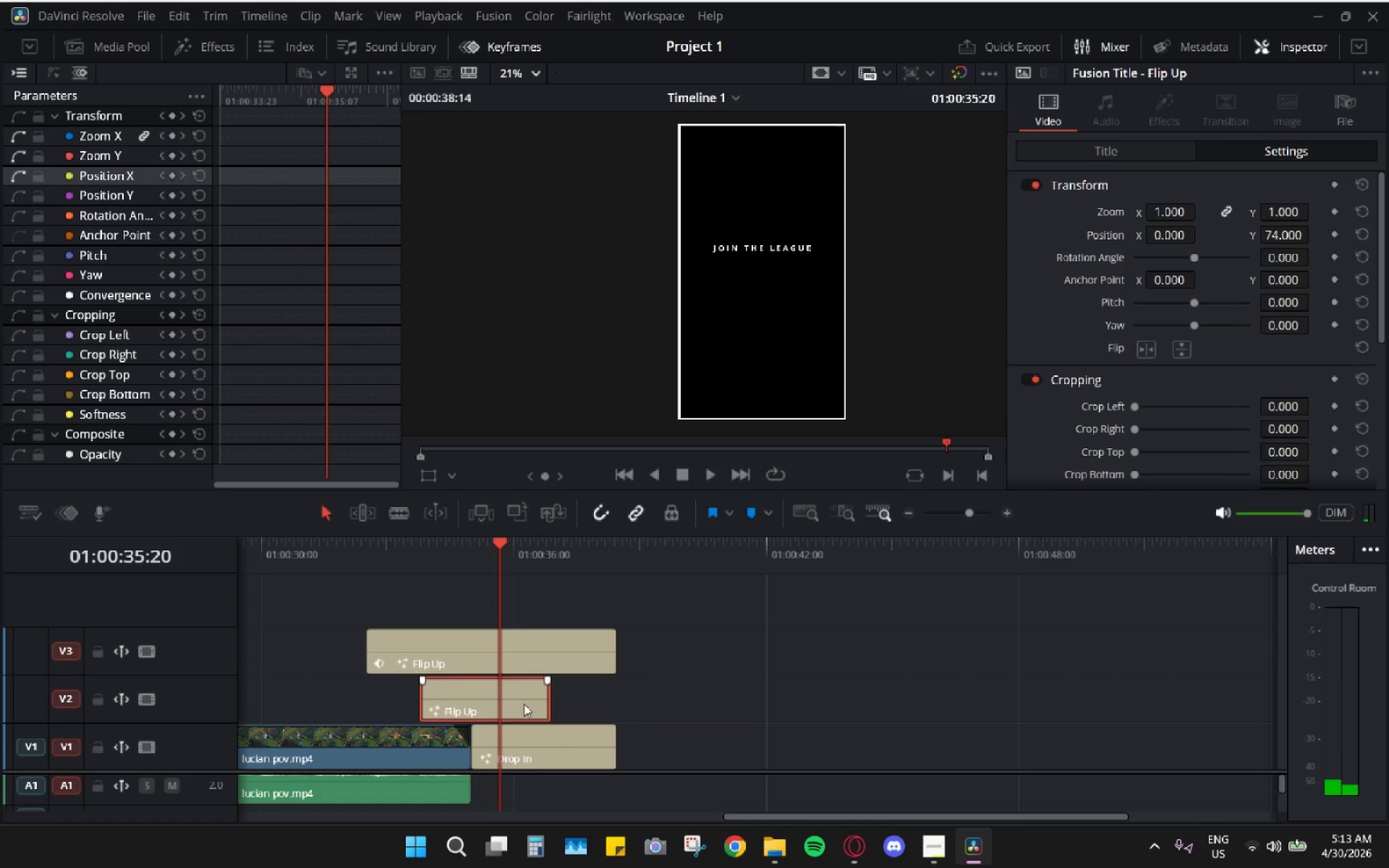 
left_click_drag(start_coordinate=[525, 702], to_coordinate=[498, 699])
 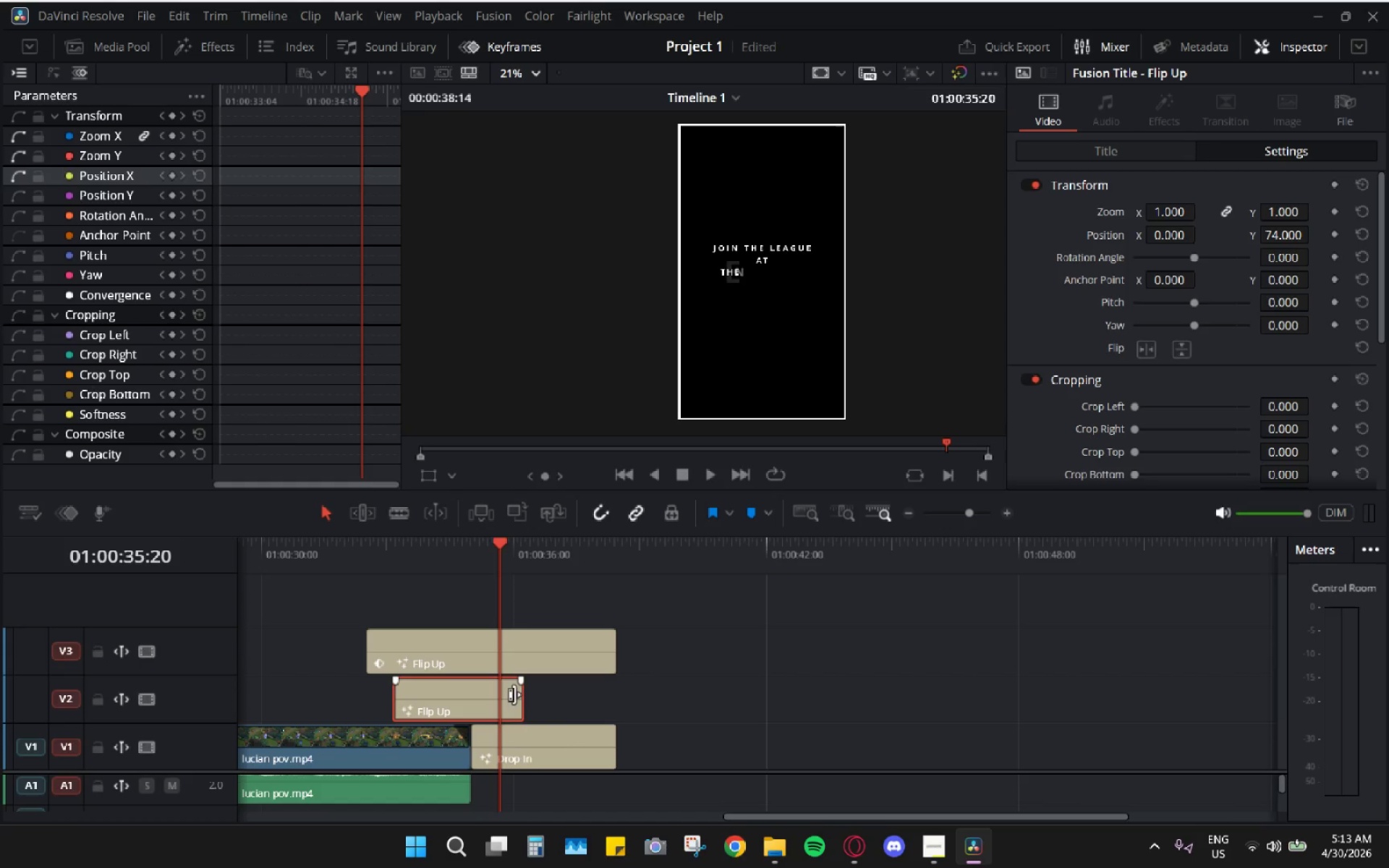 
left_click_drag(start_coordinate=[521, 696], to_coordinate=[609, 696])
 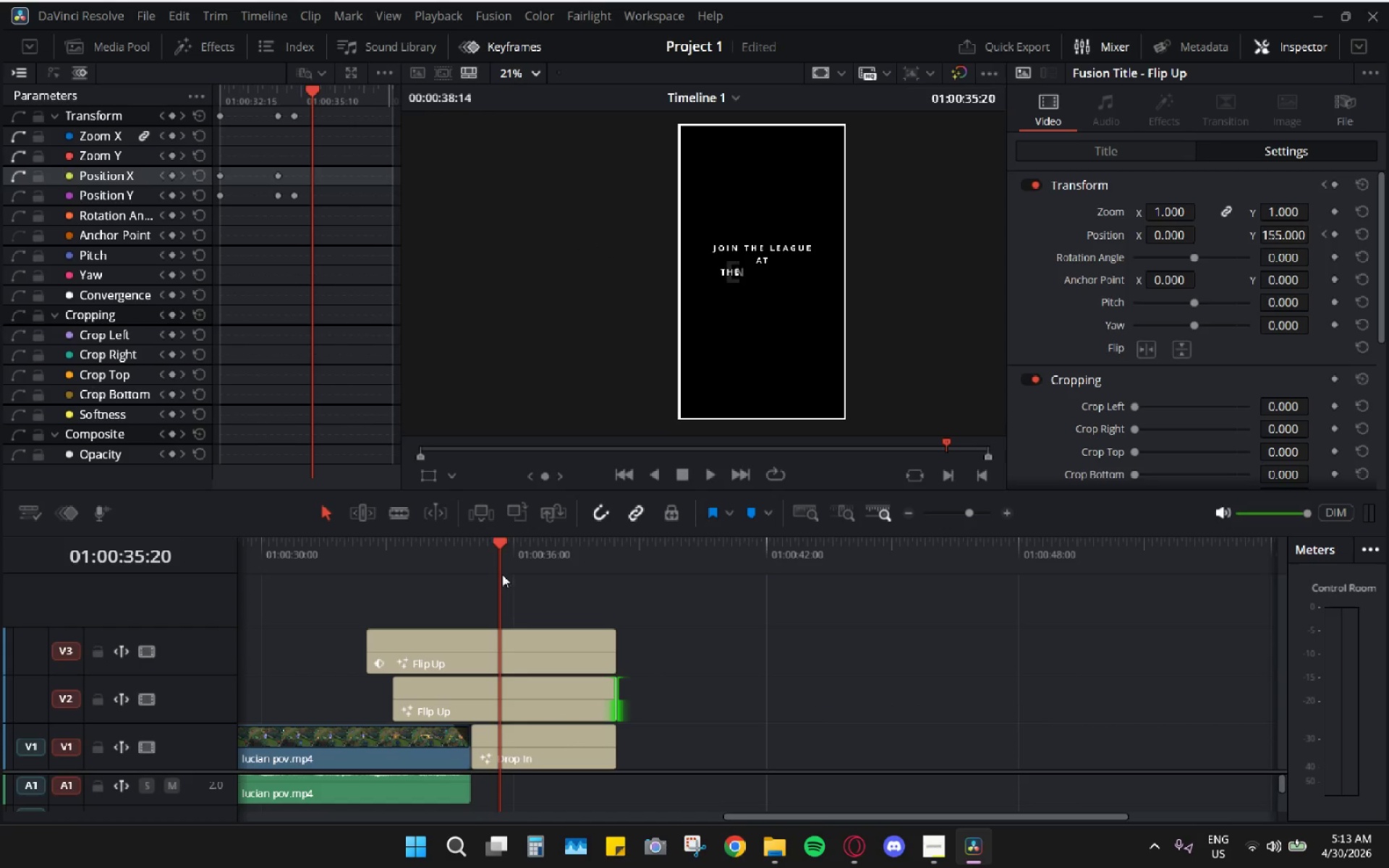 
left_click_drag(start_coordinate=[490, 553], to_coordinate=[452, 549])
 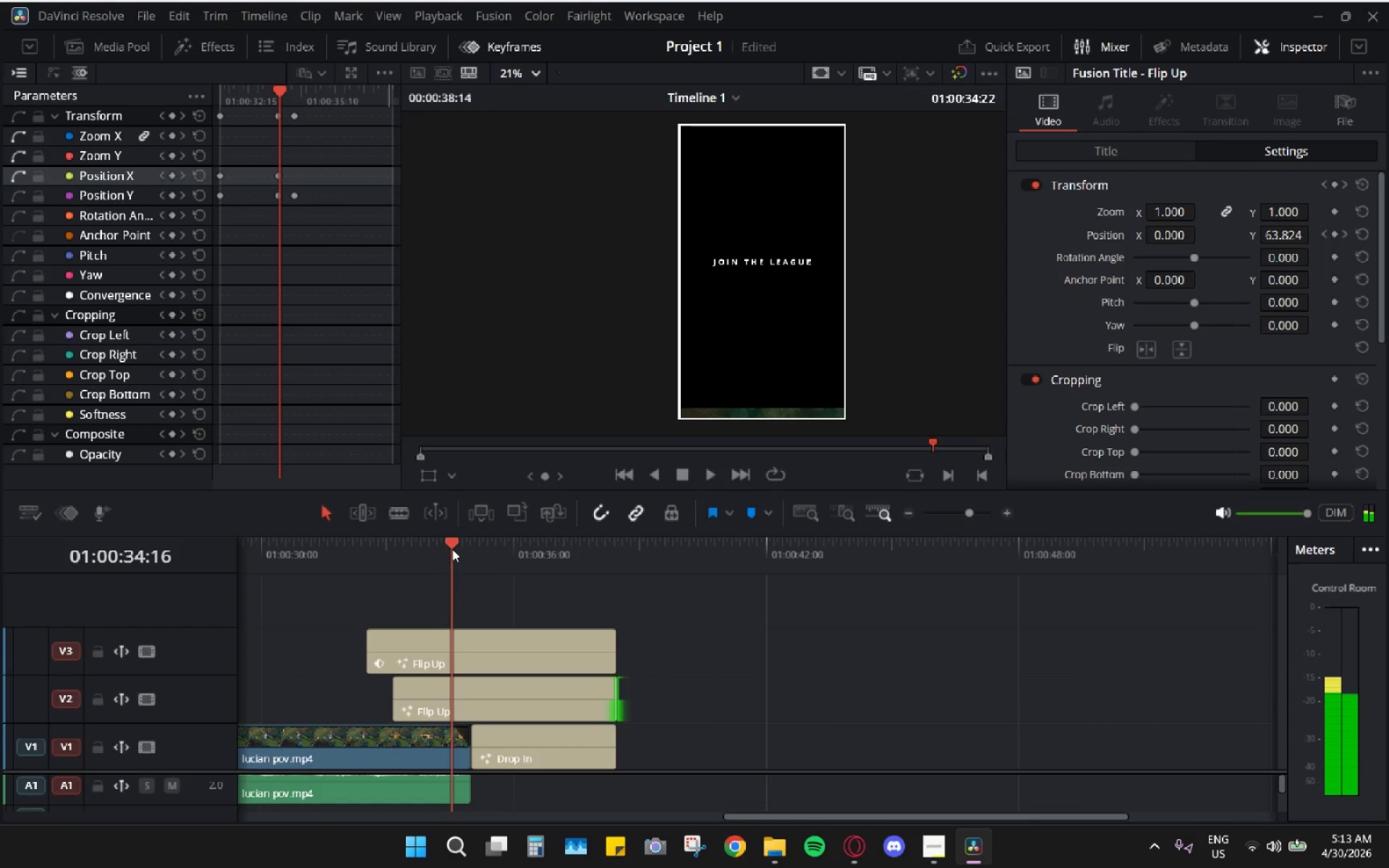 
key(Space)
 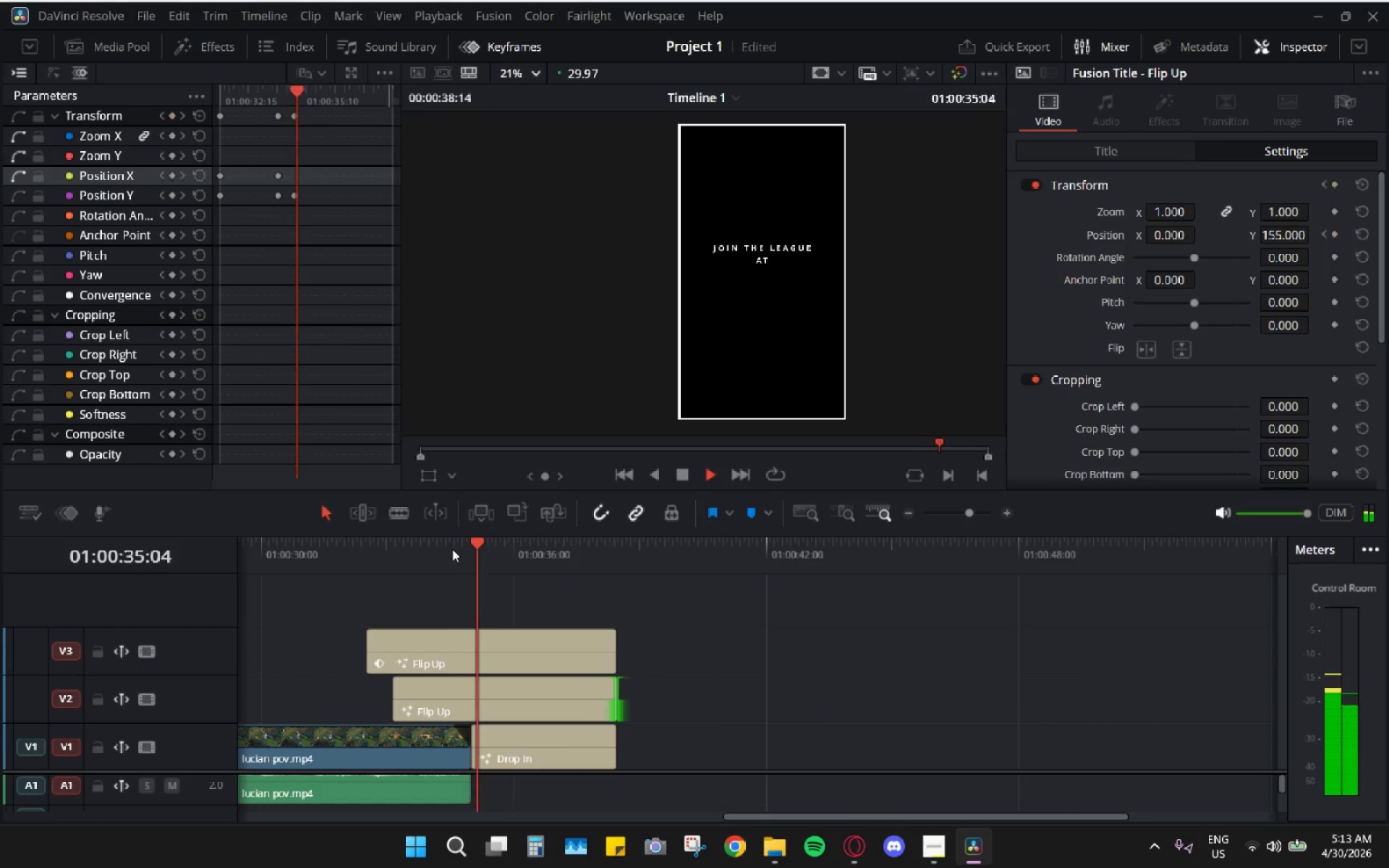 
key(Space)
 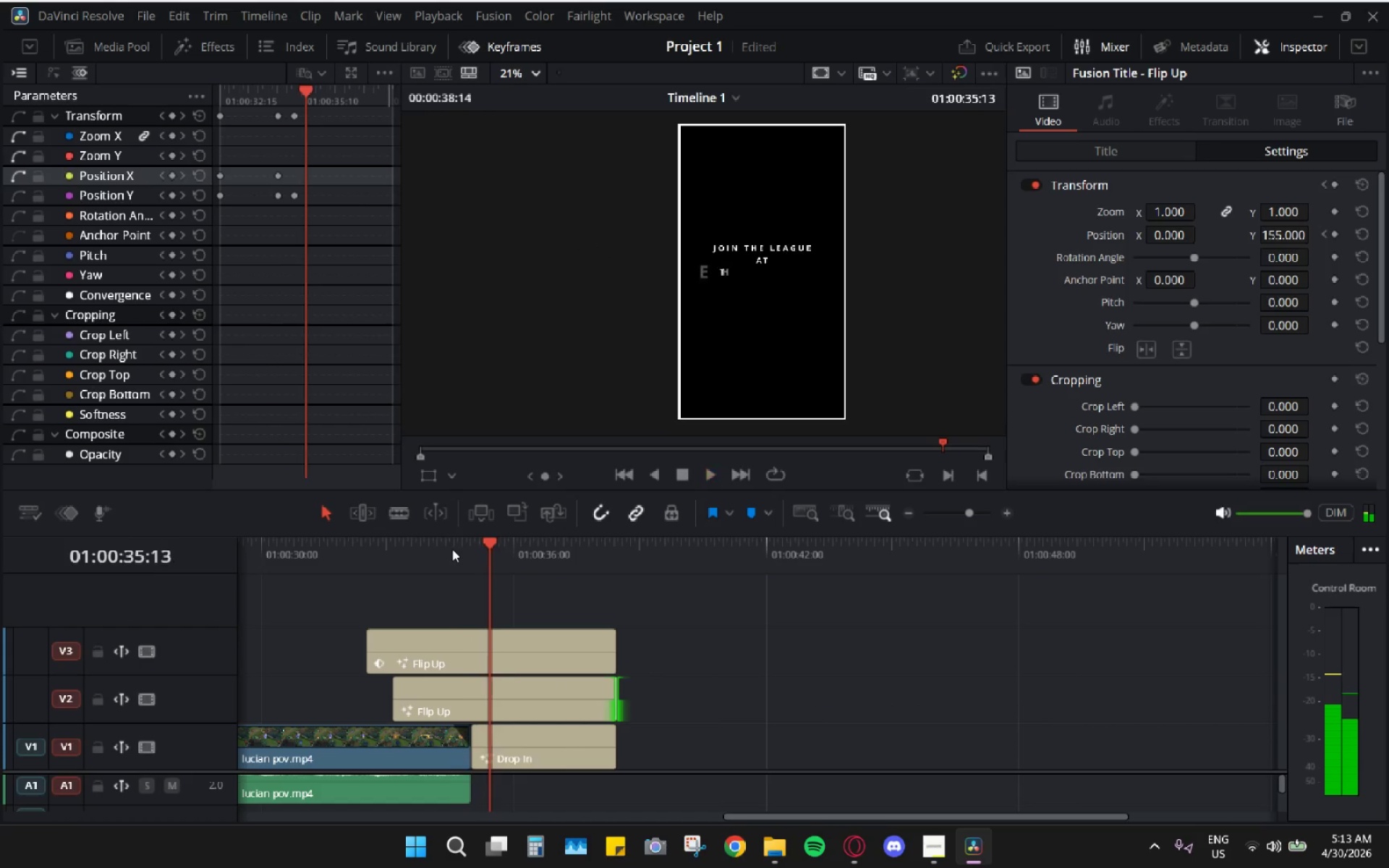 
left_click_drag(start_coordinate=[452, 549], to_coordinate=[398, 564])
 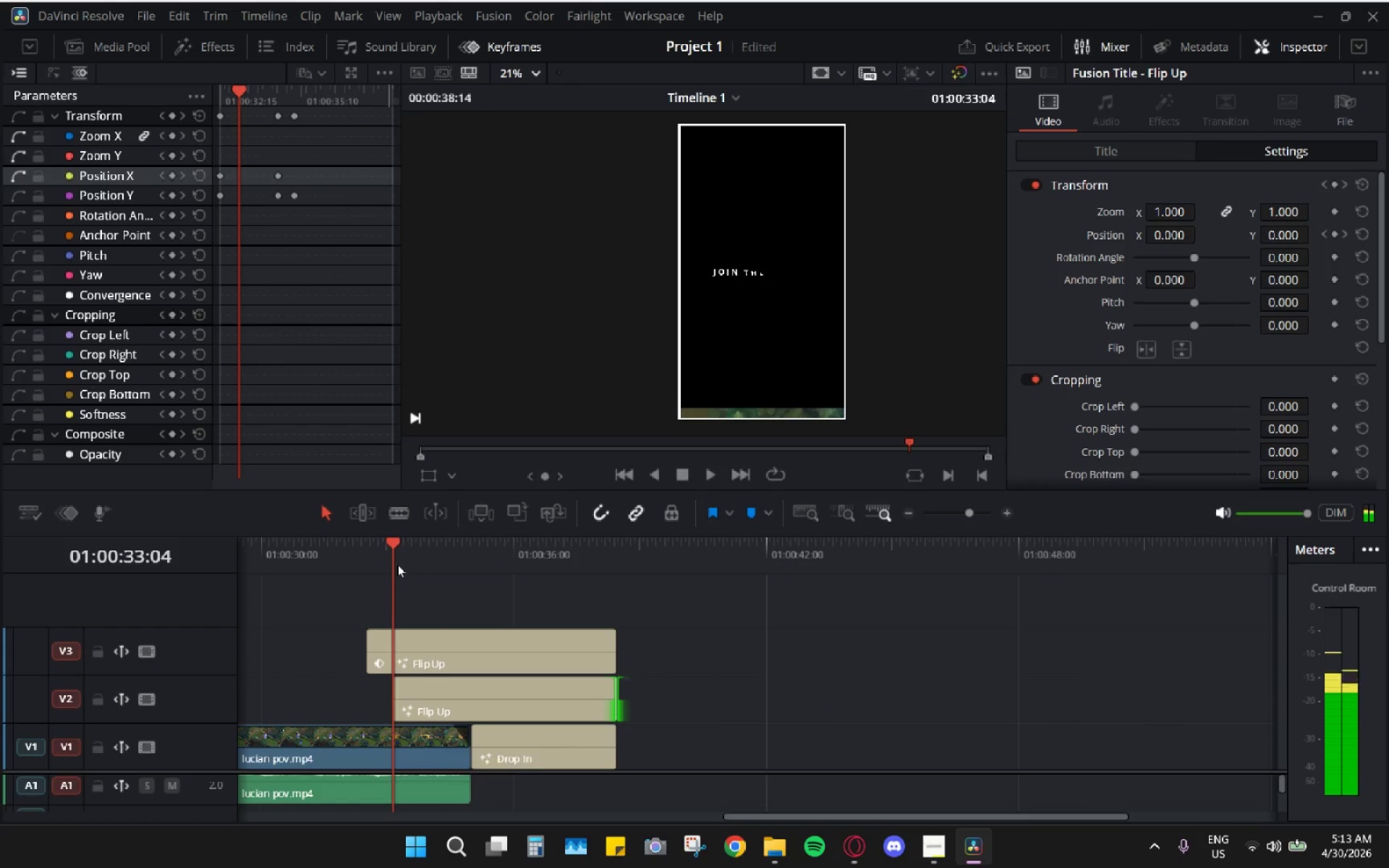 
key(Space)
 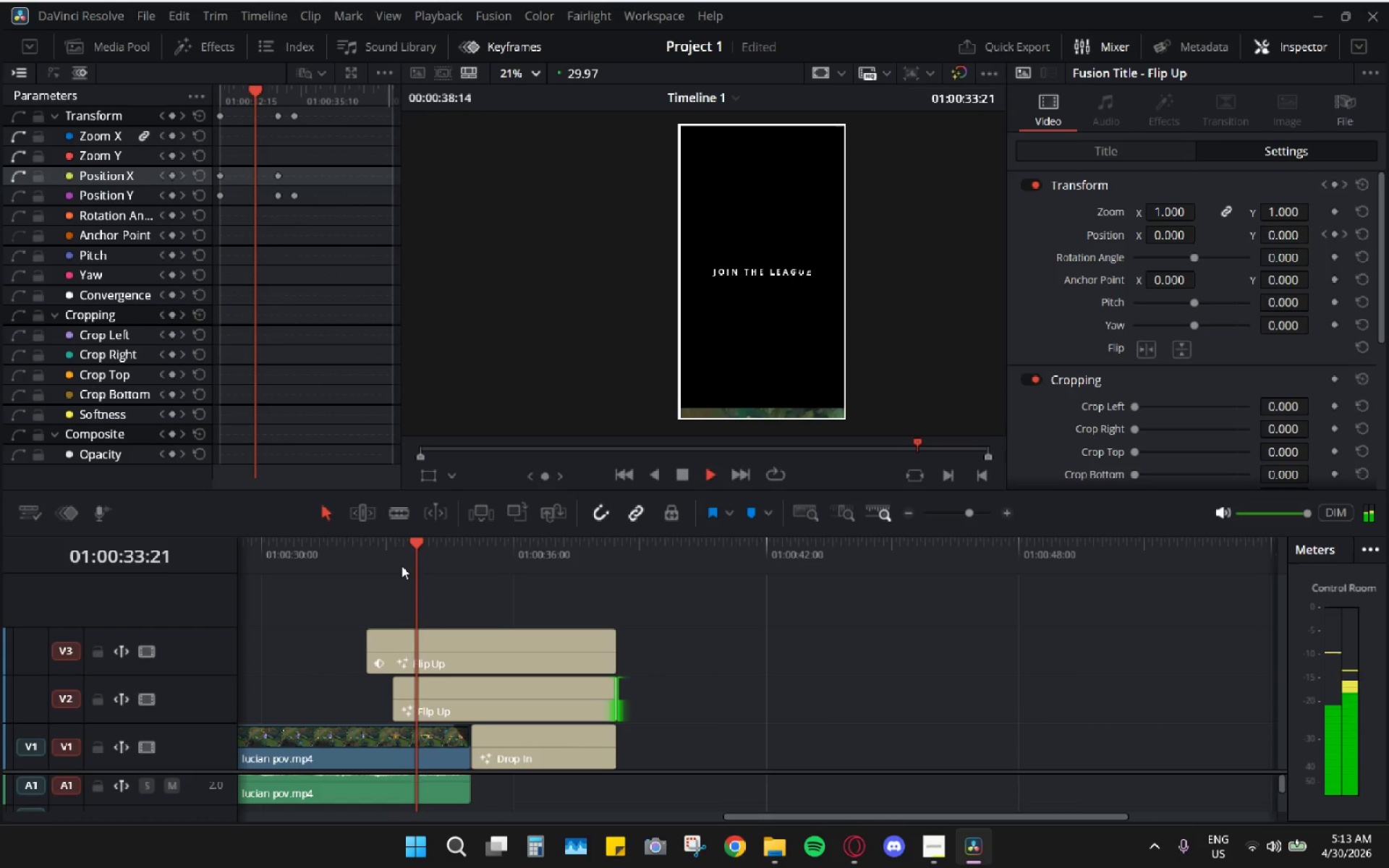 
key(Space)
 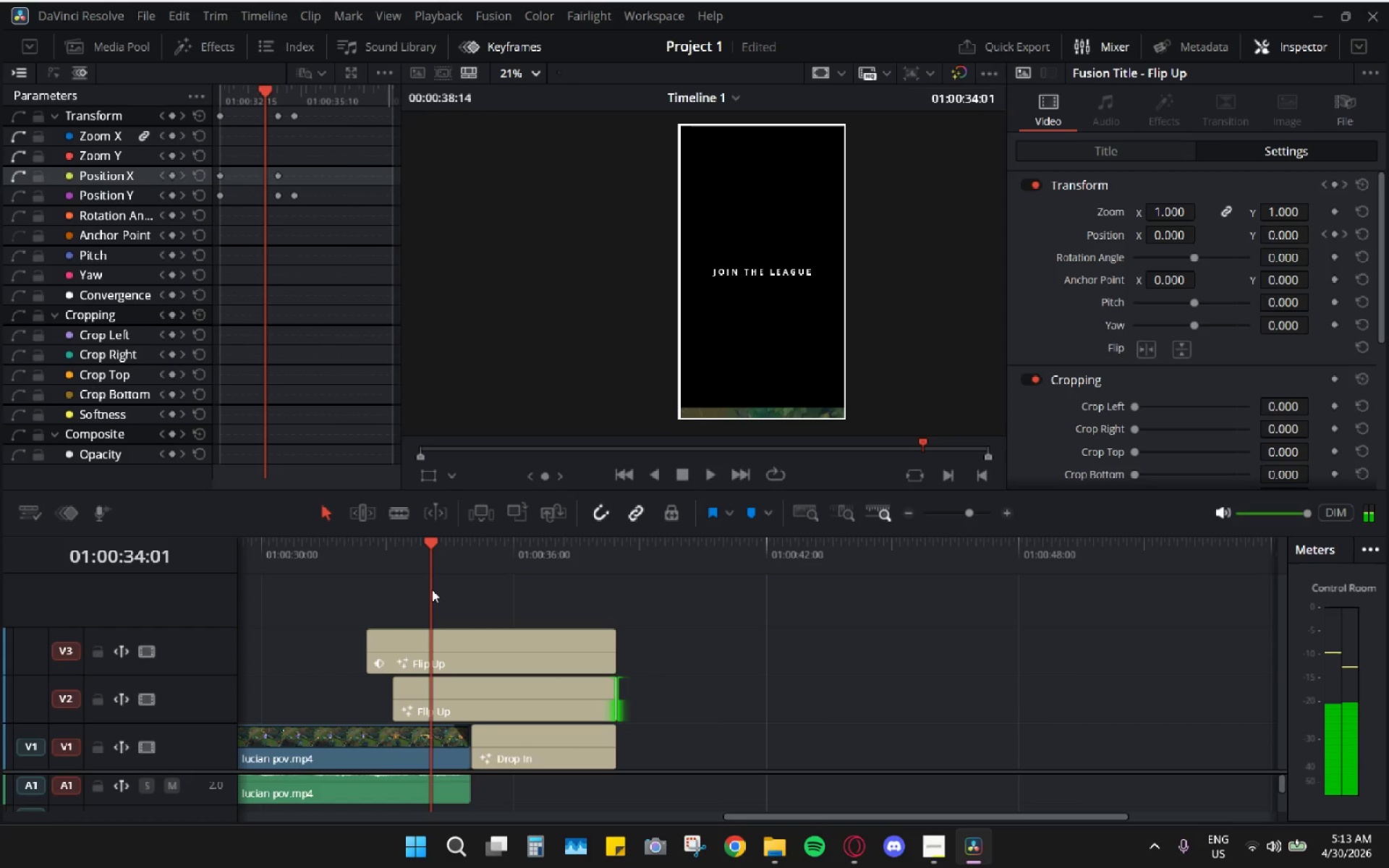 
left_click_drag(start_coordinate=[412, 571], to_coordinate=[364, 568])
 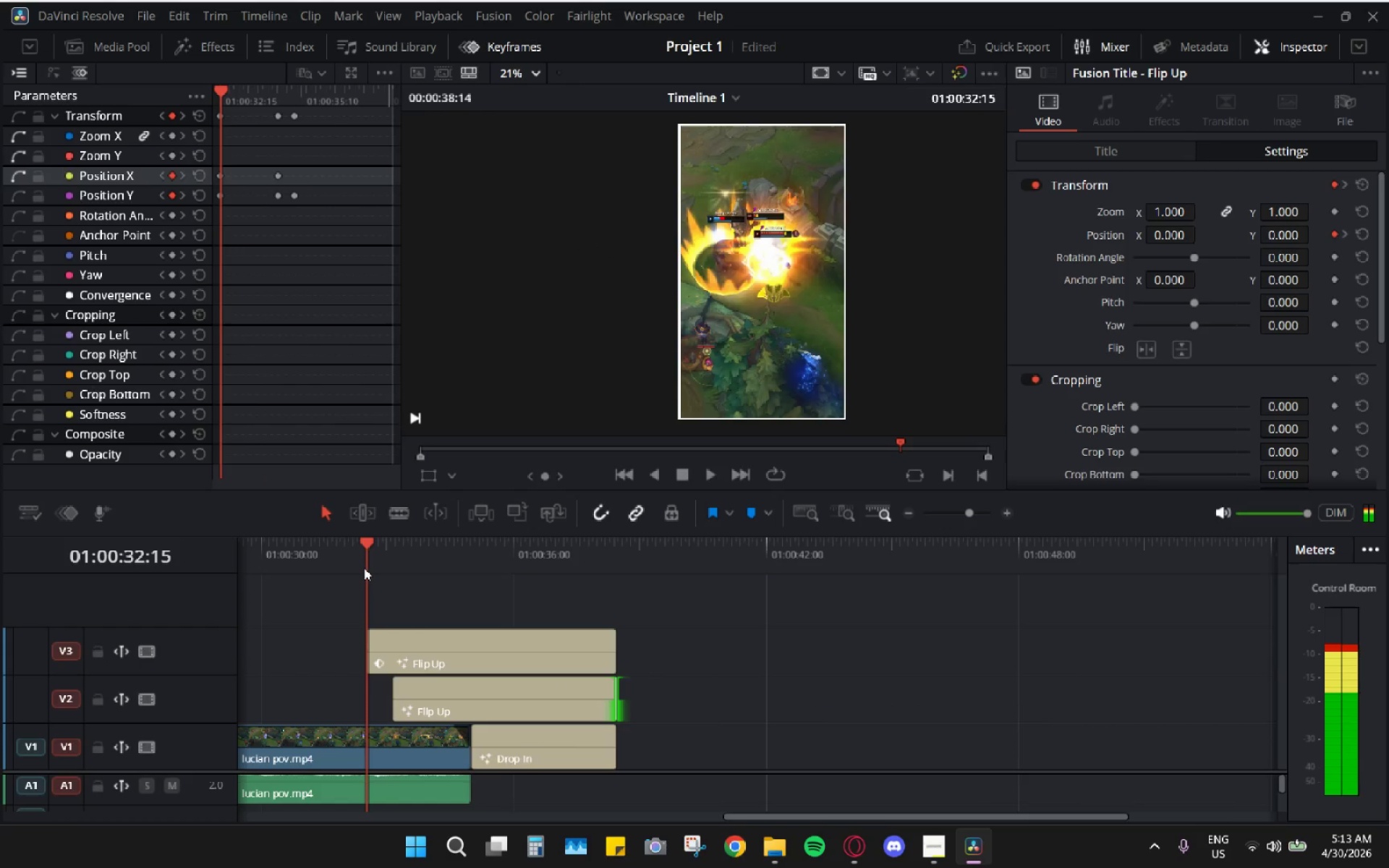 
key(Space)
 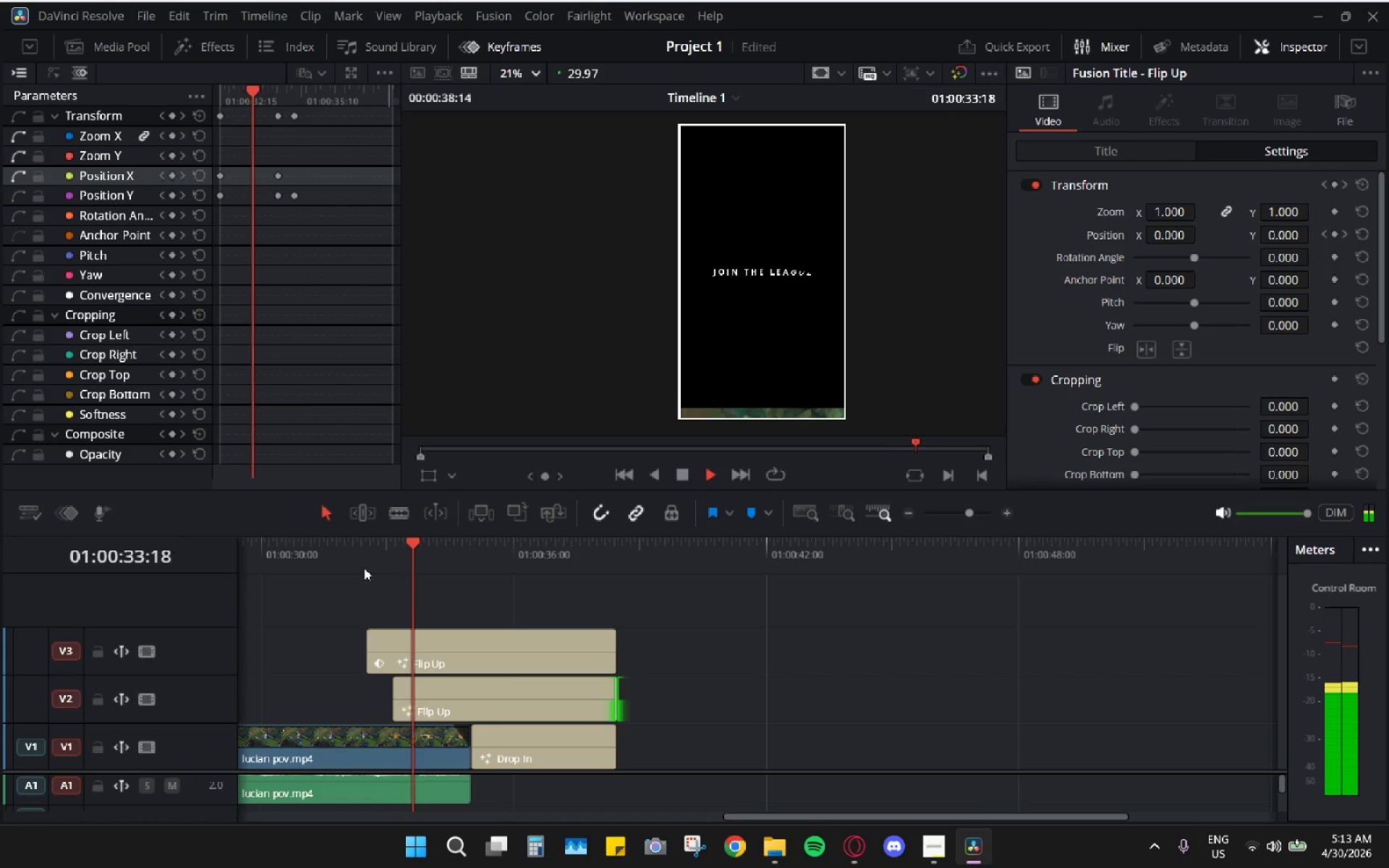 
key(Space)
 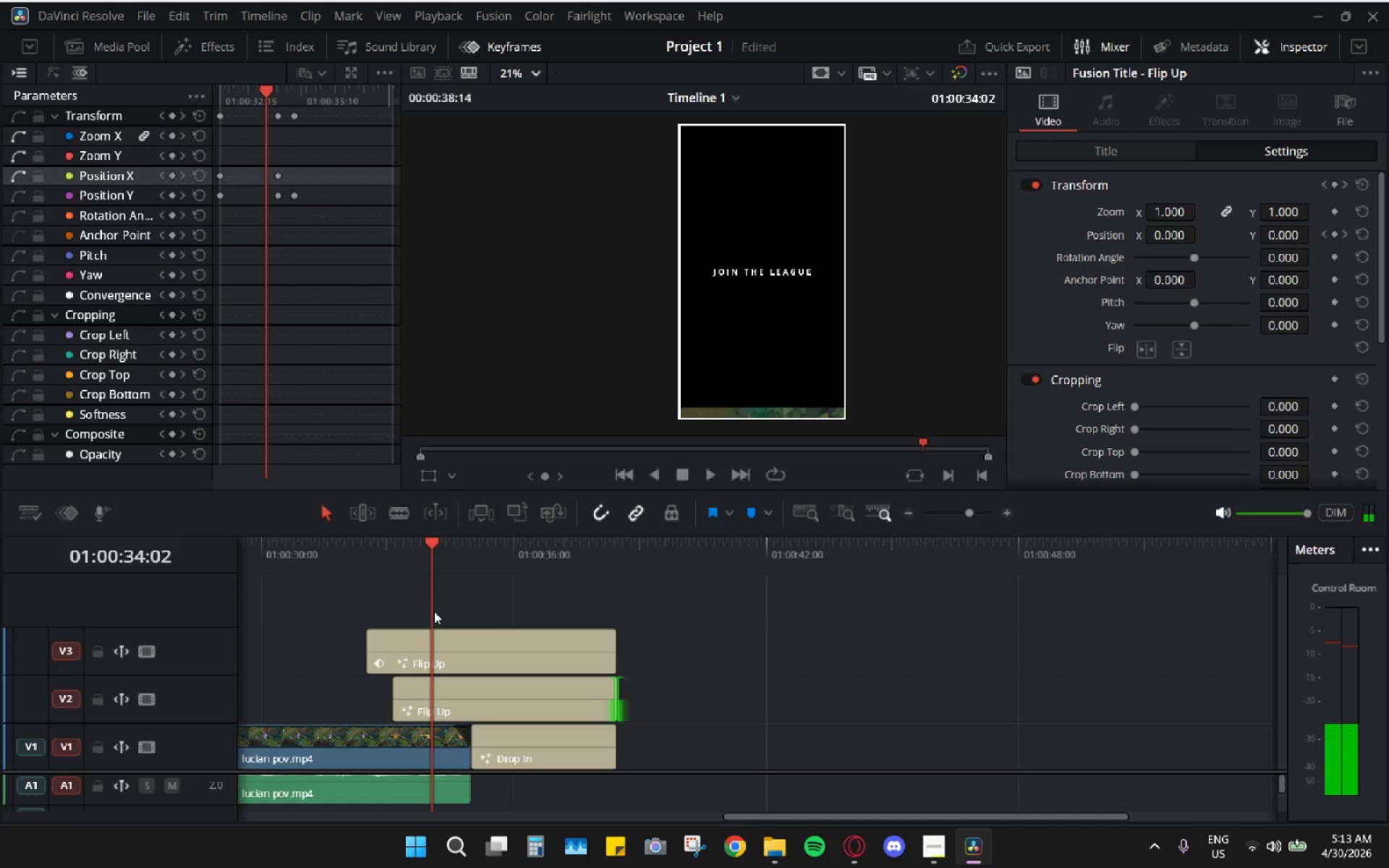 
key(Control+Z)
 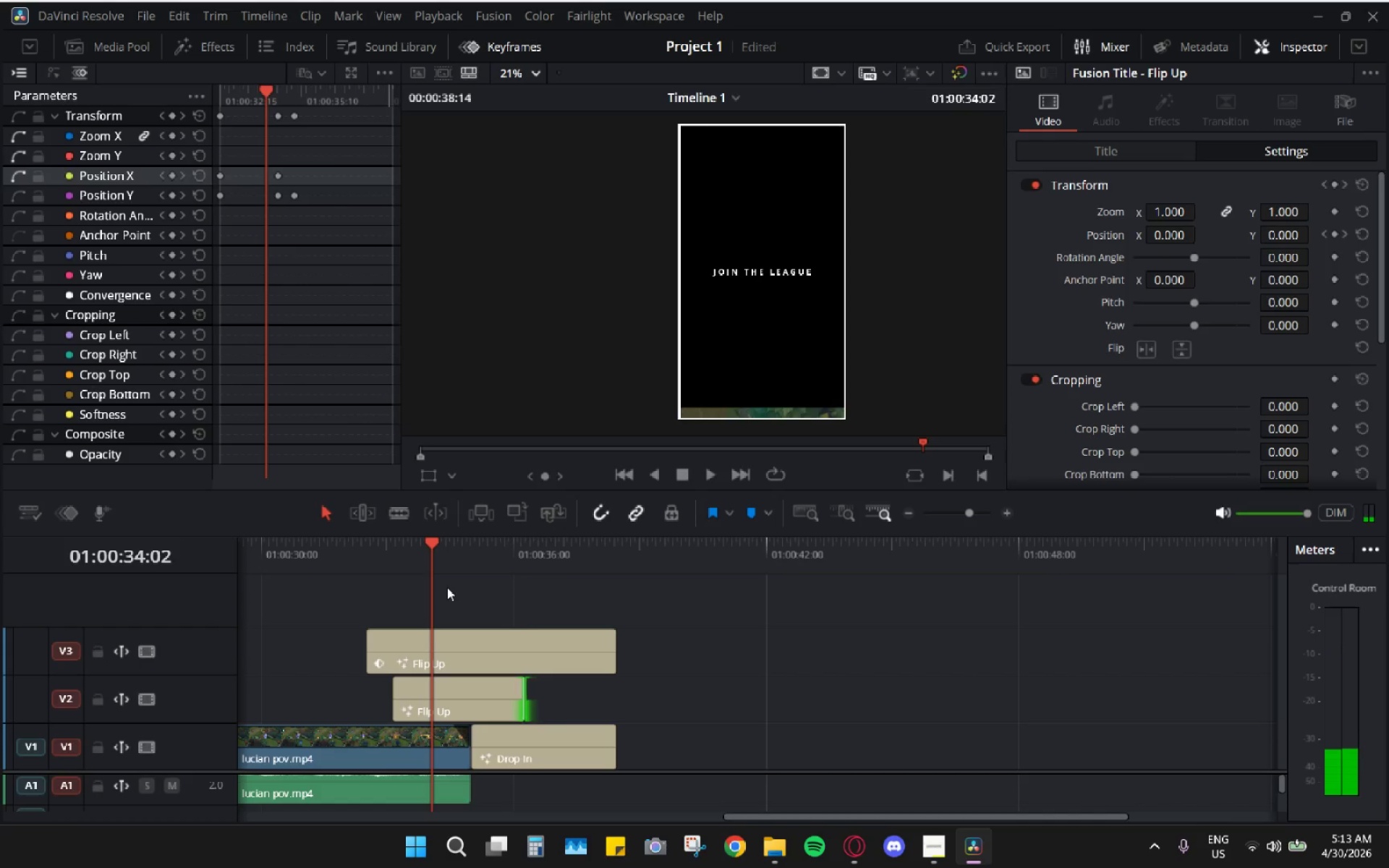 
key(Control+Z)
 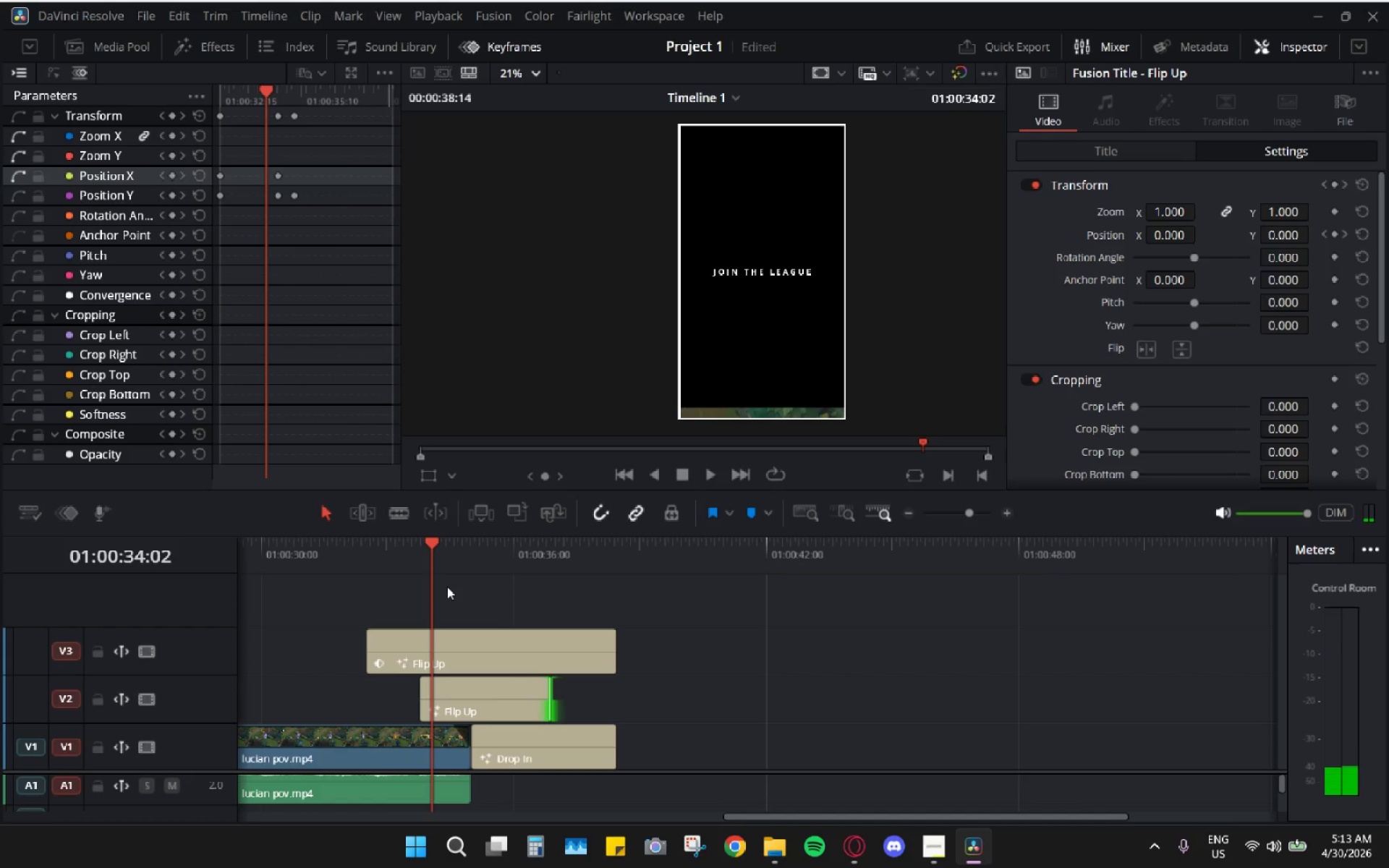 
key(Control+Z)
 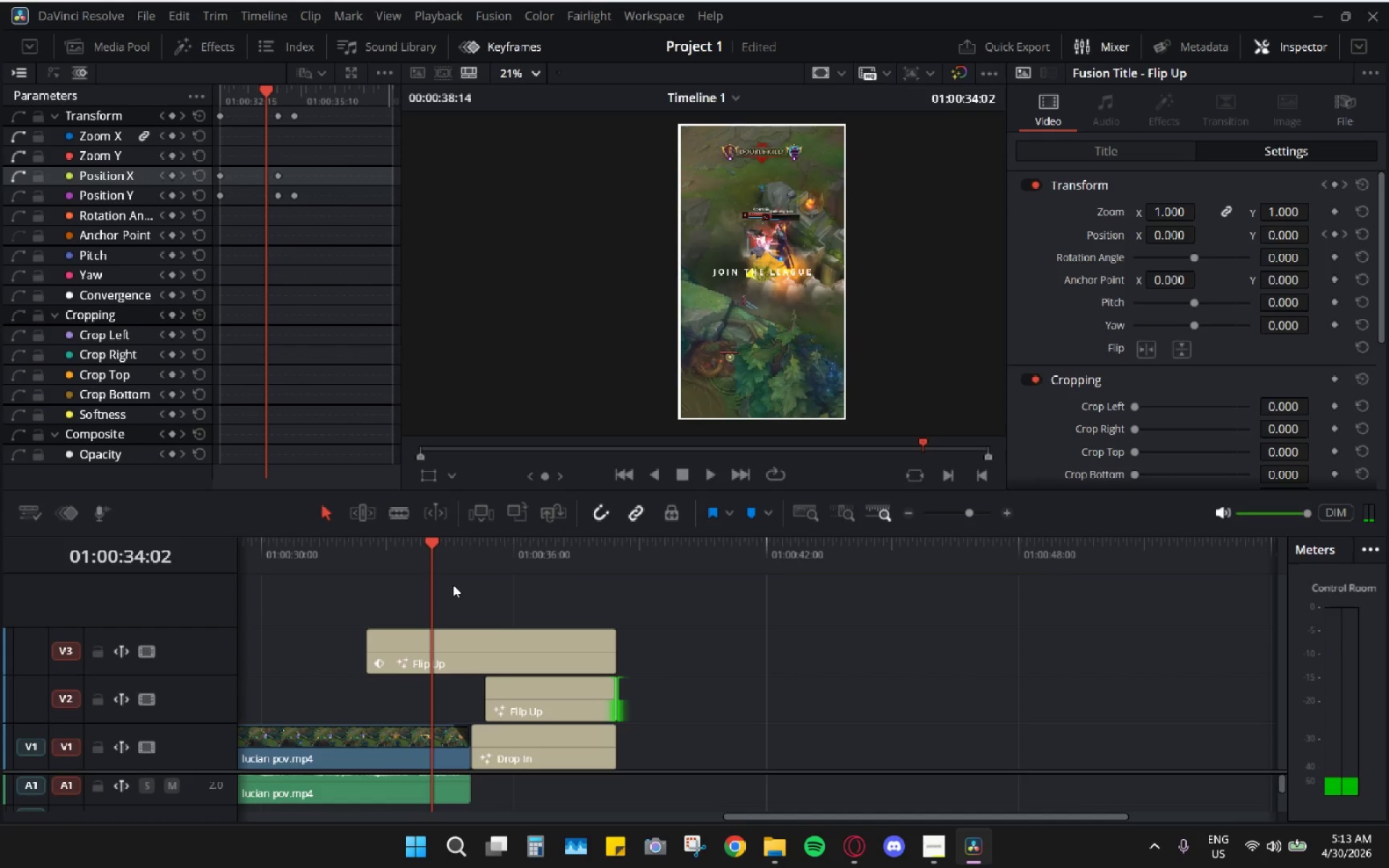 
key(Space)
 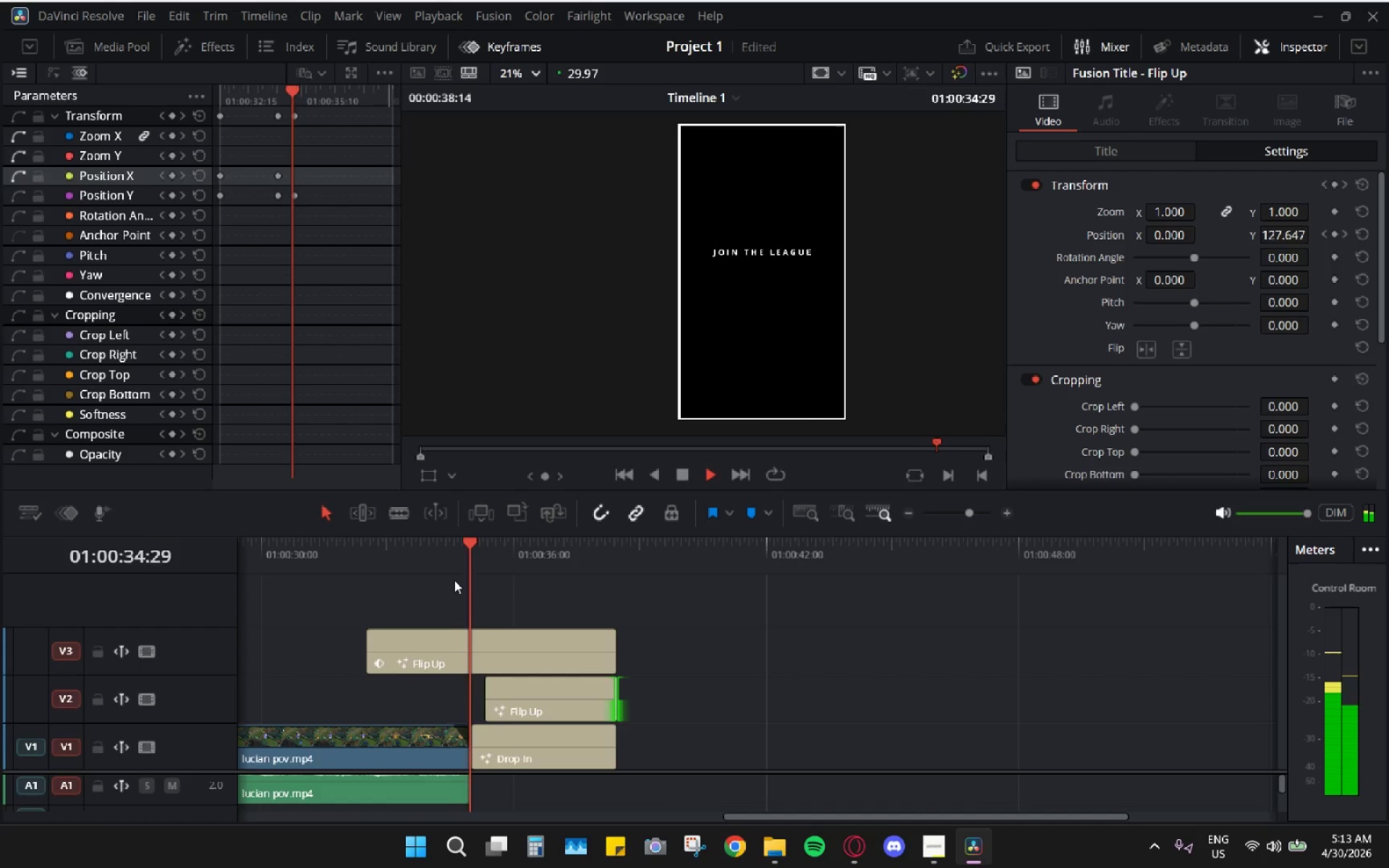 
key(Space)
 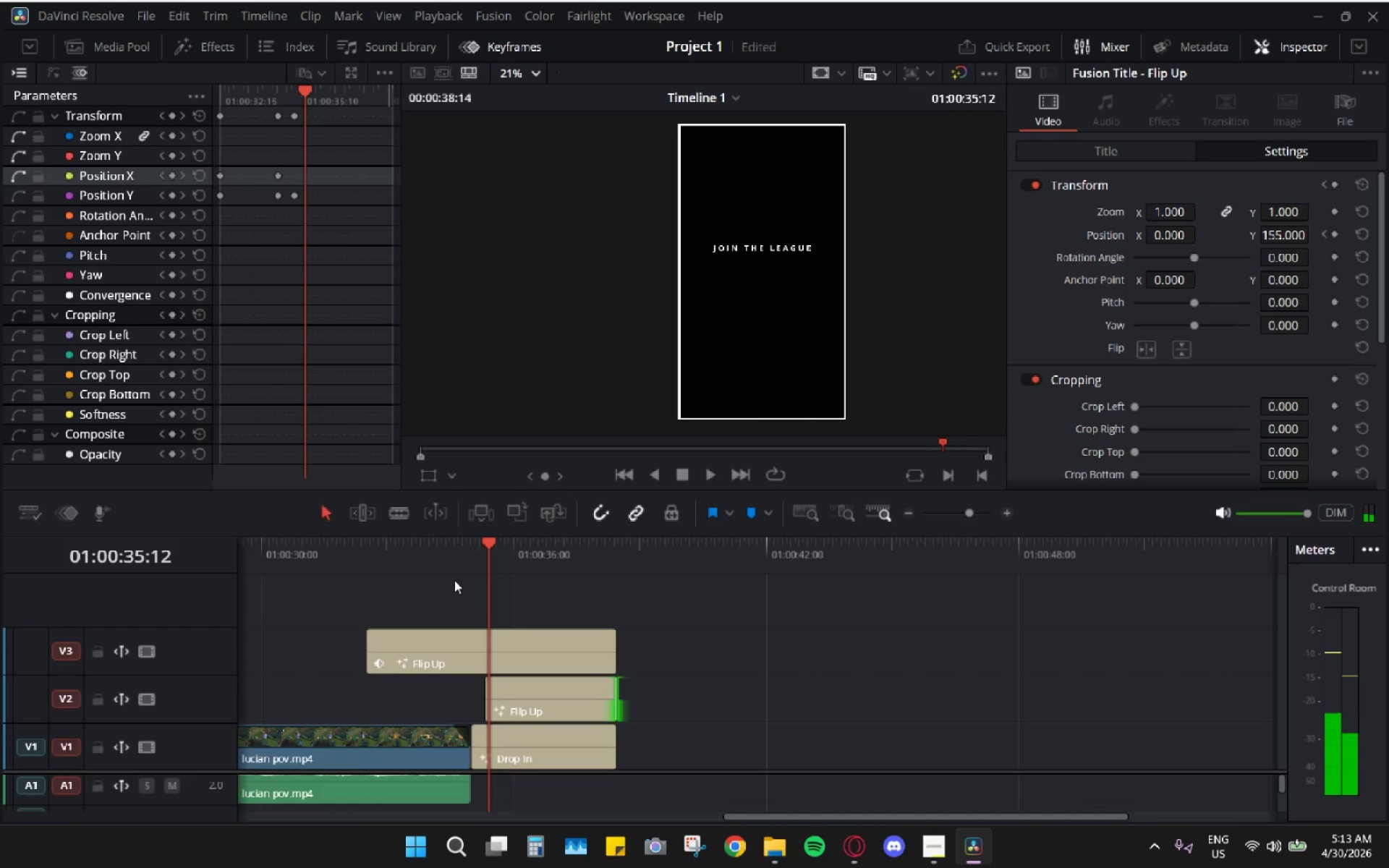 
left_click_drag(start_coordinate=[454, 580], to_coordinate=[383, 571])
 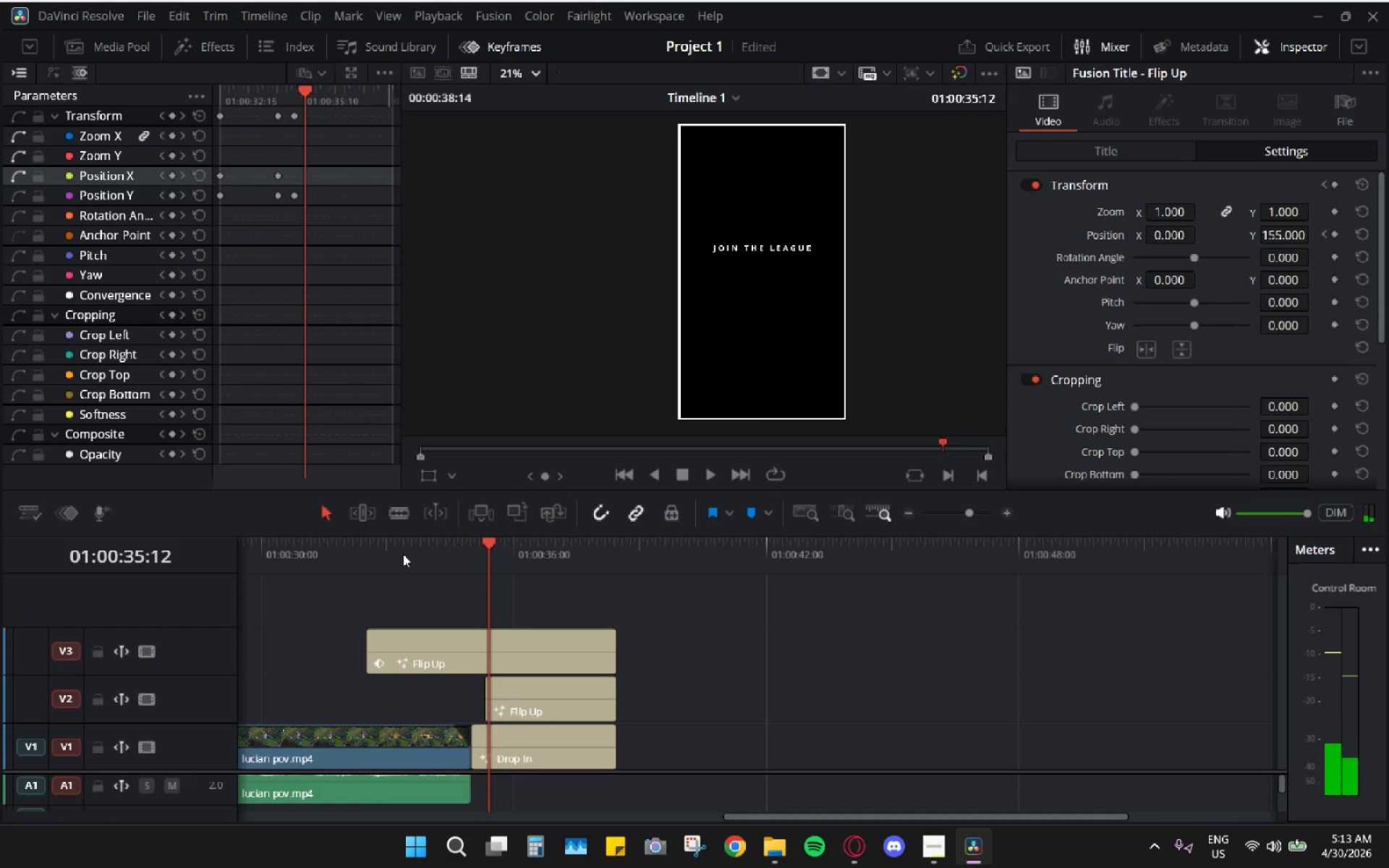 
left_click_drag(start_coordinate=[403, 554], to_coordinate=[369, 554])
 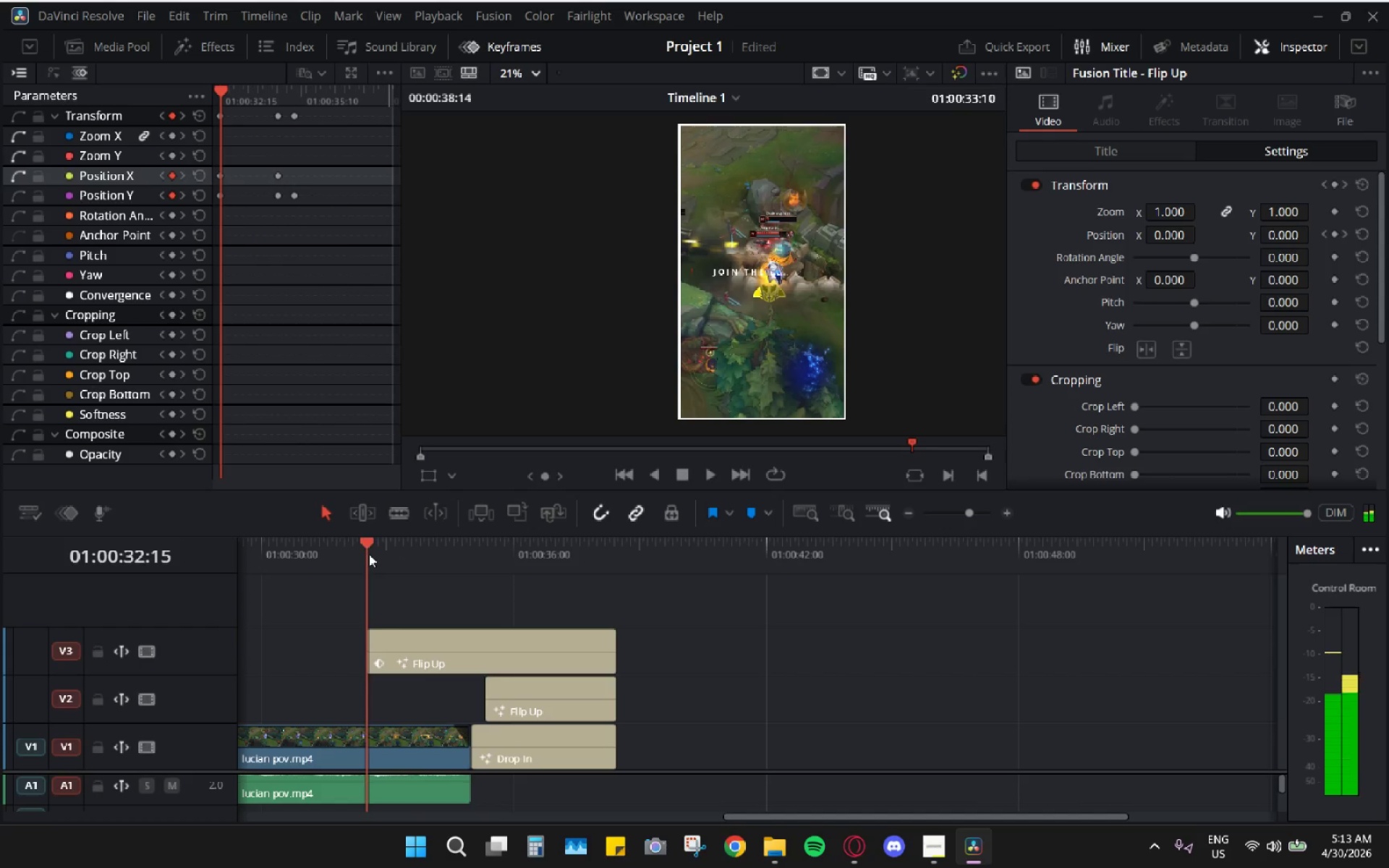 
key(Space)
 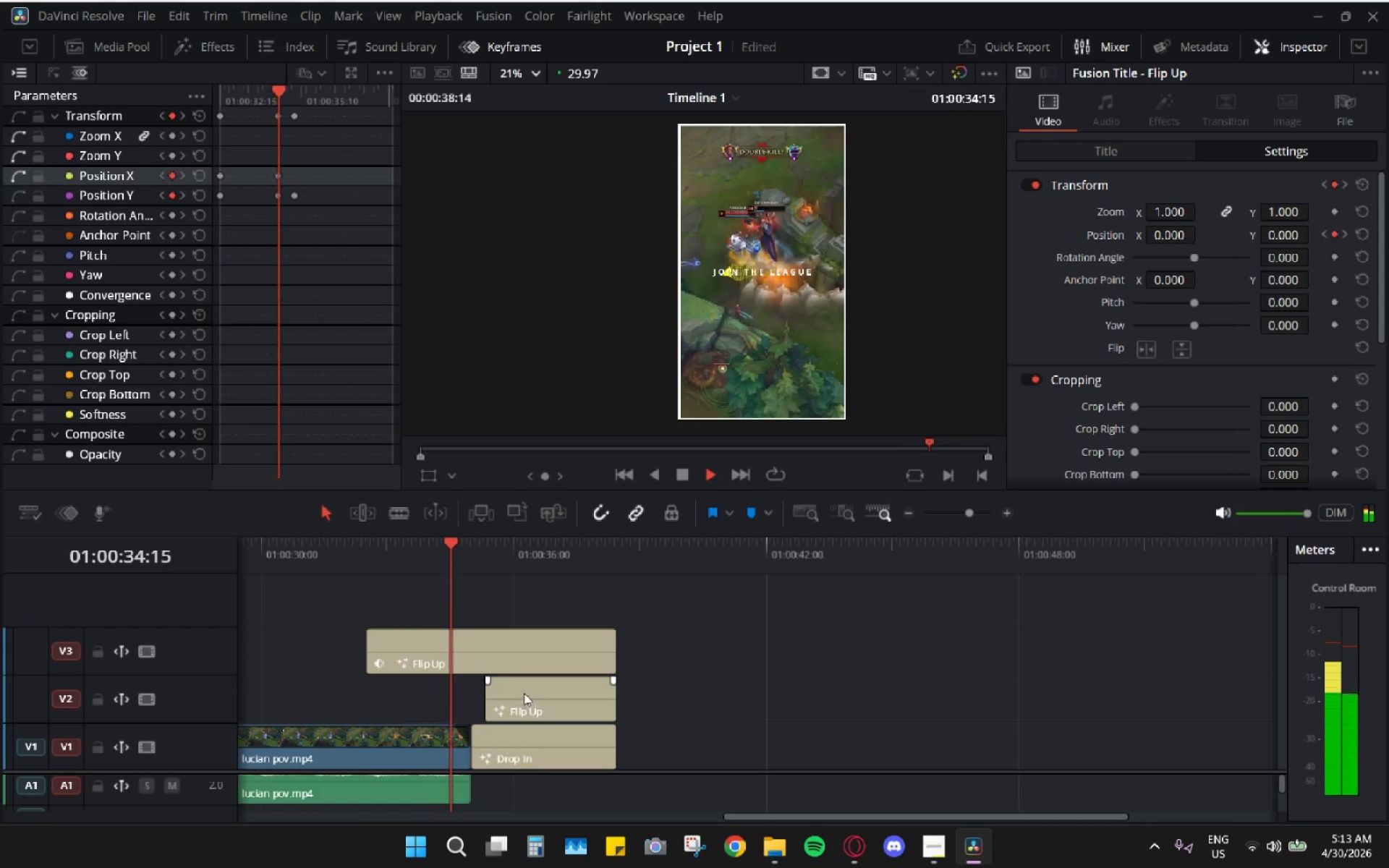 
key(Space)
 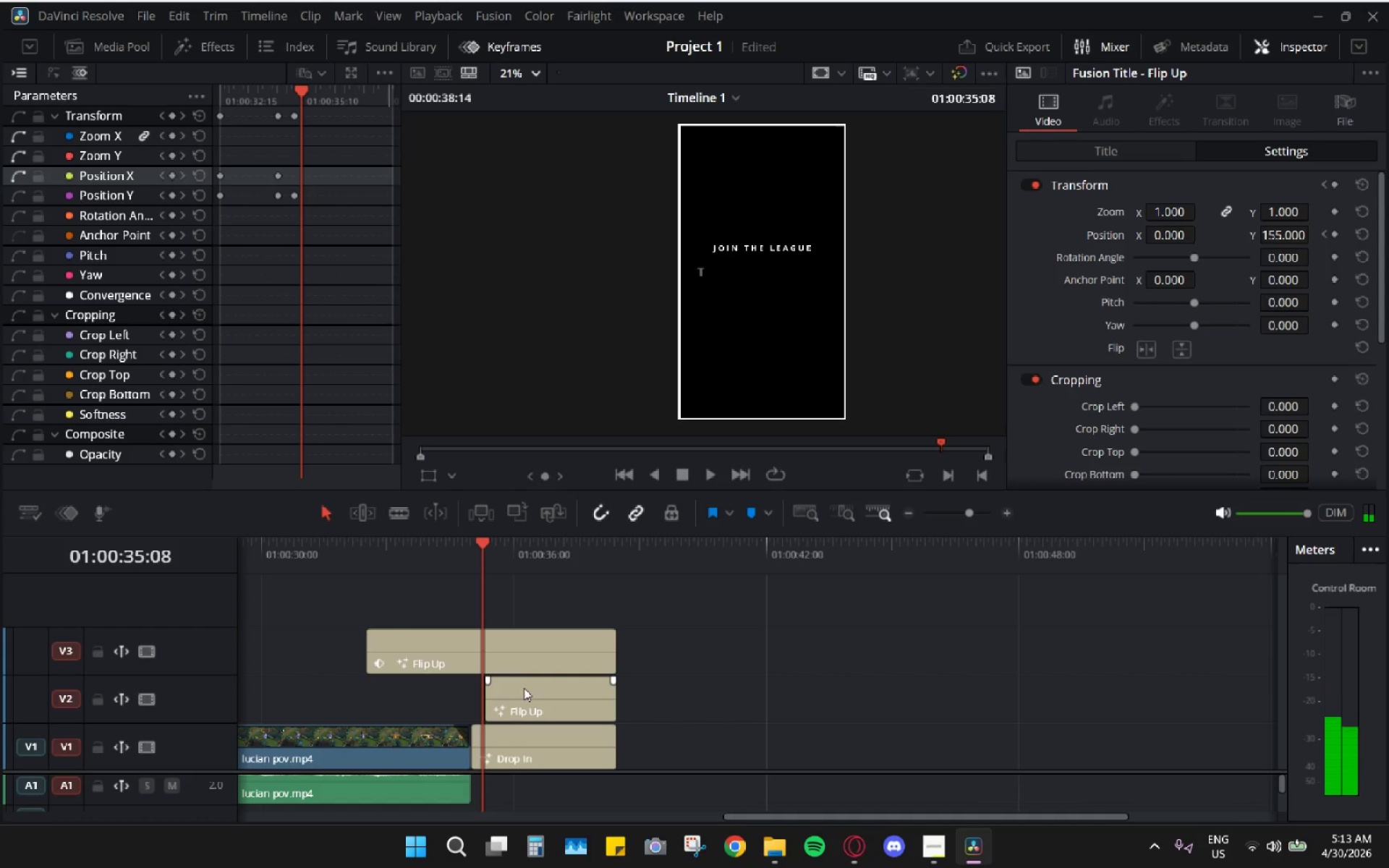 
key(Space)
 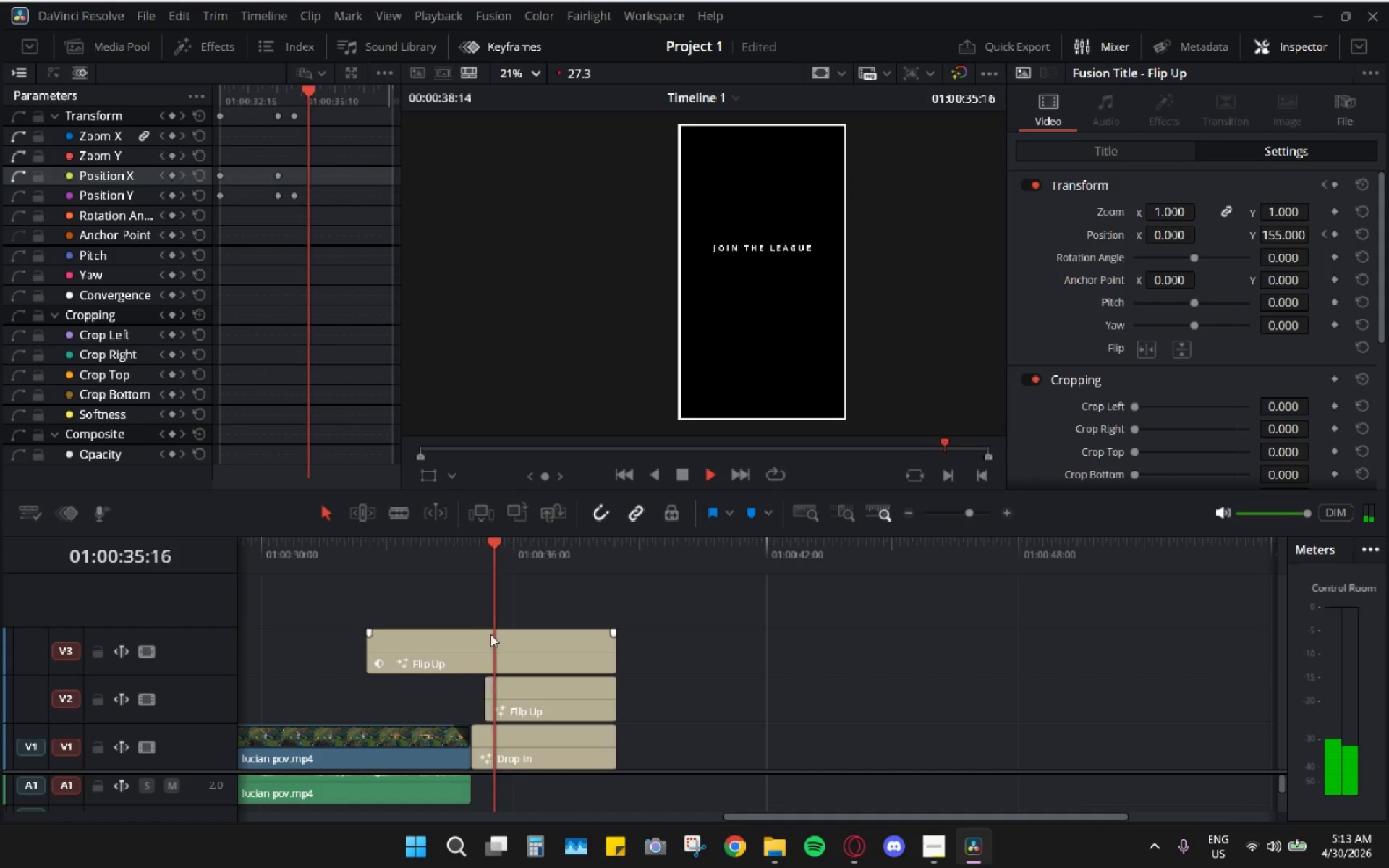 
key(Space)
 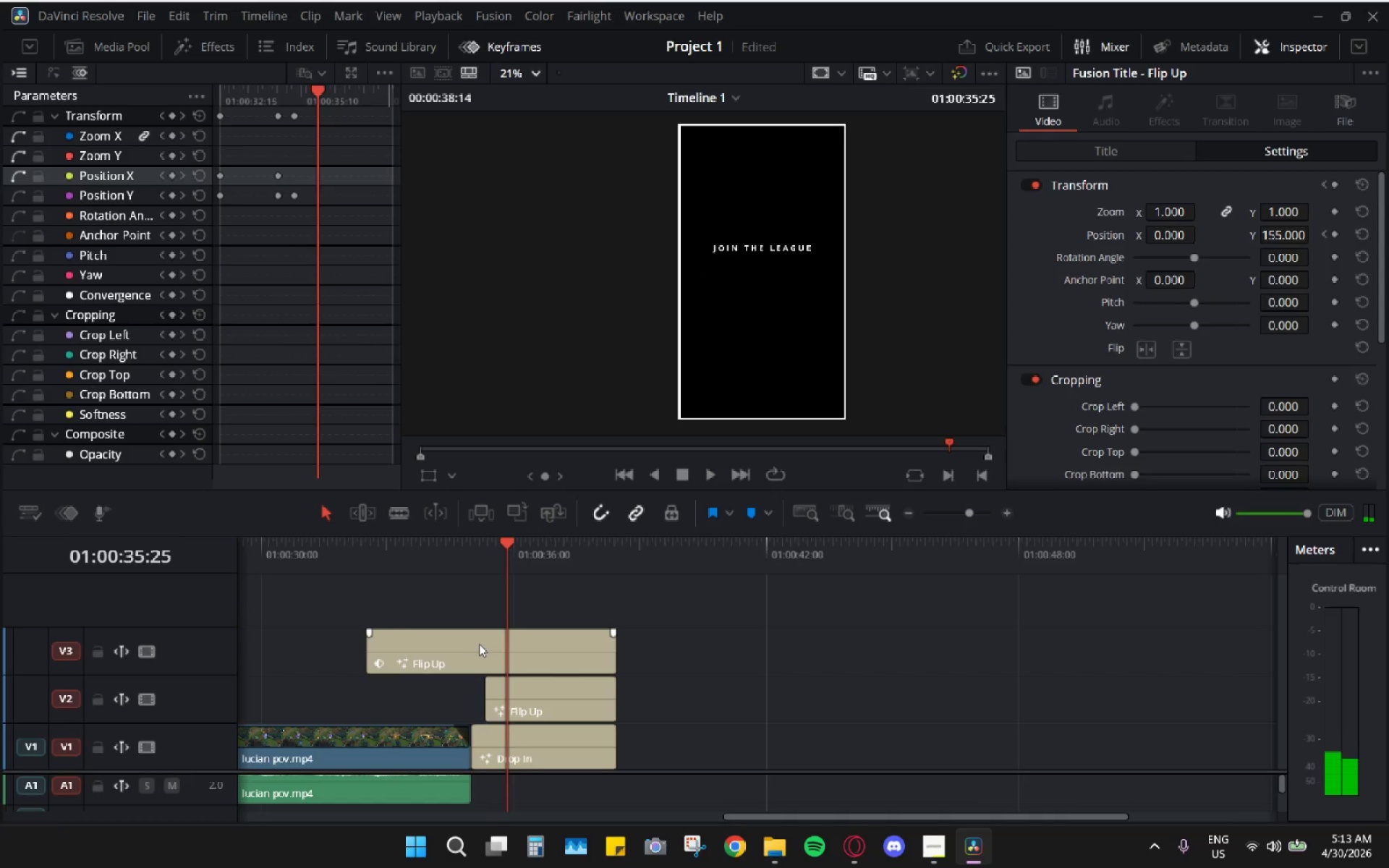 
left_click_drag(start_coordinate=[482, 647], to_coordinate=[532, 647])
 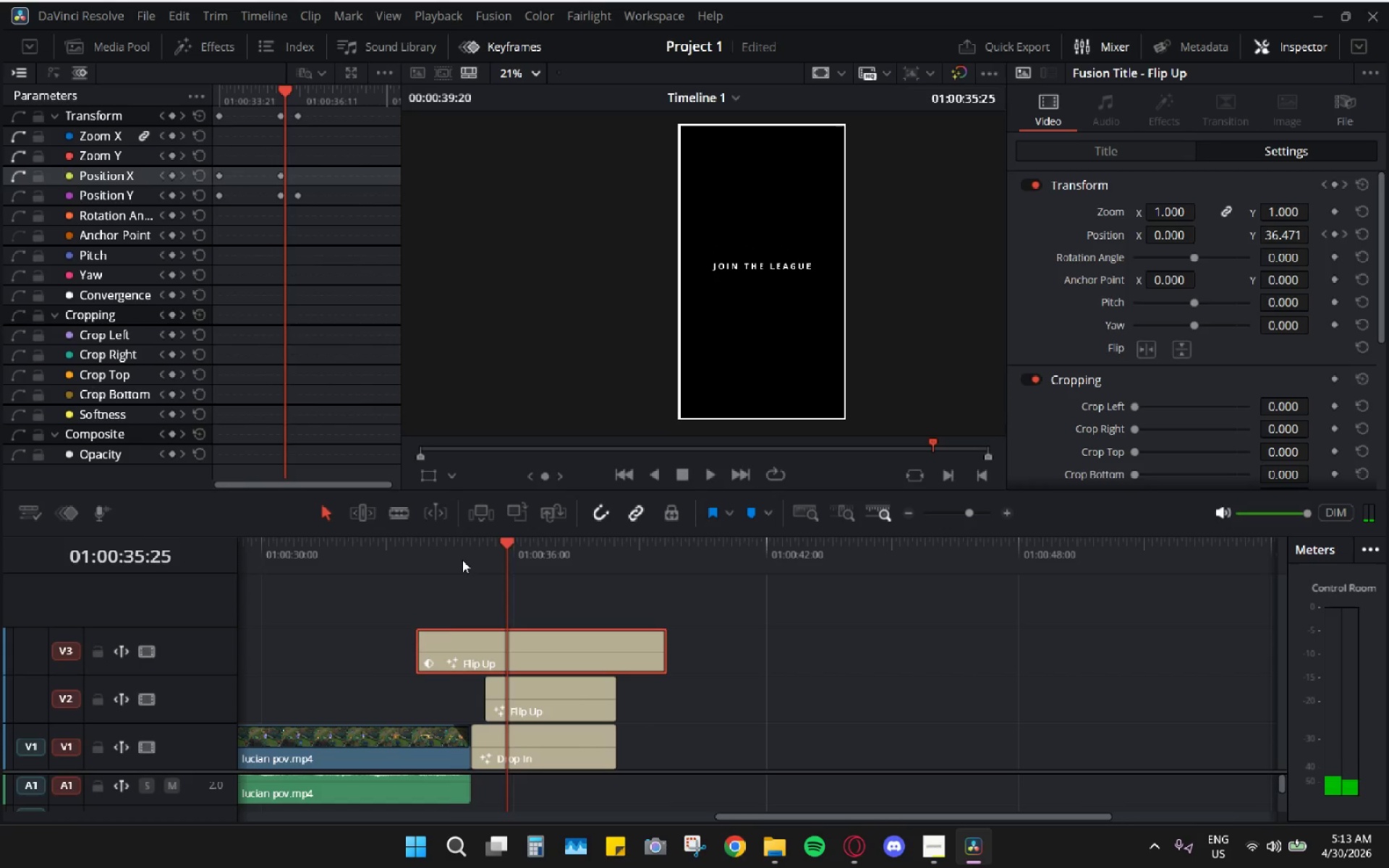 
left_click_drag(start_coordinate=[452, 554], to_coordinate=[413, 546])
 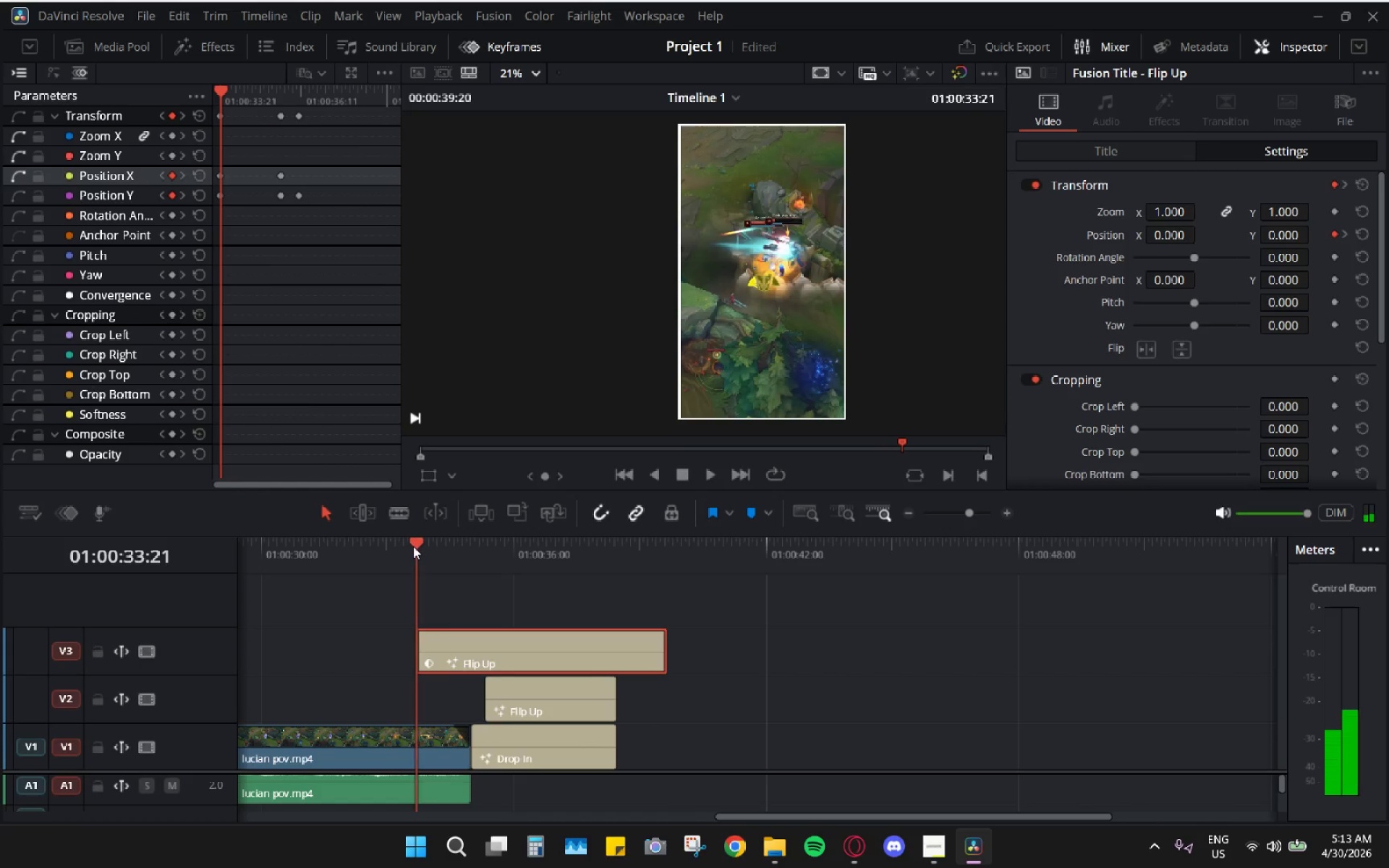 
key(Space)
 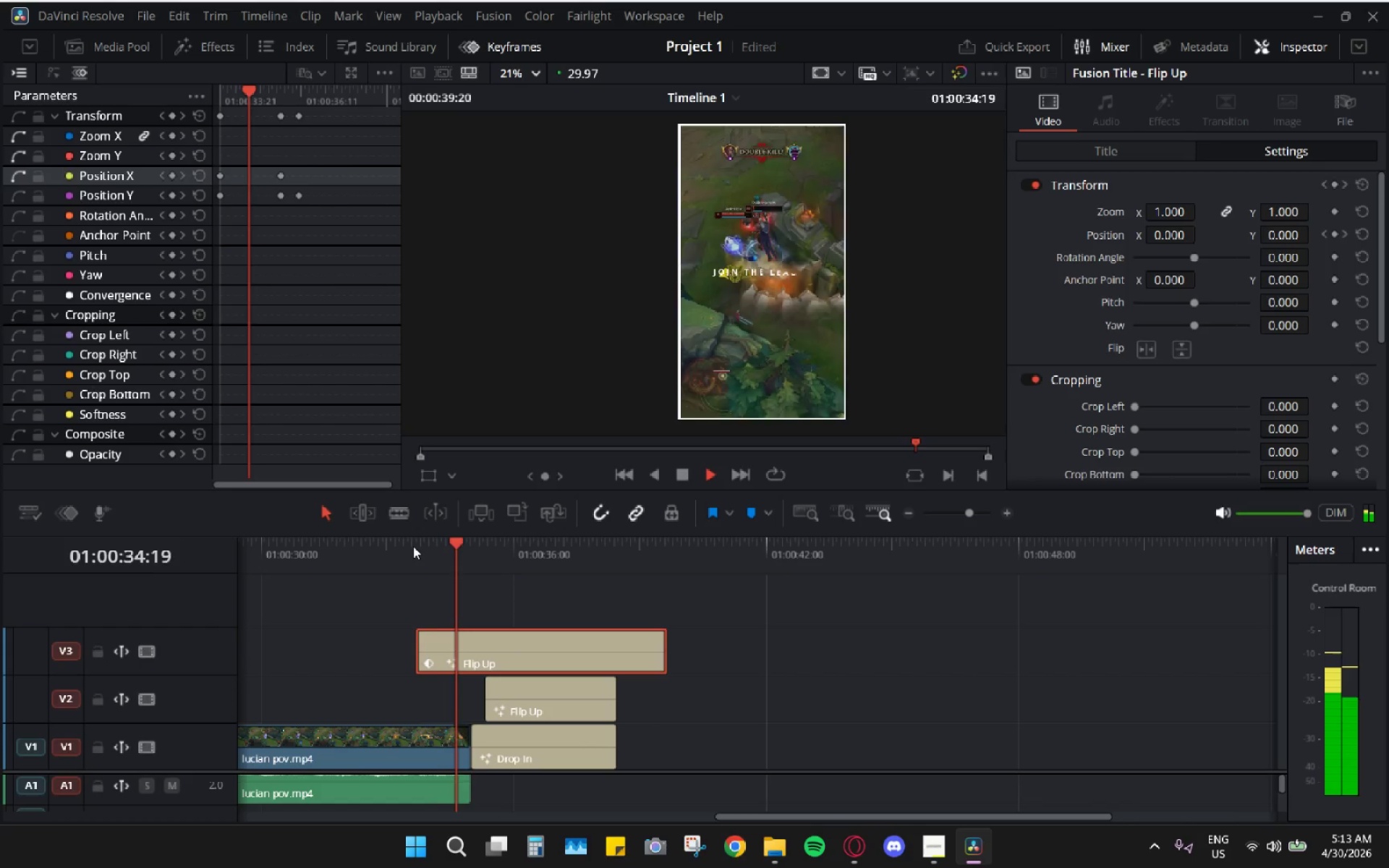 
key(Space)
 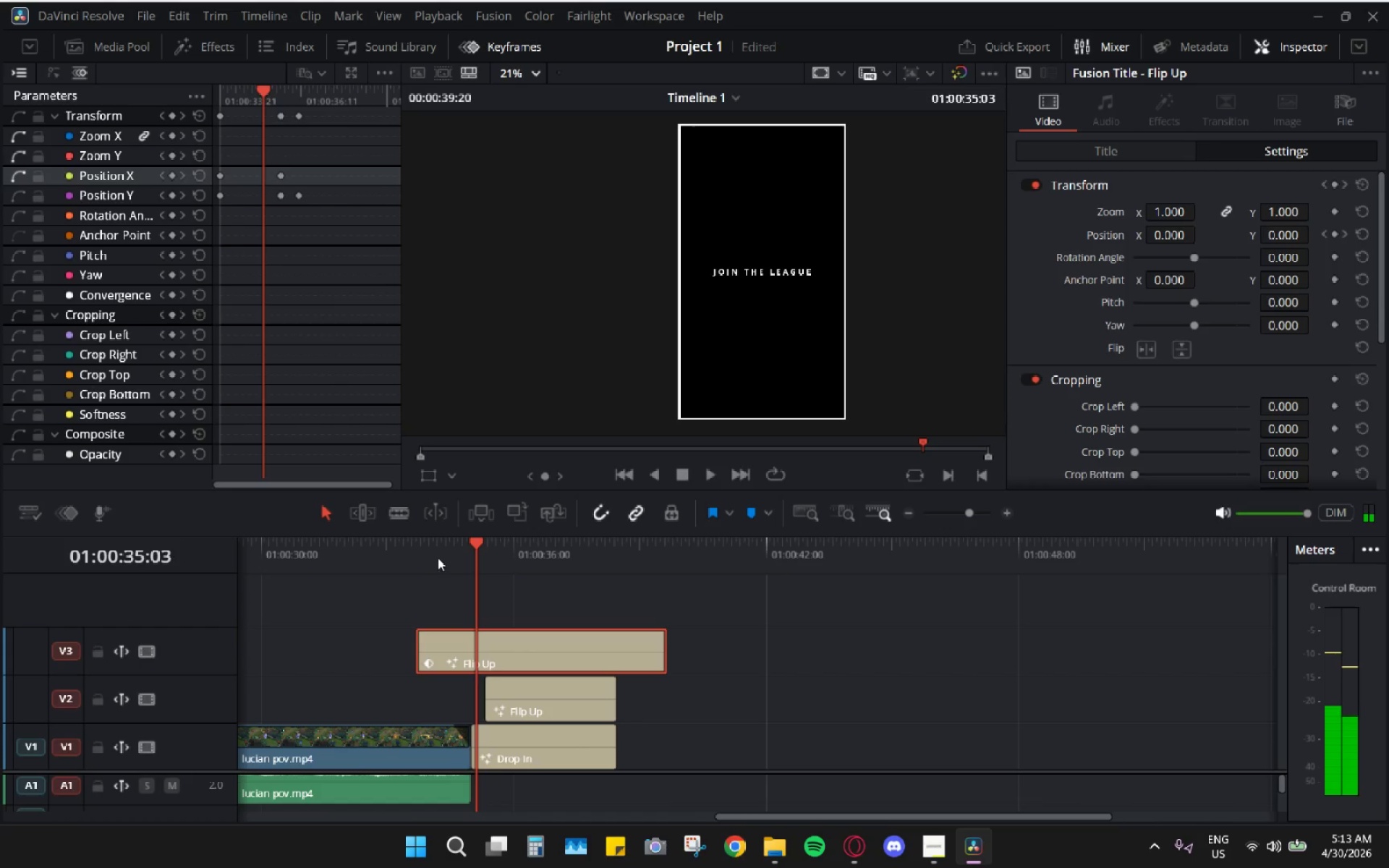 
key(Space)
 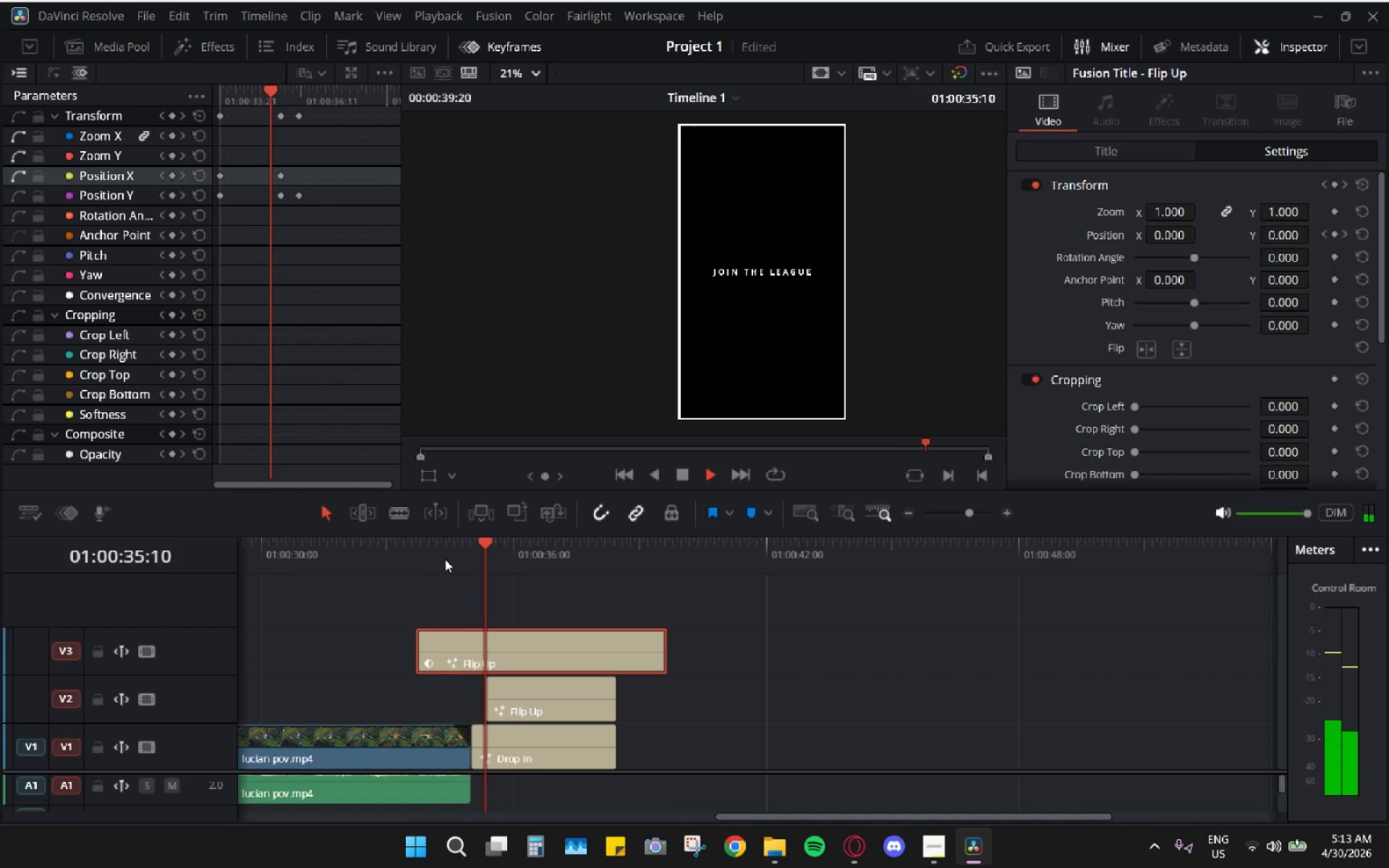 
left_click_drag(start_coordinate=[462, 555], to_coordinate=[404, 555])
 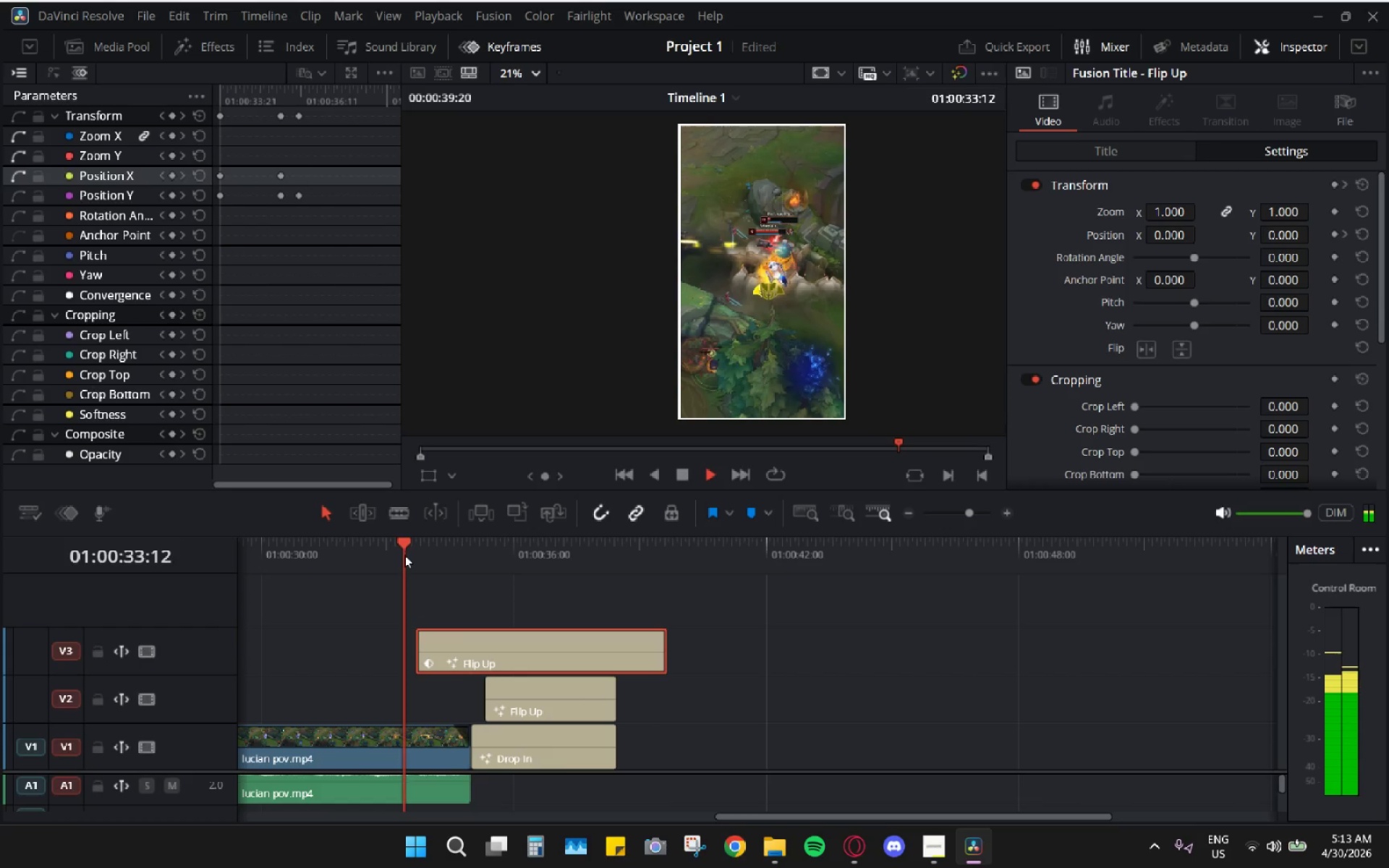 
key(Space)
 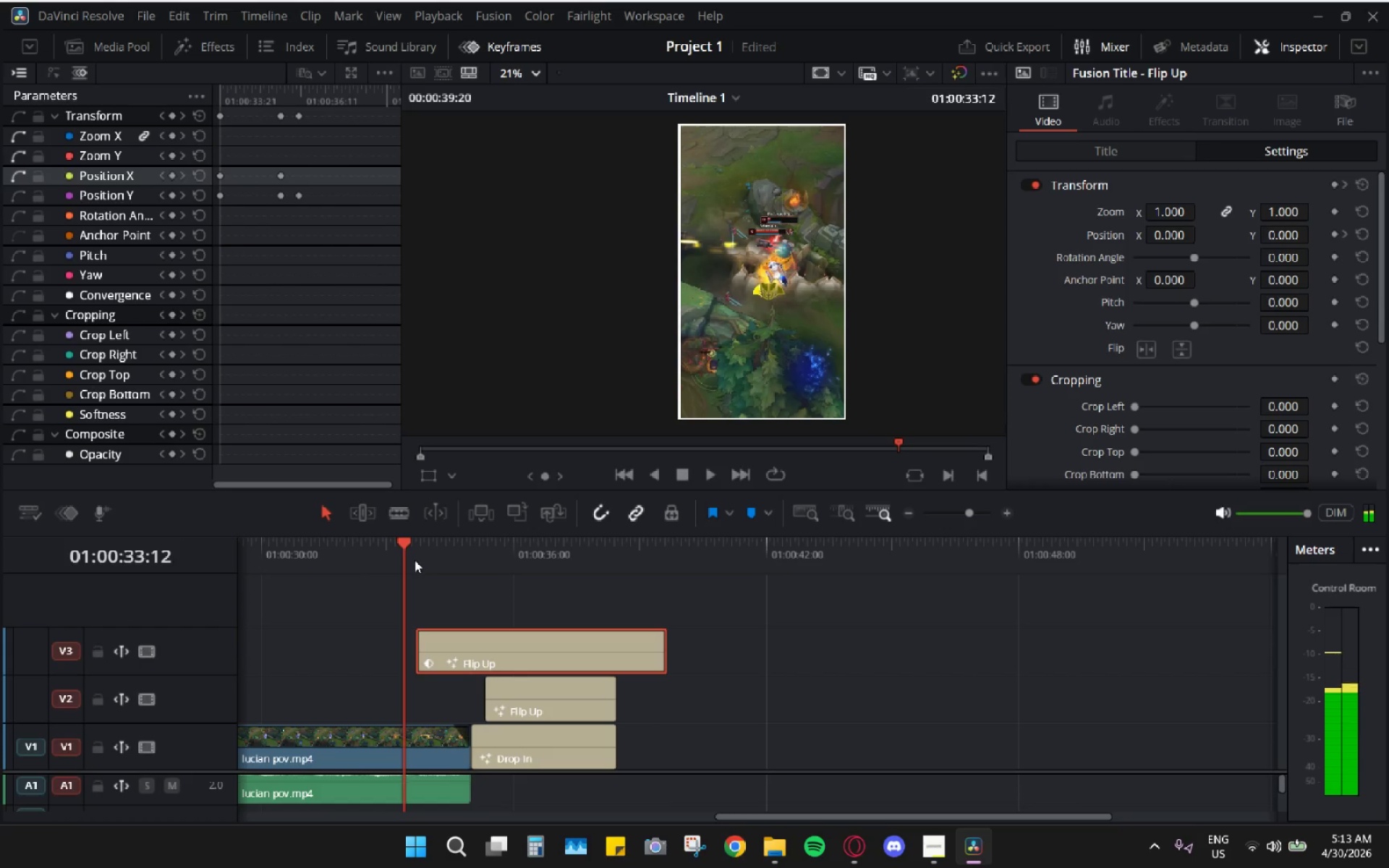 
key(Space)
 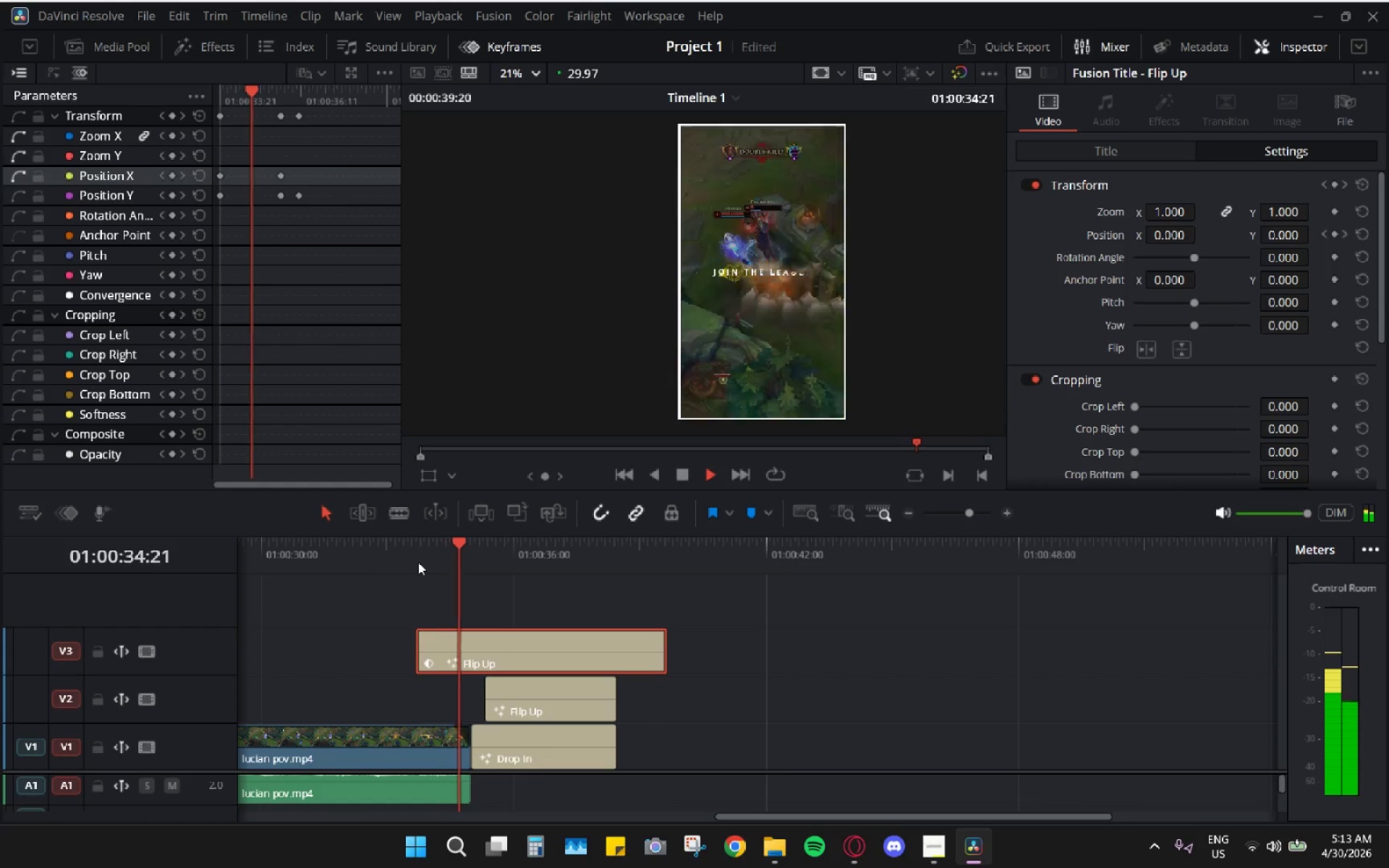 
key(Space)
 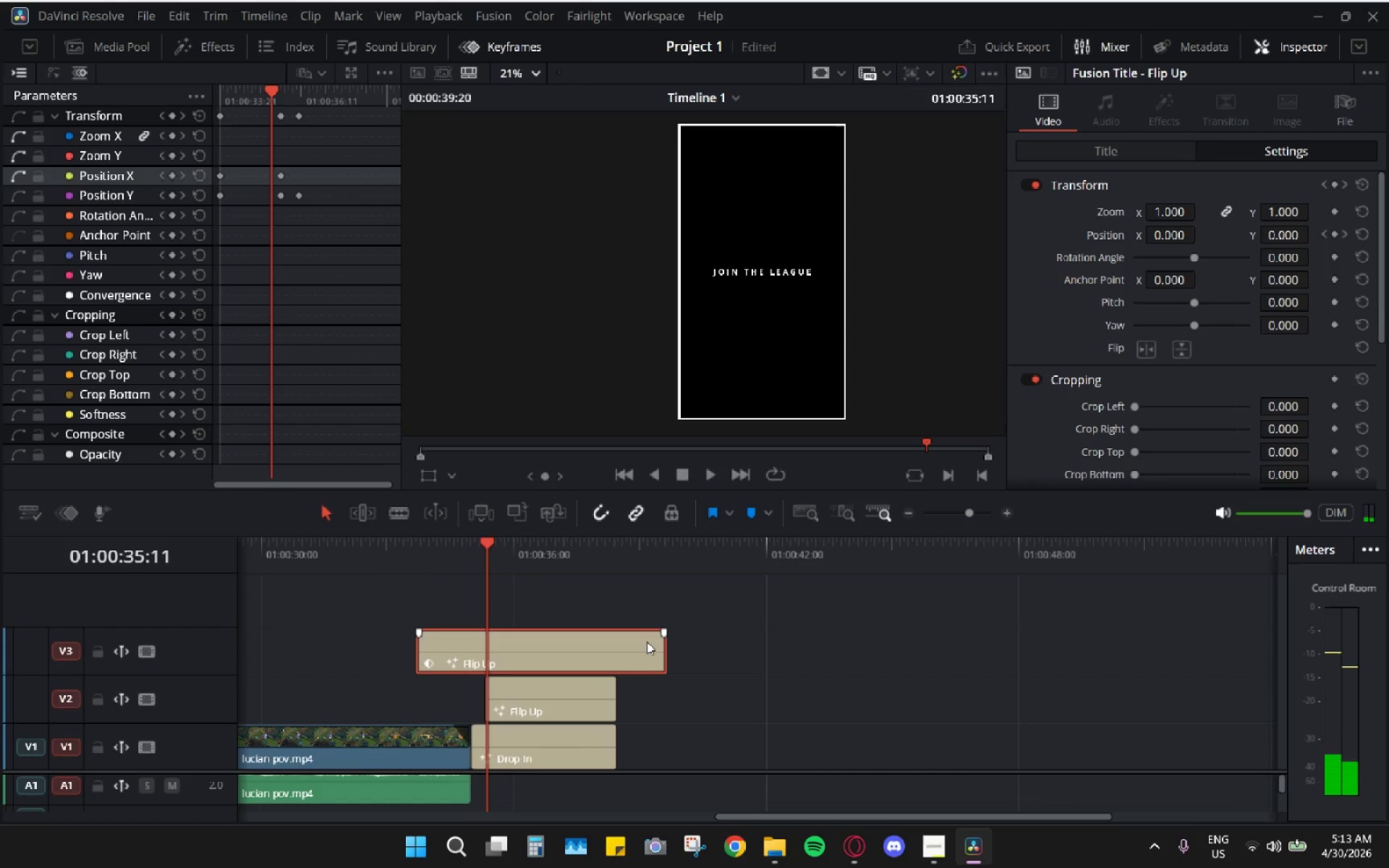 
key(Space)
 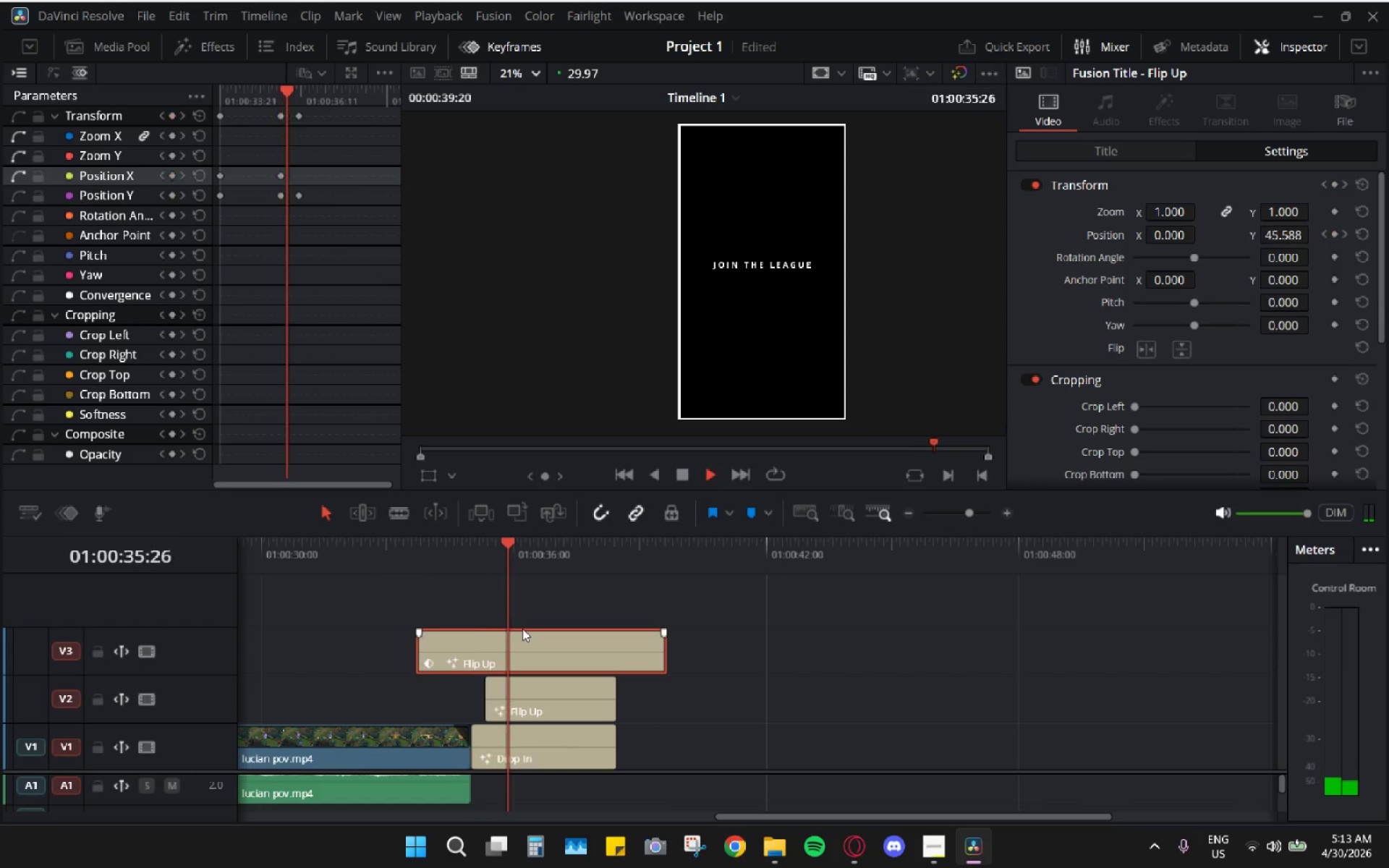 
key(Space)
 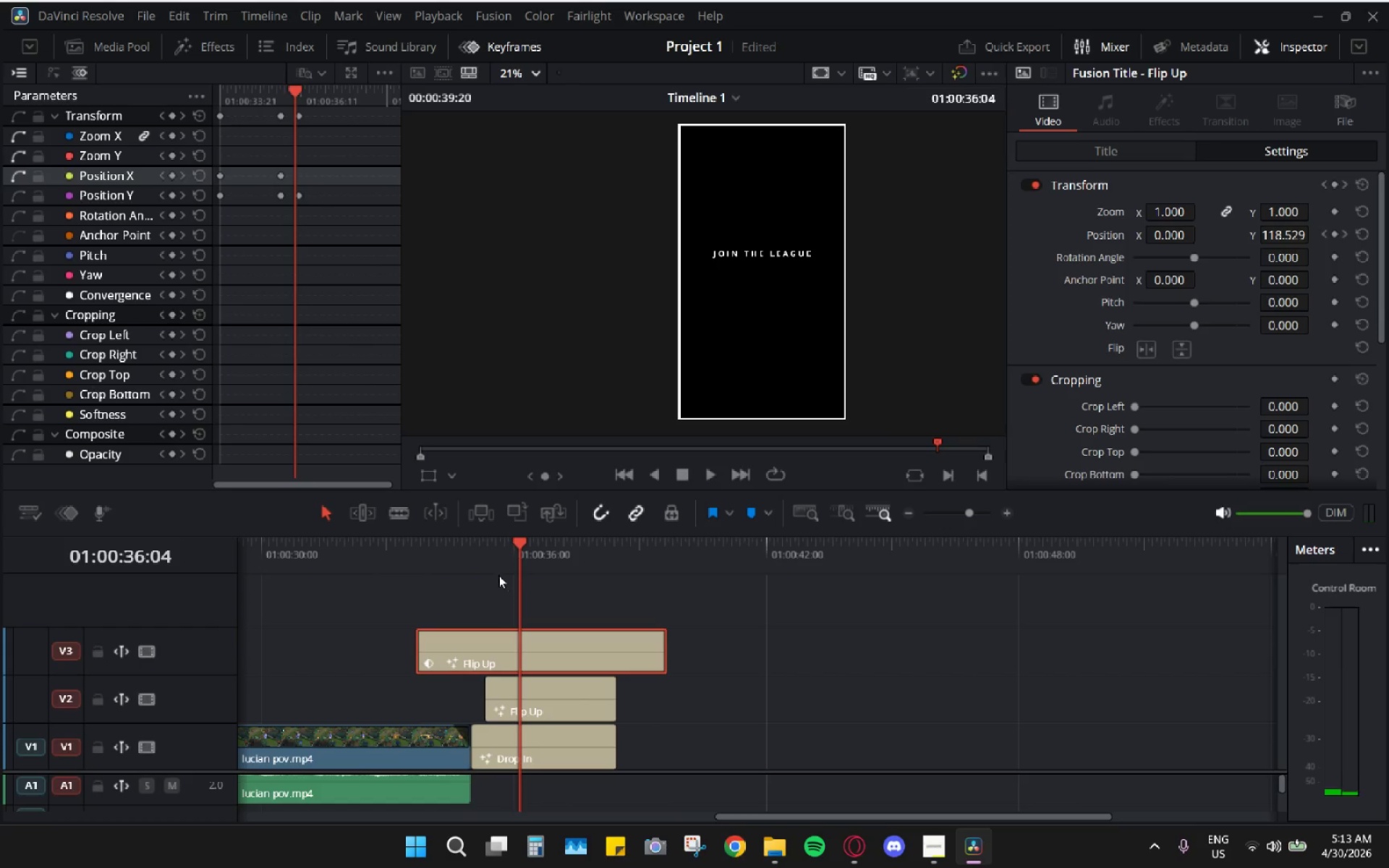 
left_click_drag(start_coordinate=[513, 550], to_coordinate=[434, 553])
 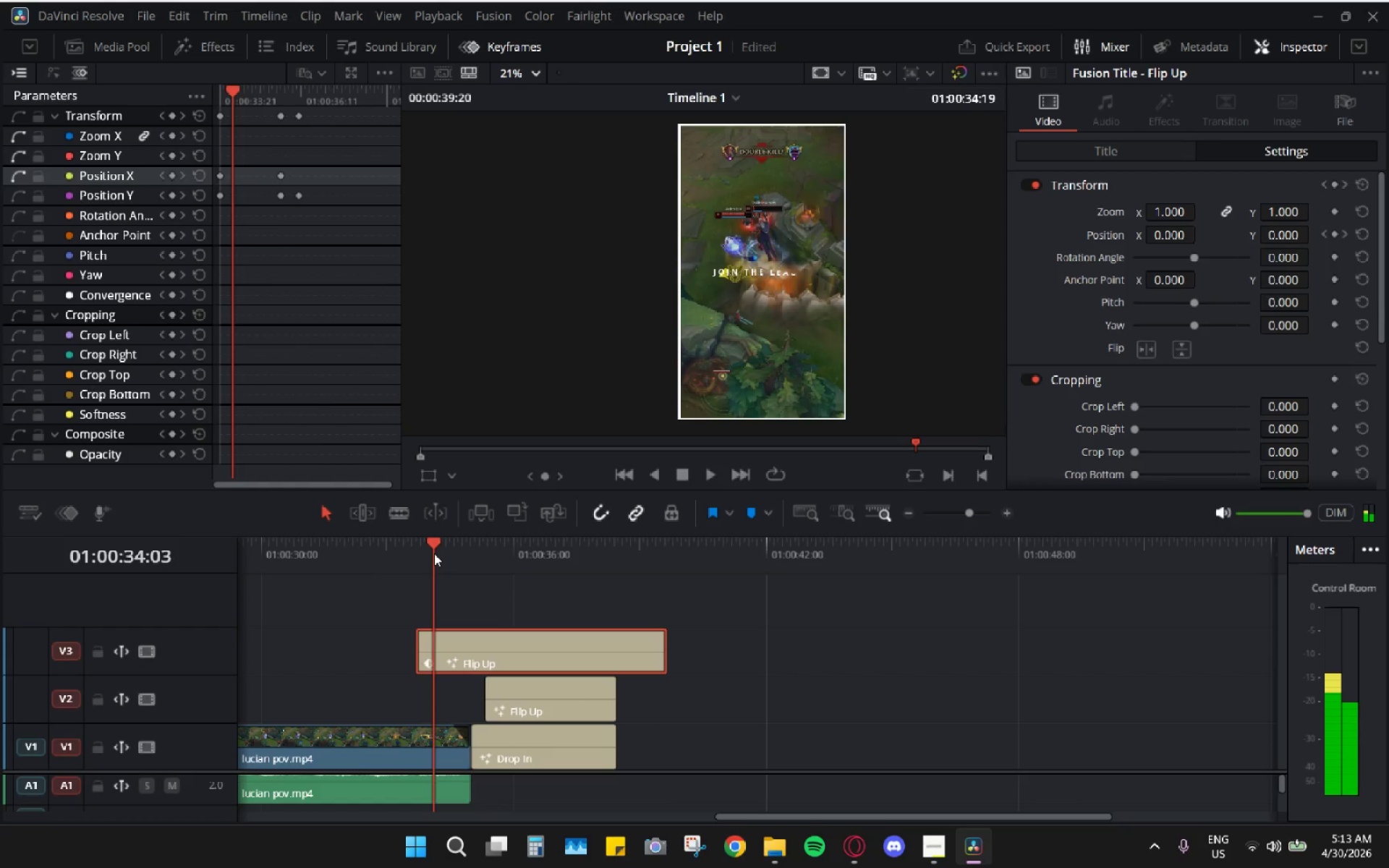 
key(Space)
 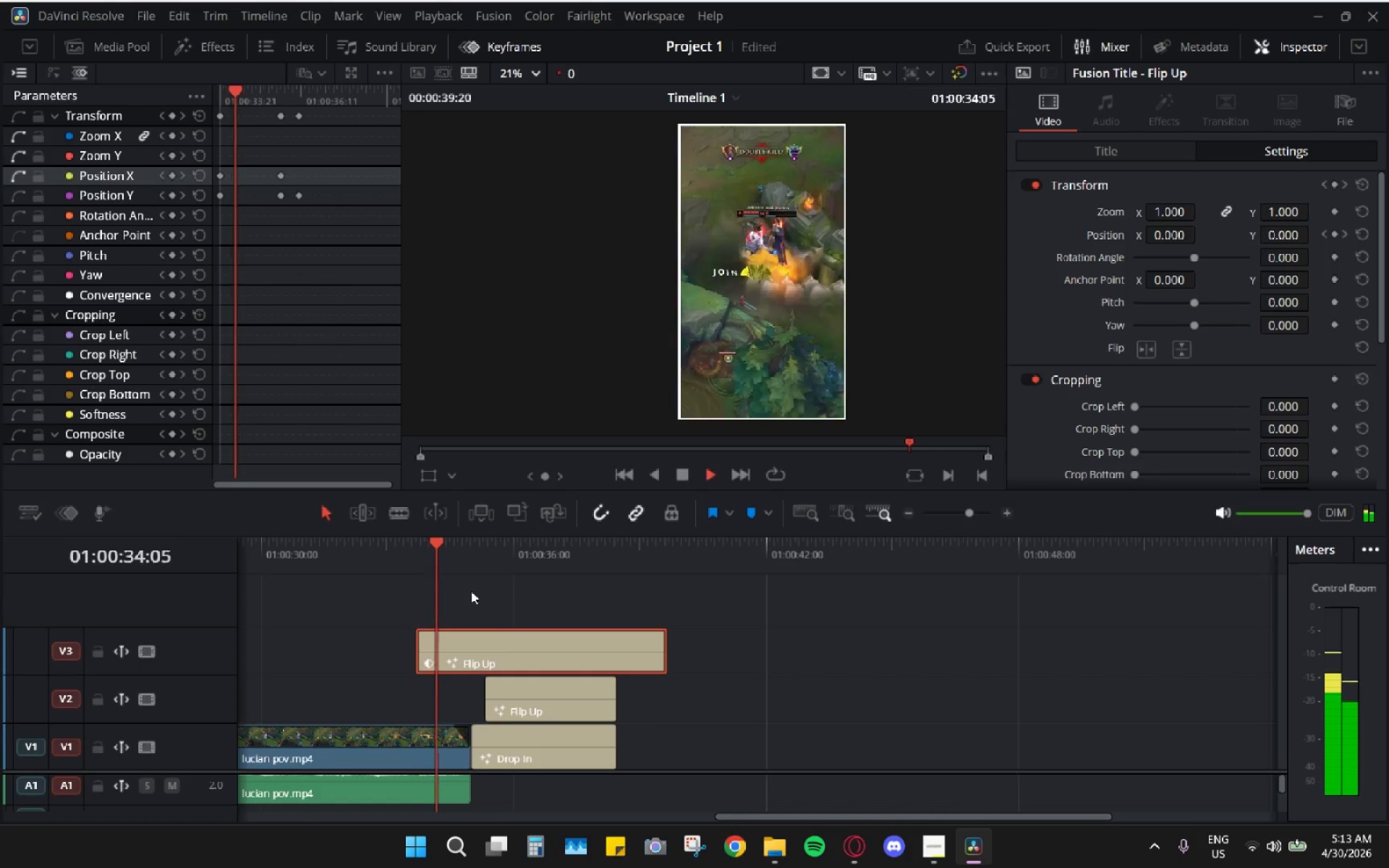 
key(Space)
 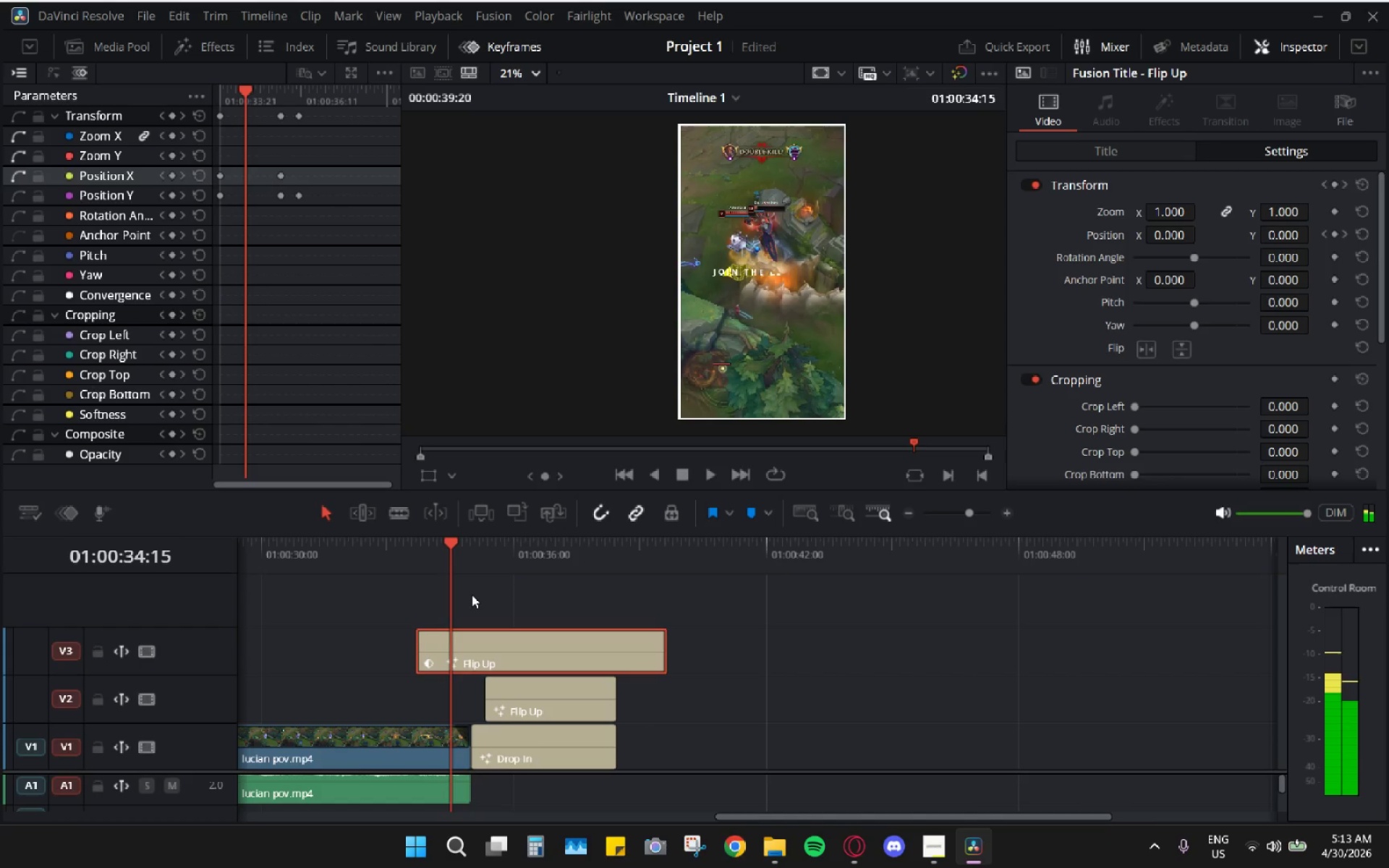 
key(Space)
 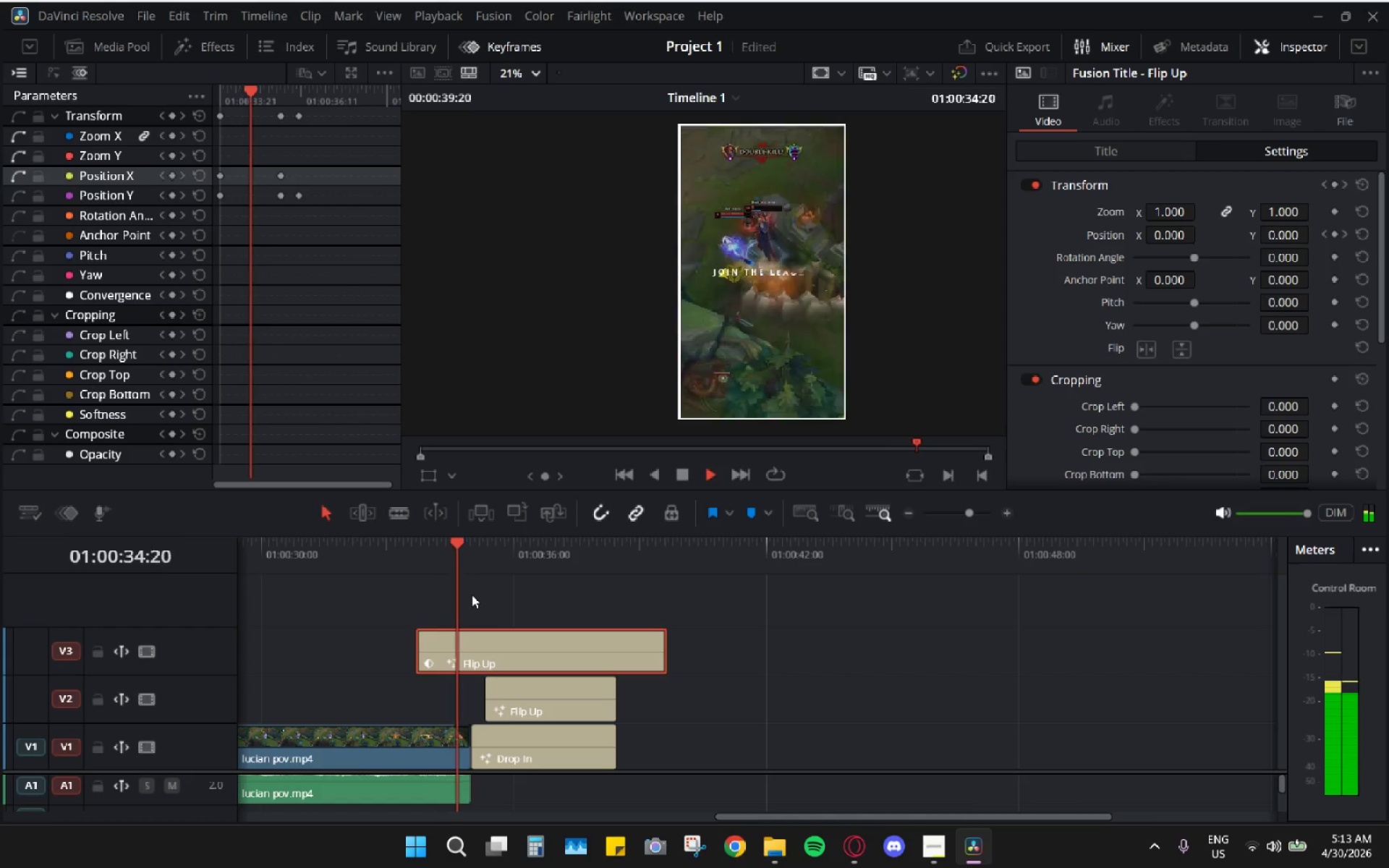 
key(Space)
 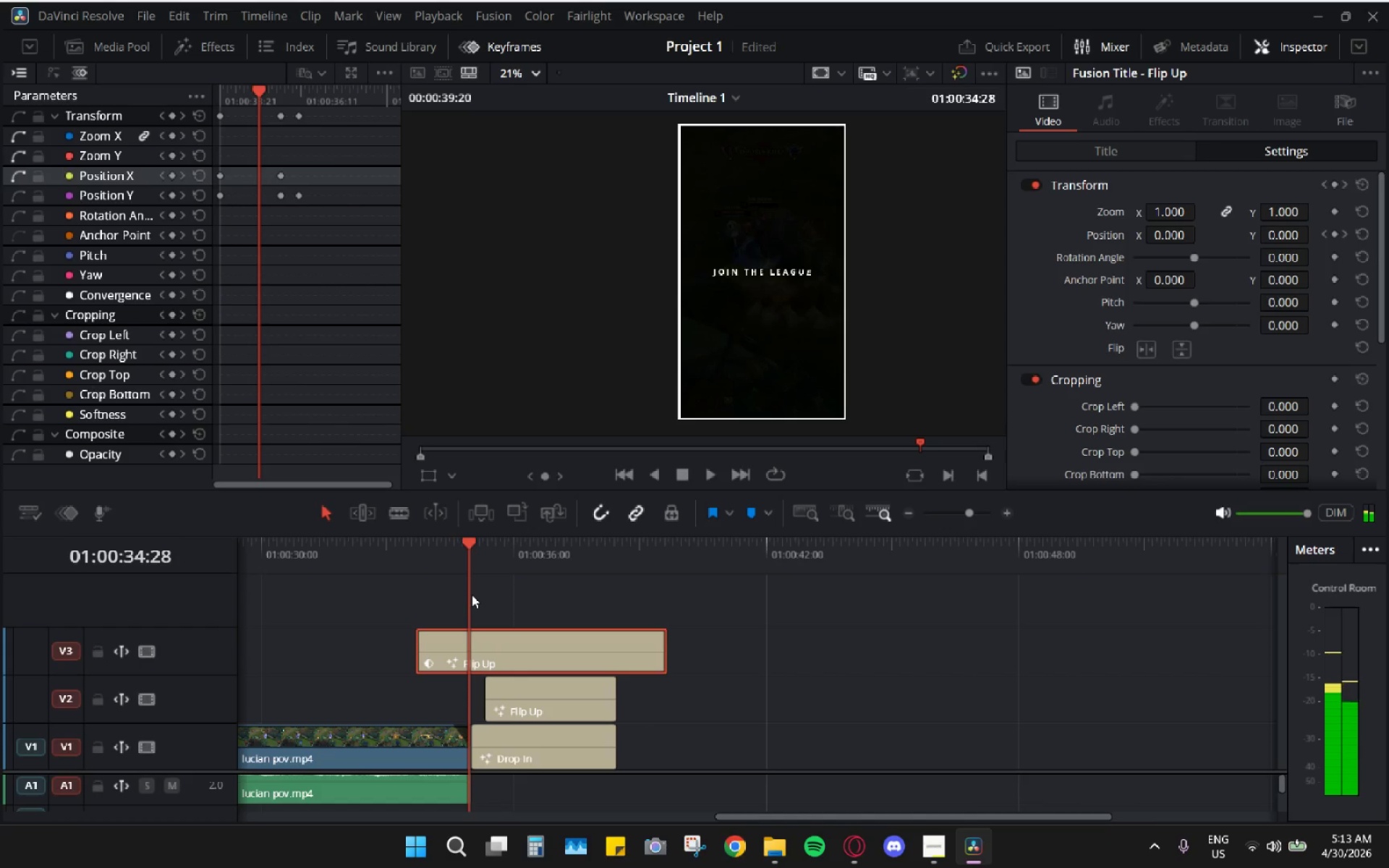 
key(Space)
 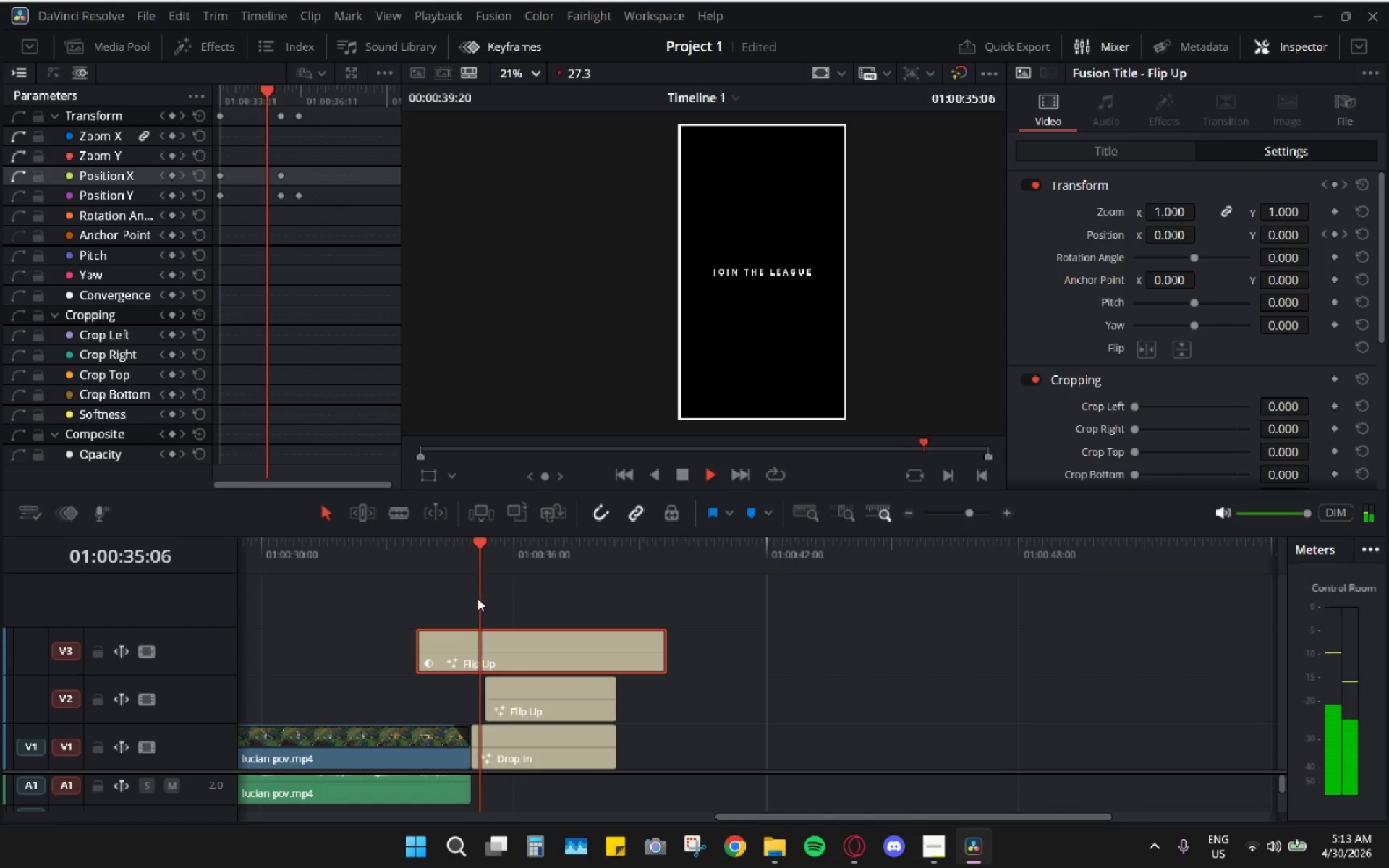 
key(Space)
 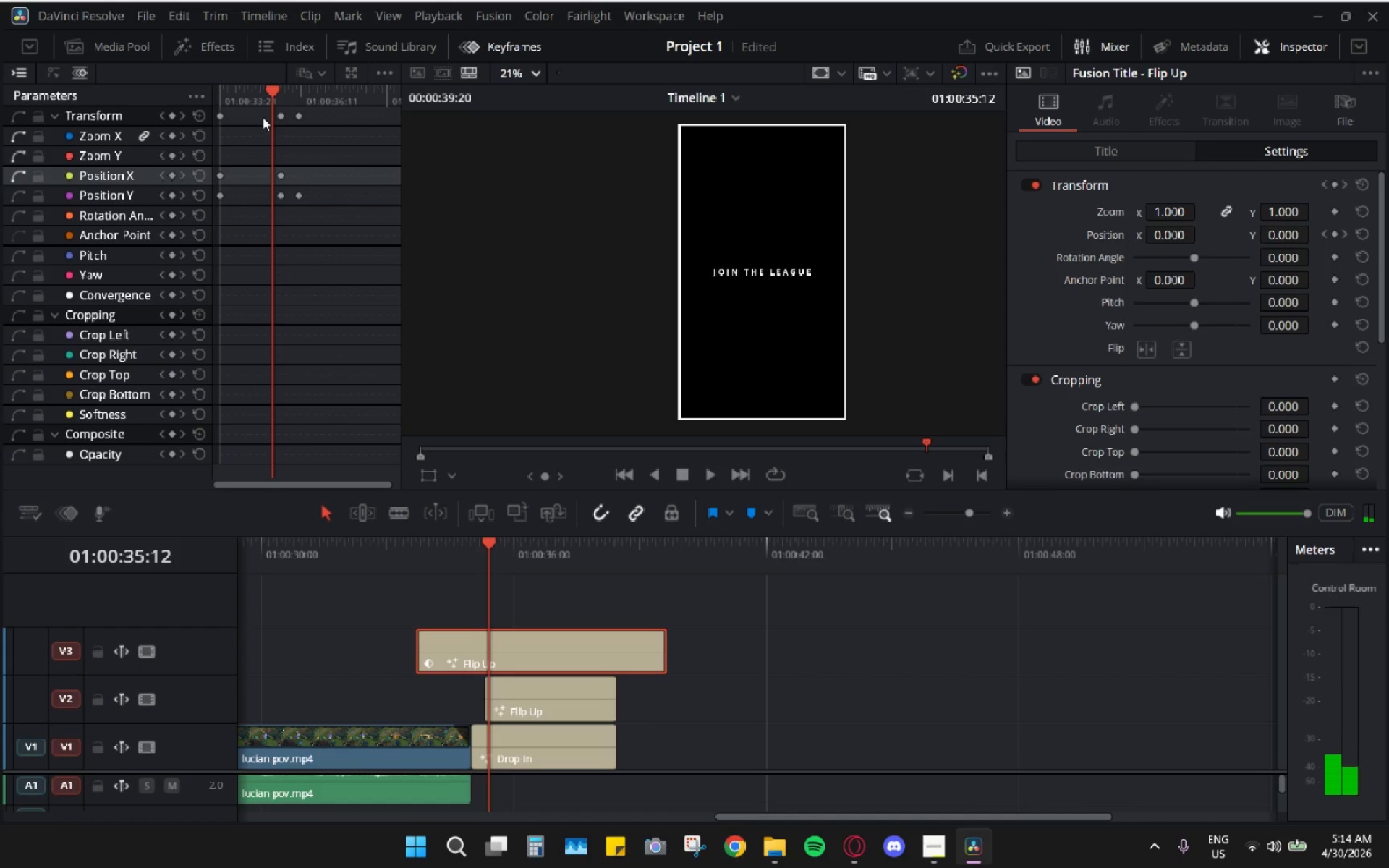 
left_click_drag(start_coordinate=[279, 114], to_coordinate=[276, 114])
 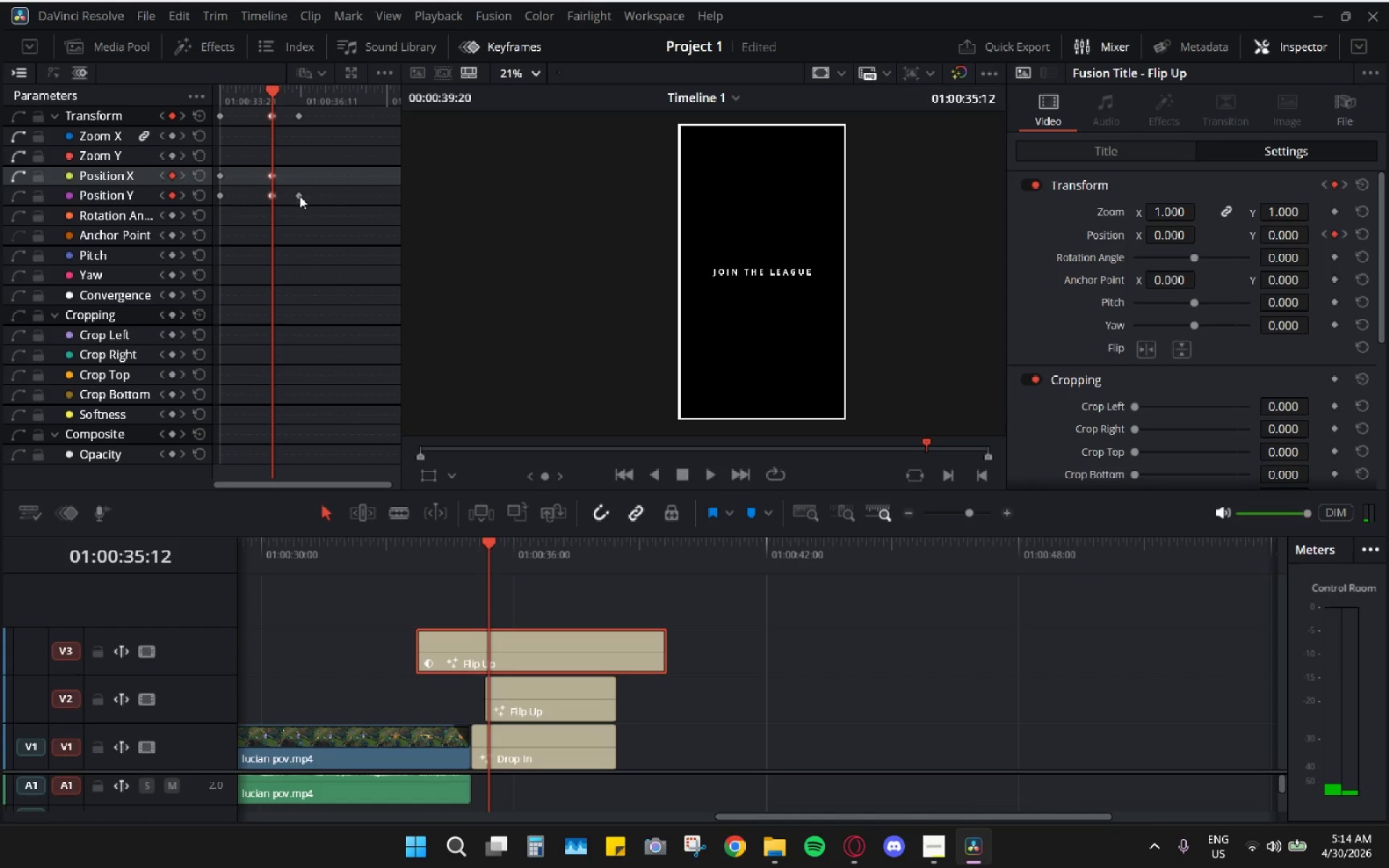 
left_click_drag(start_coordinate=[299, 196], to_coordinate=[287, 196])
 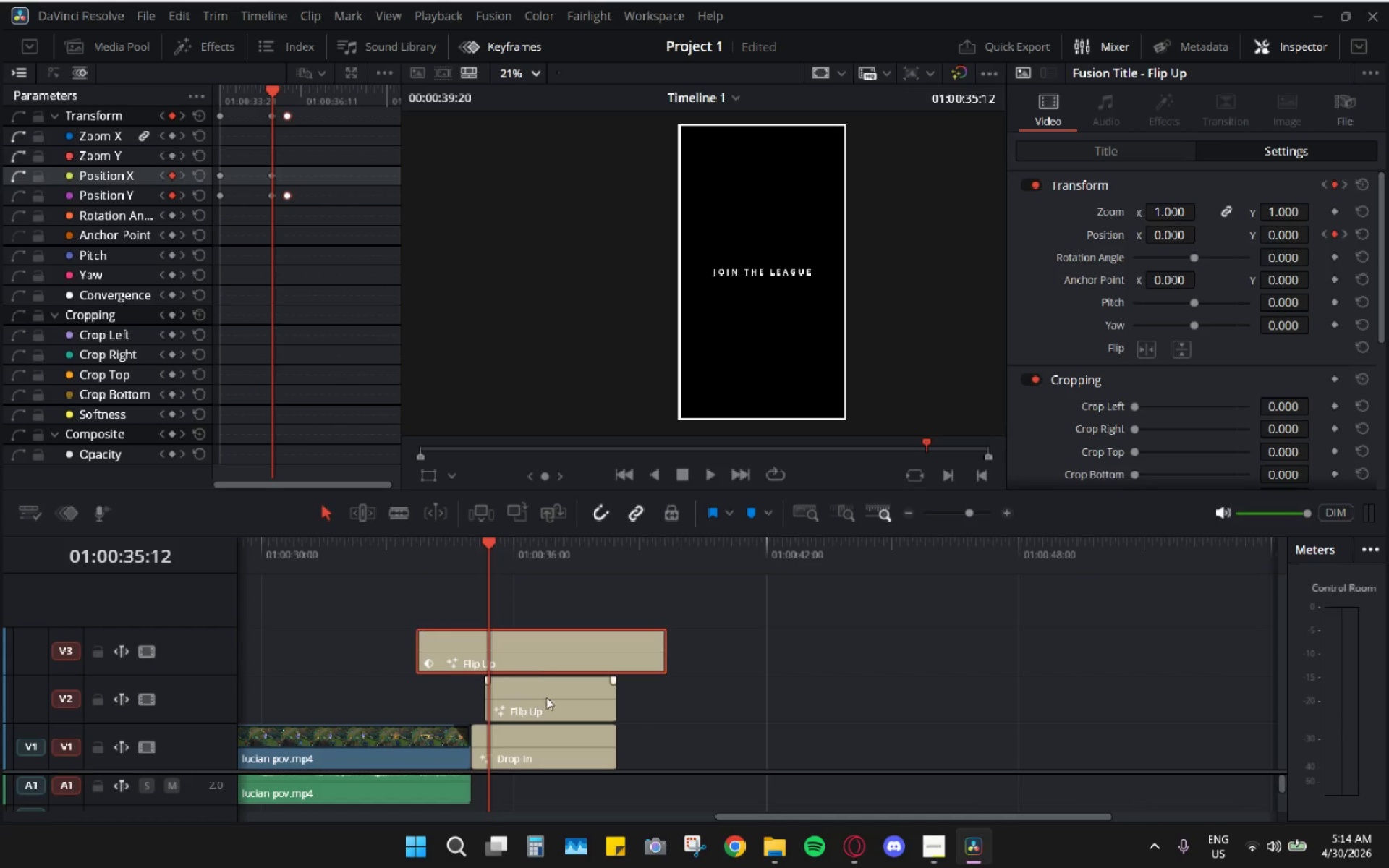 
left_click([549, 689])
 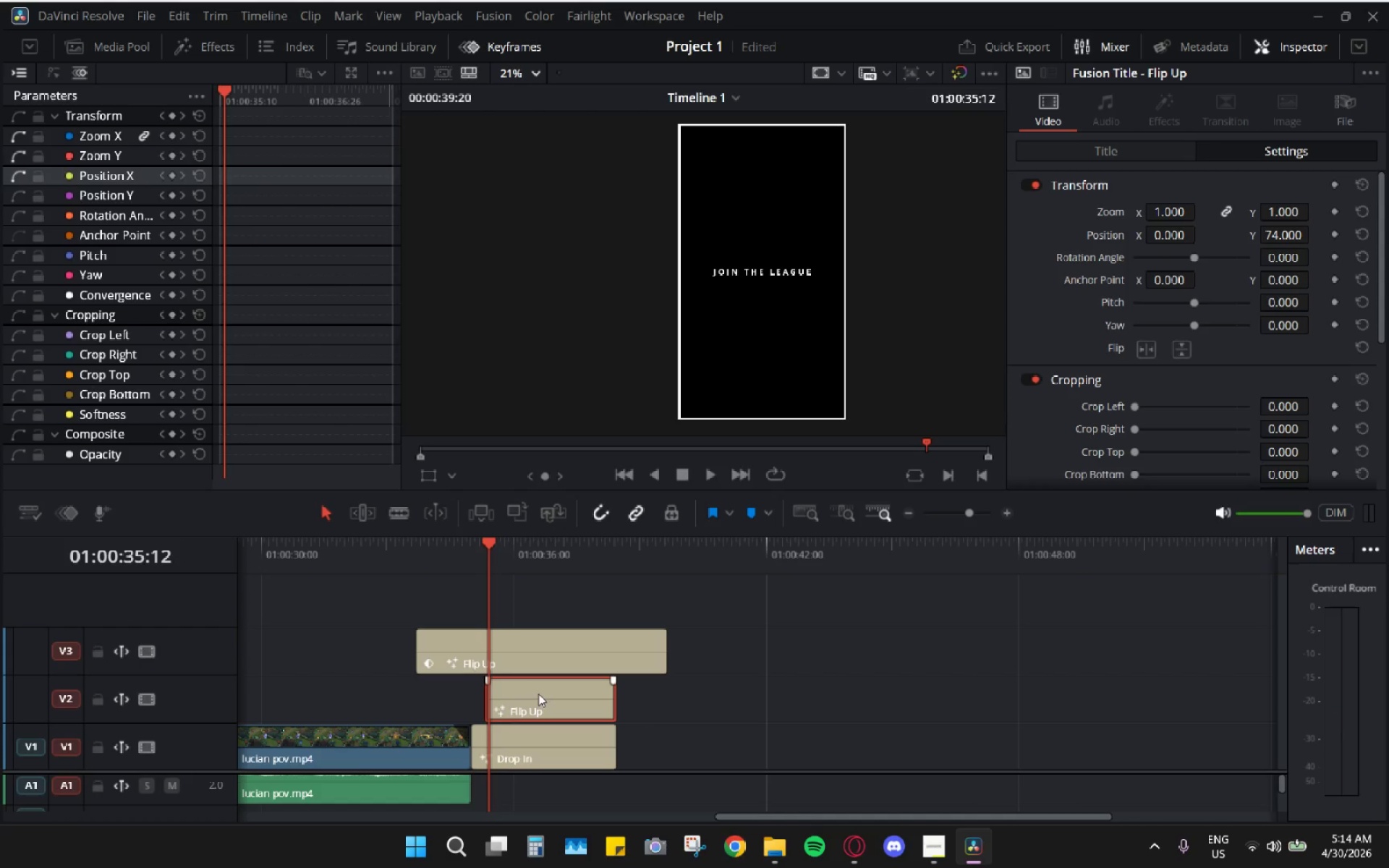 
key(Space)
 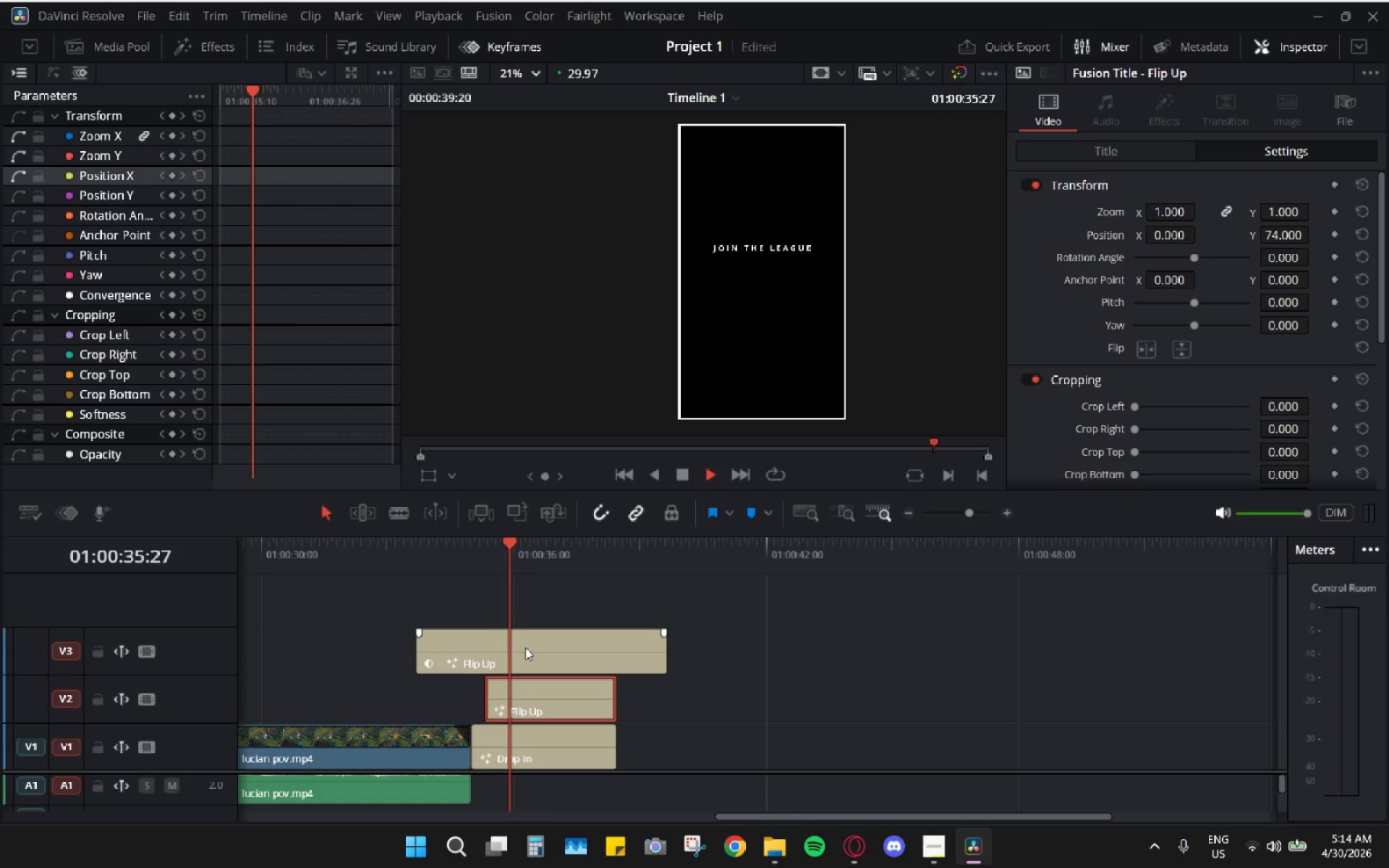 
key(Space)
 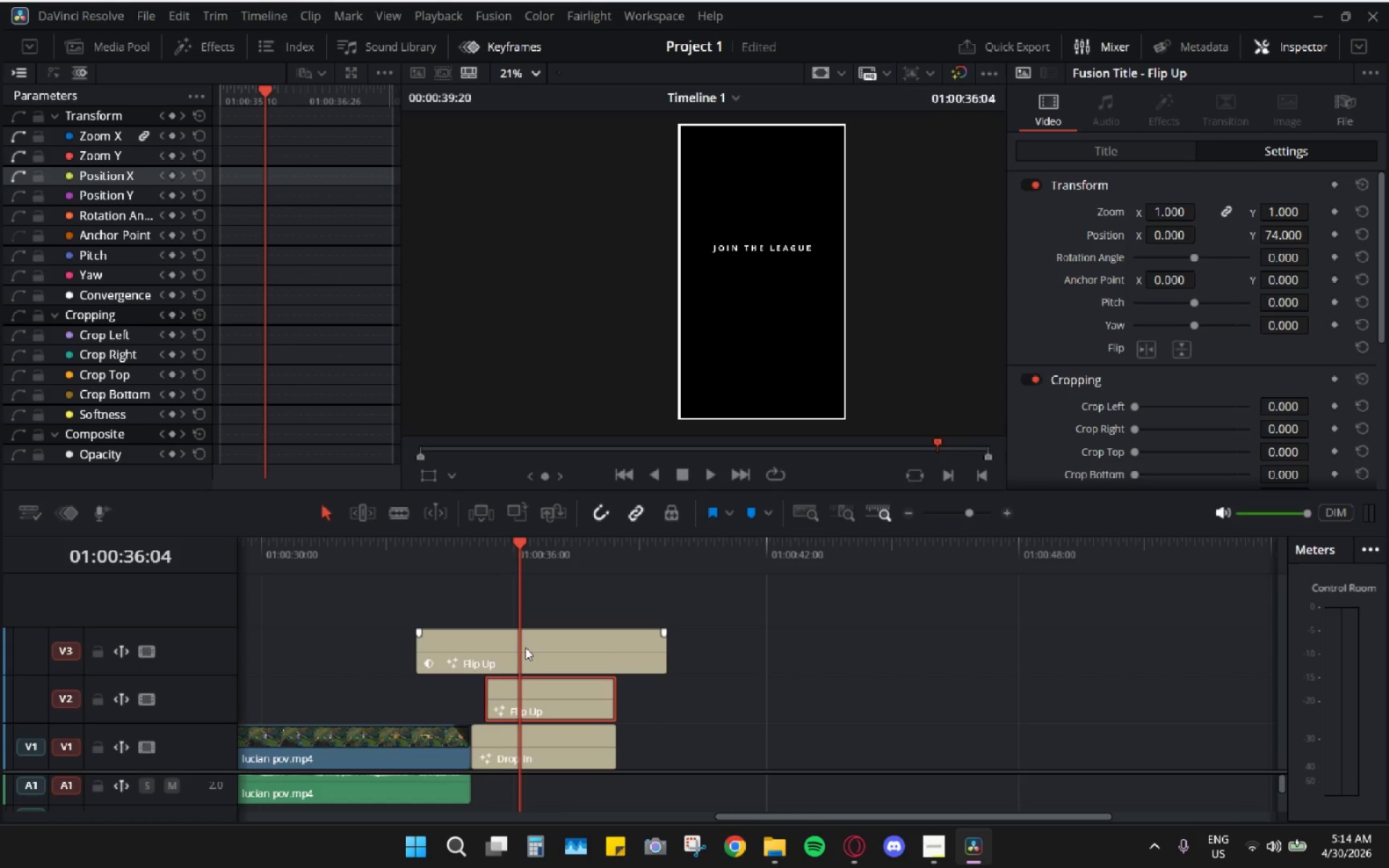 
key(Space)
 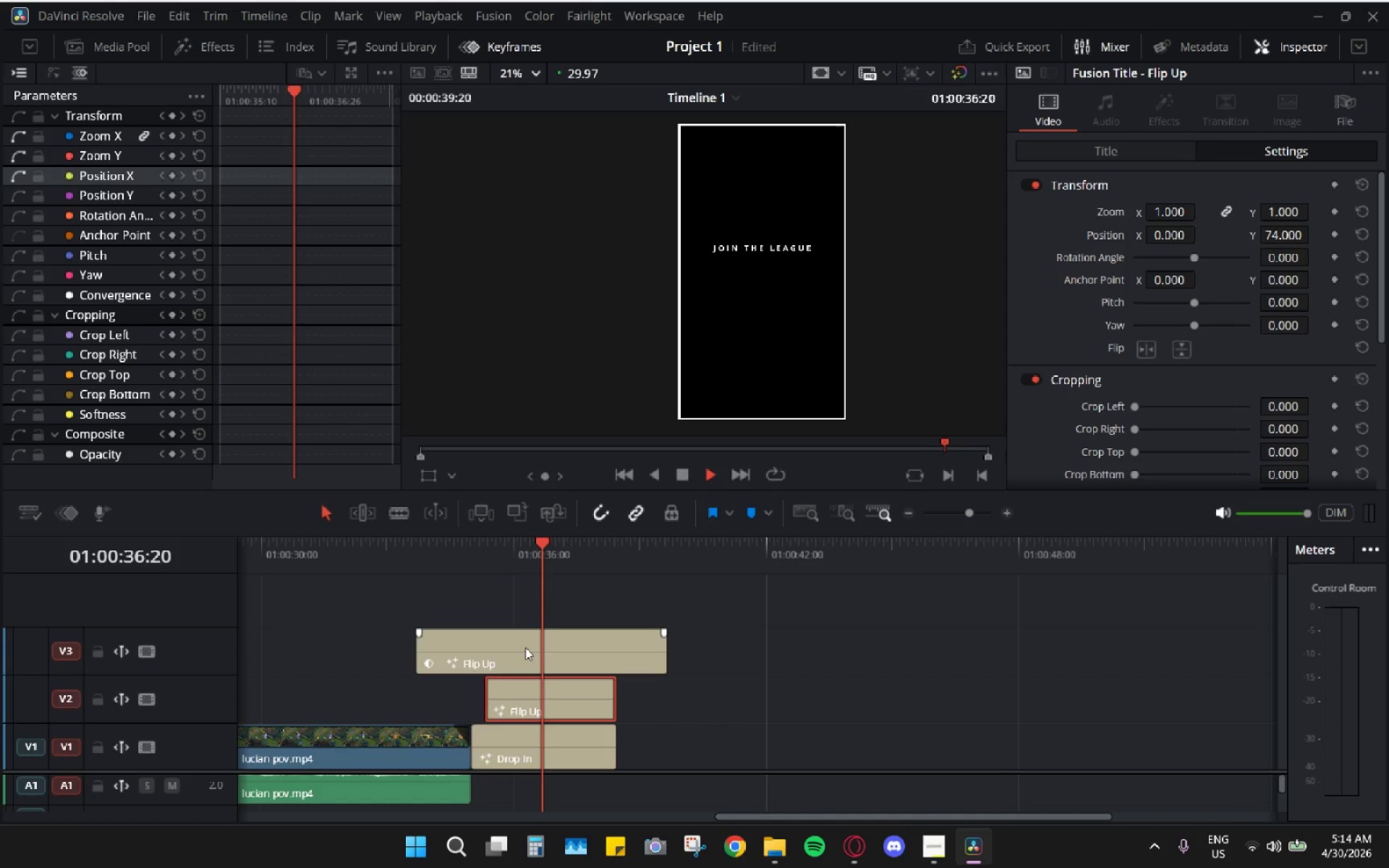 
key(Space)
 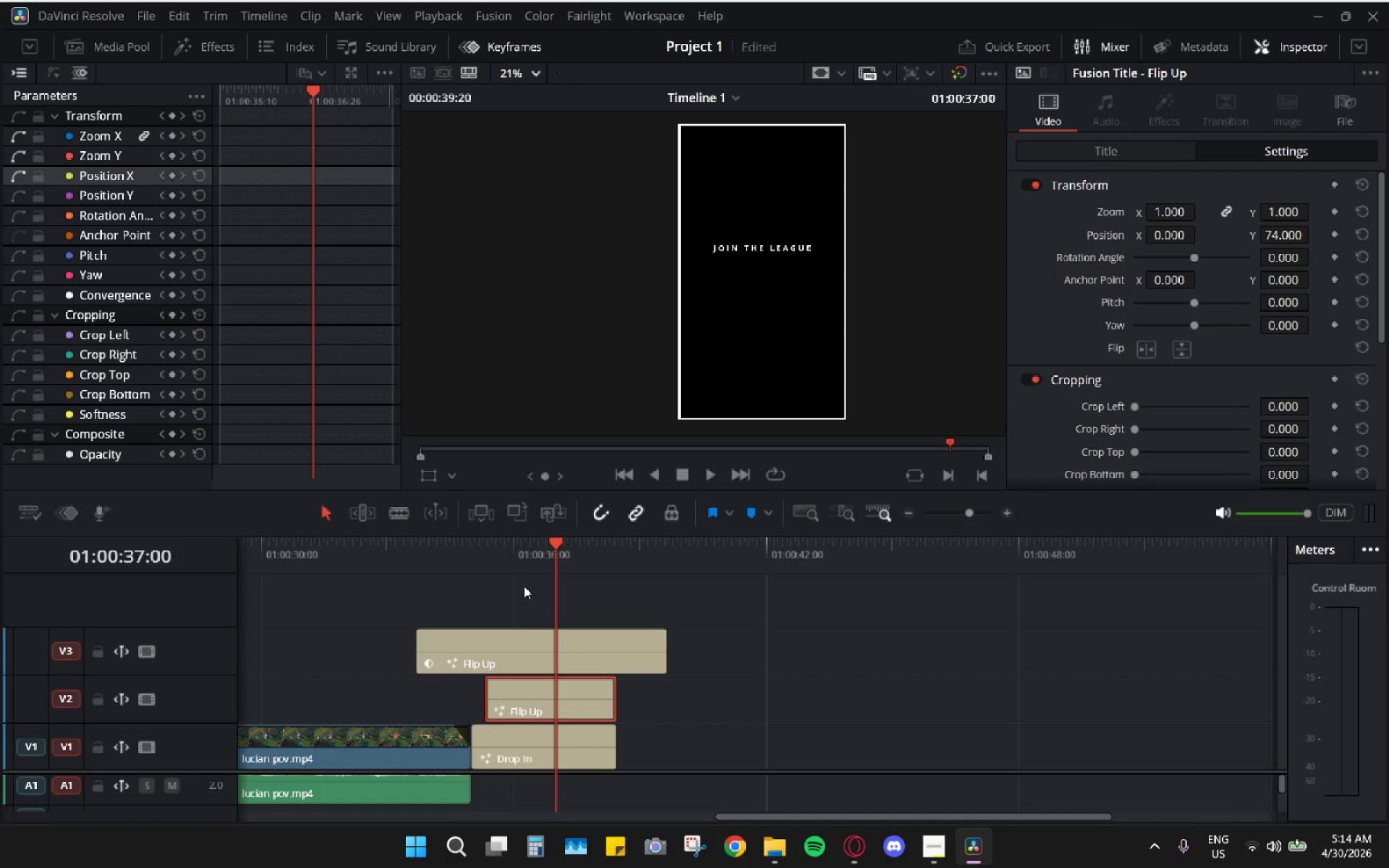 
left_click_drag(start_coordinate=[519, 550], to_coordinate=[429, 535])
 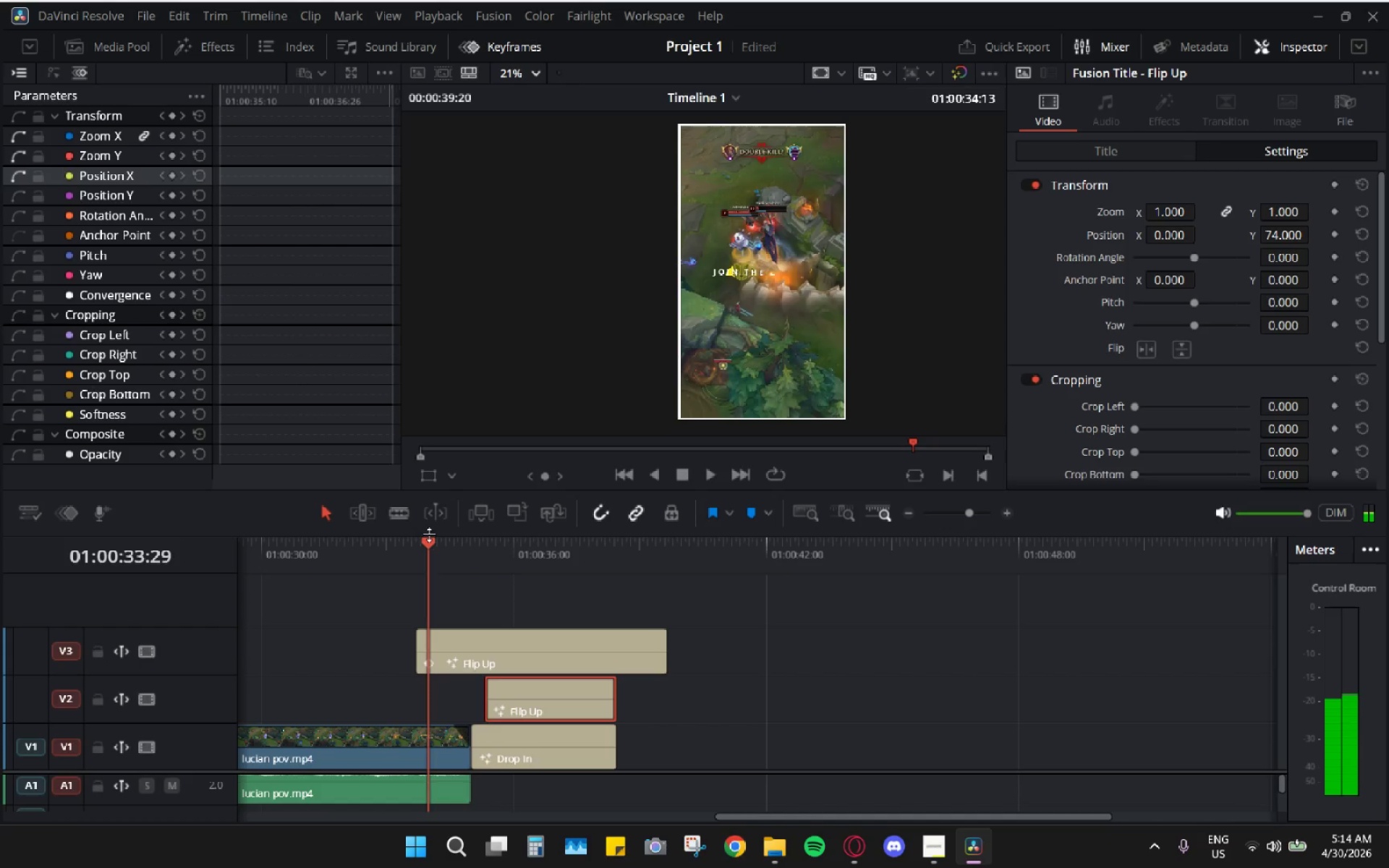 
key(Space)
 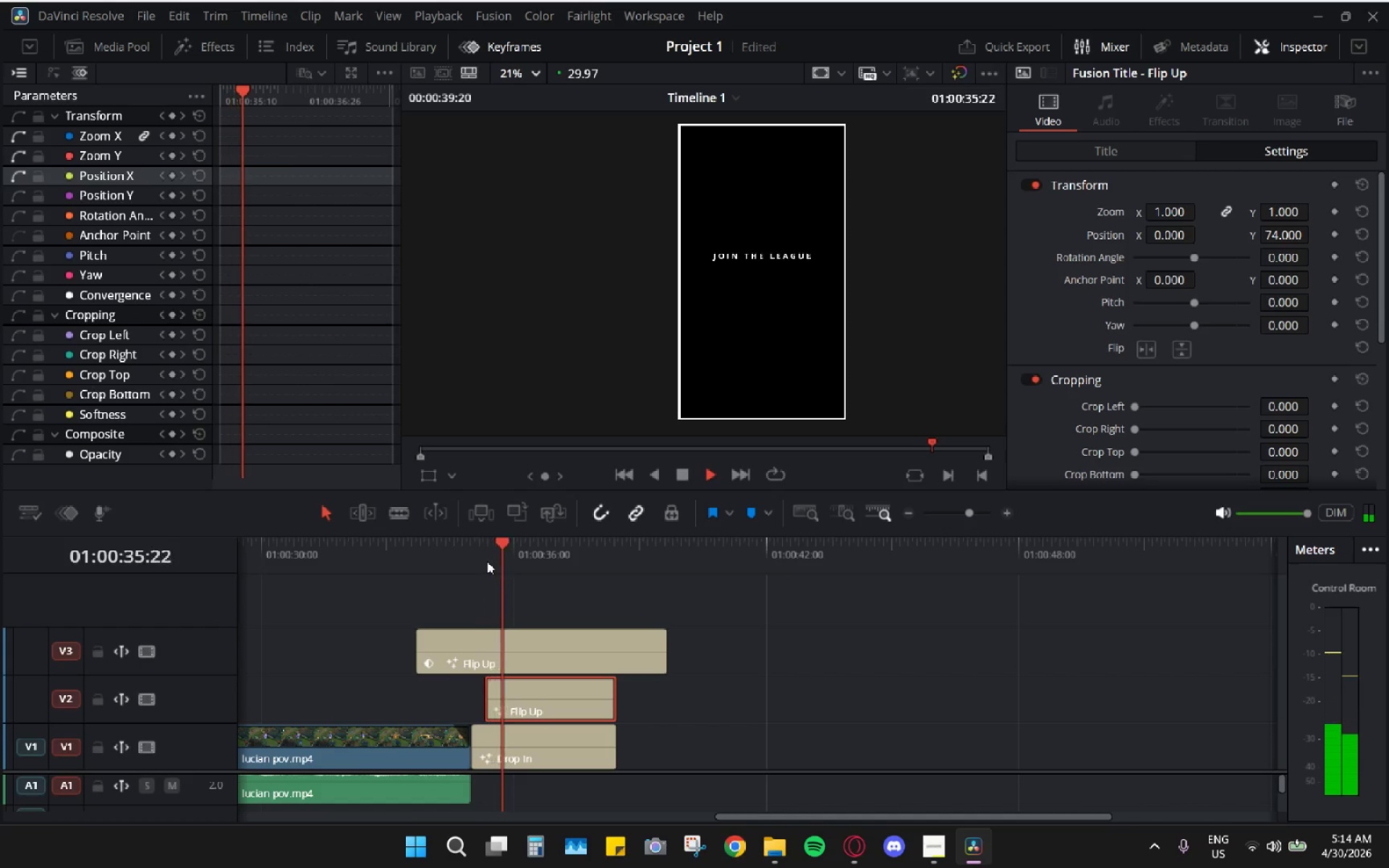 
key(Space)
 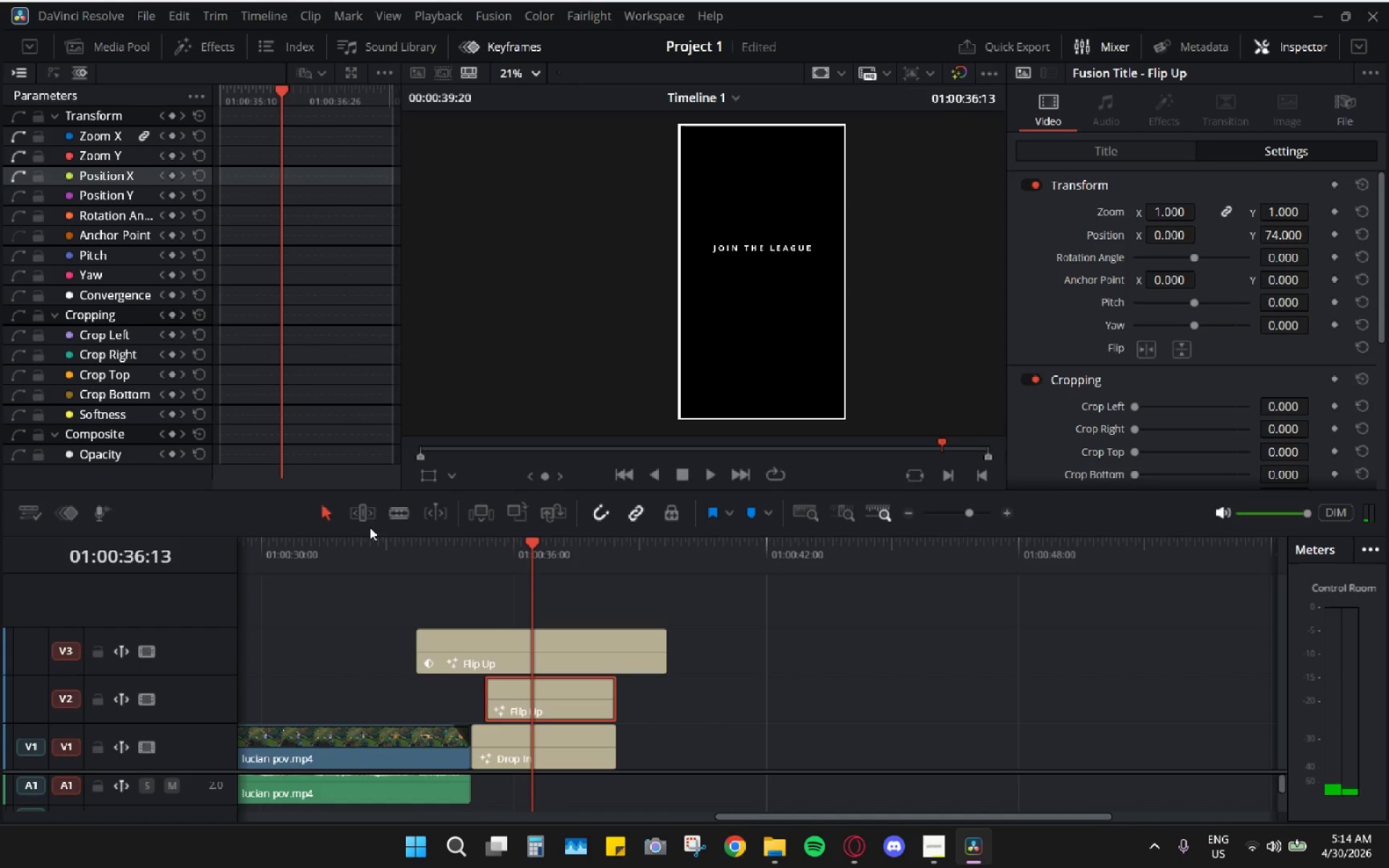 
left_click([406, 515])
 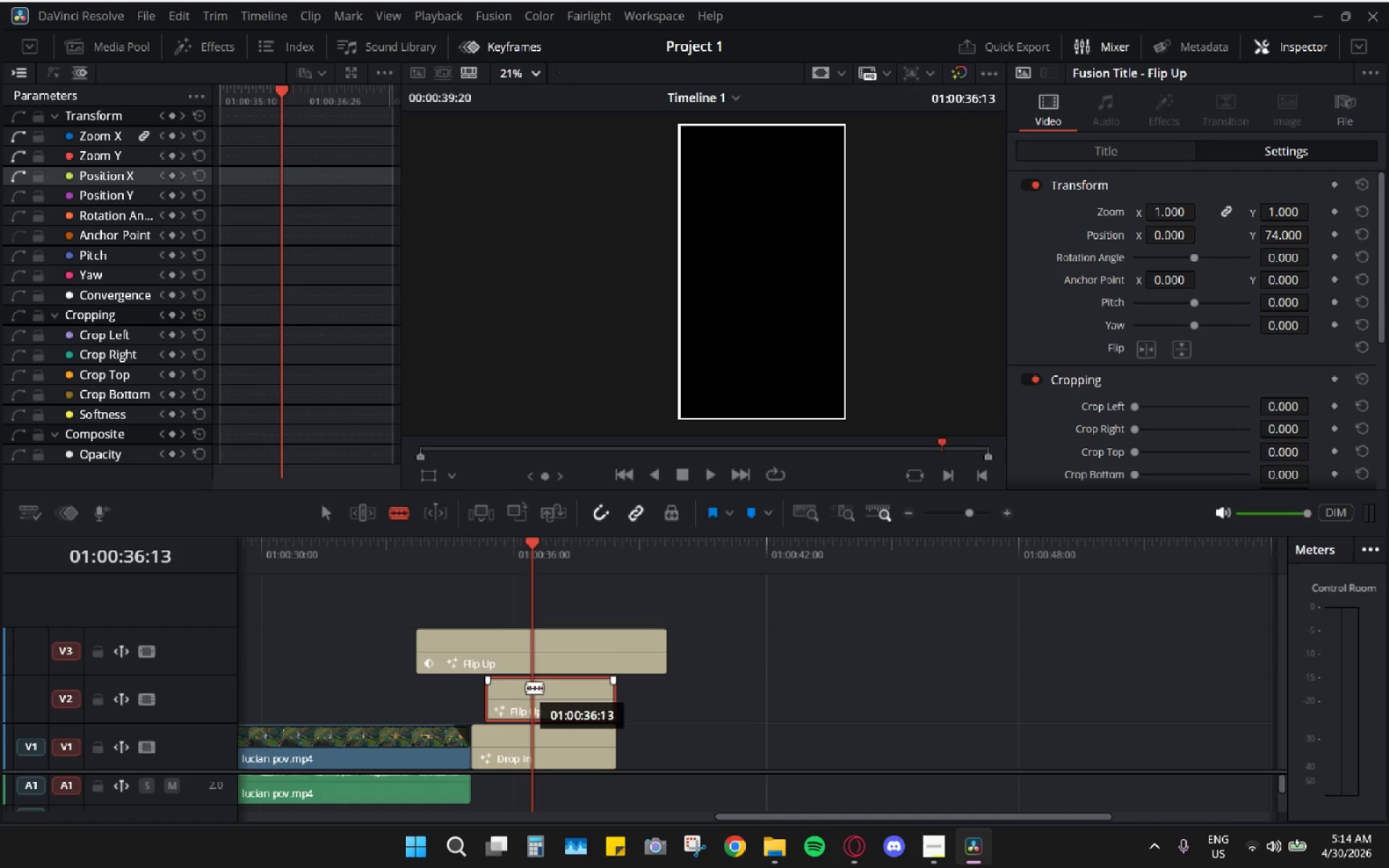 
left_click([528, 690])
 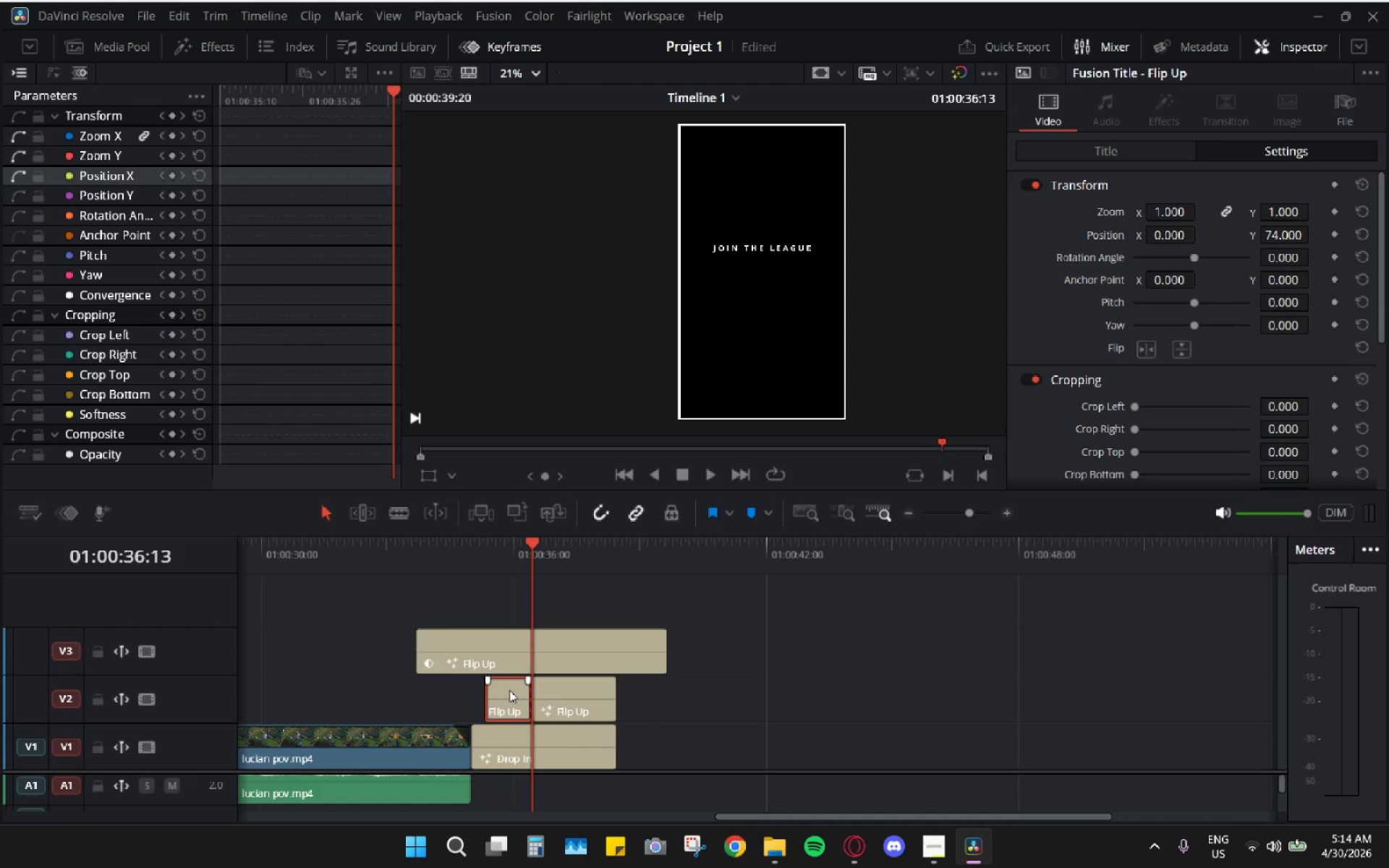 
key(H)
 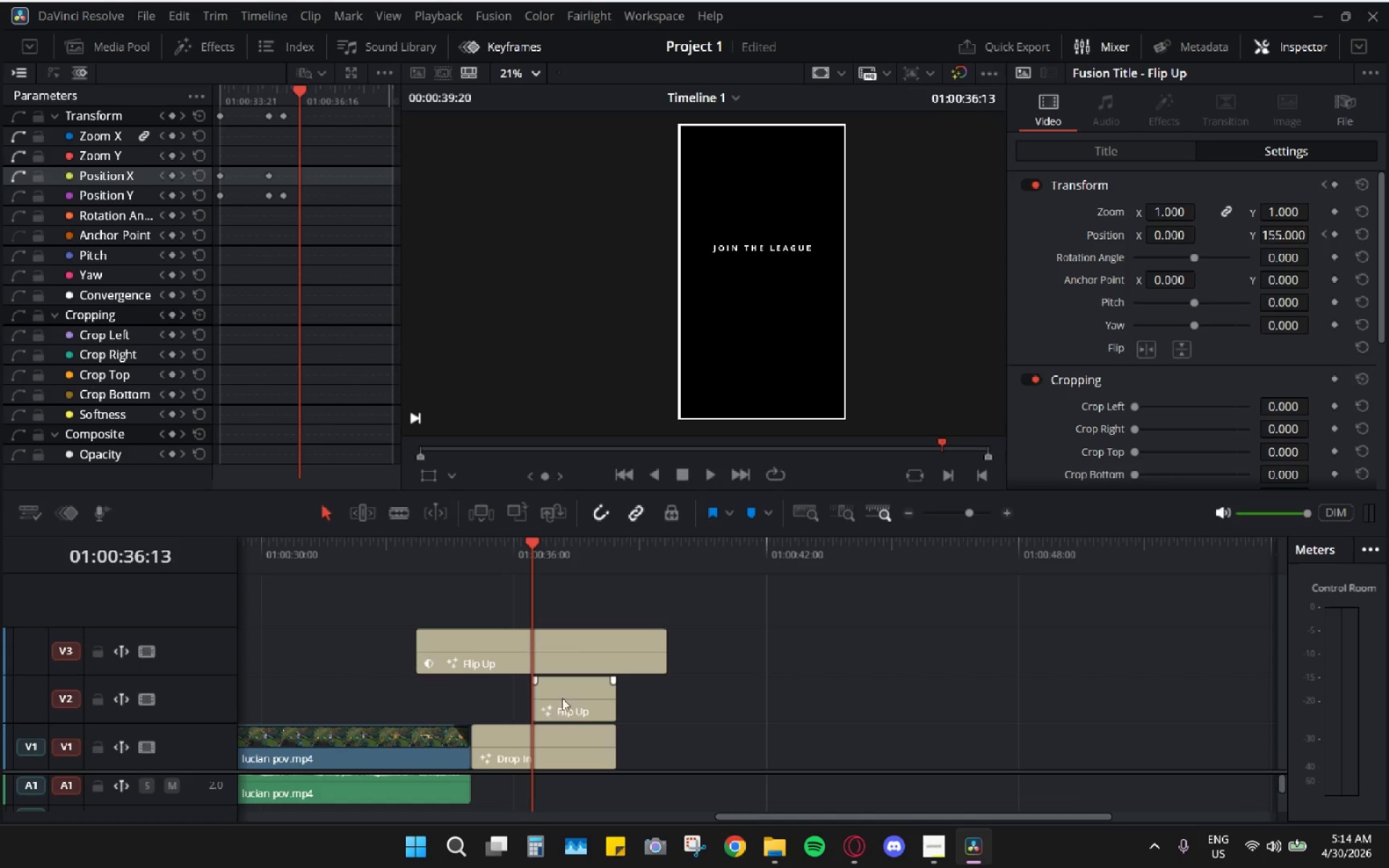 
left_click_drag(start_coordinate=[572, 700], to_coordinate=[515, 699])
 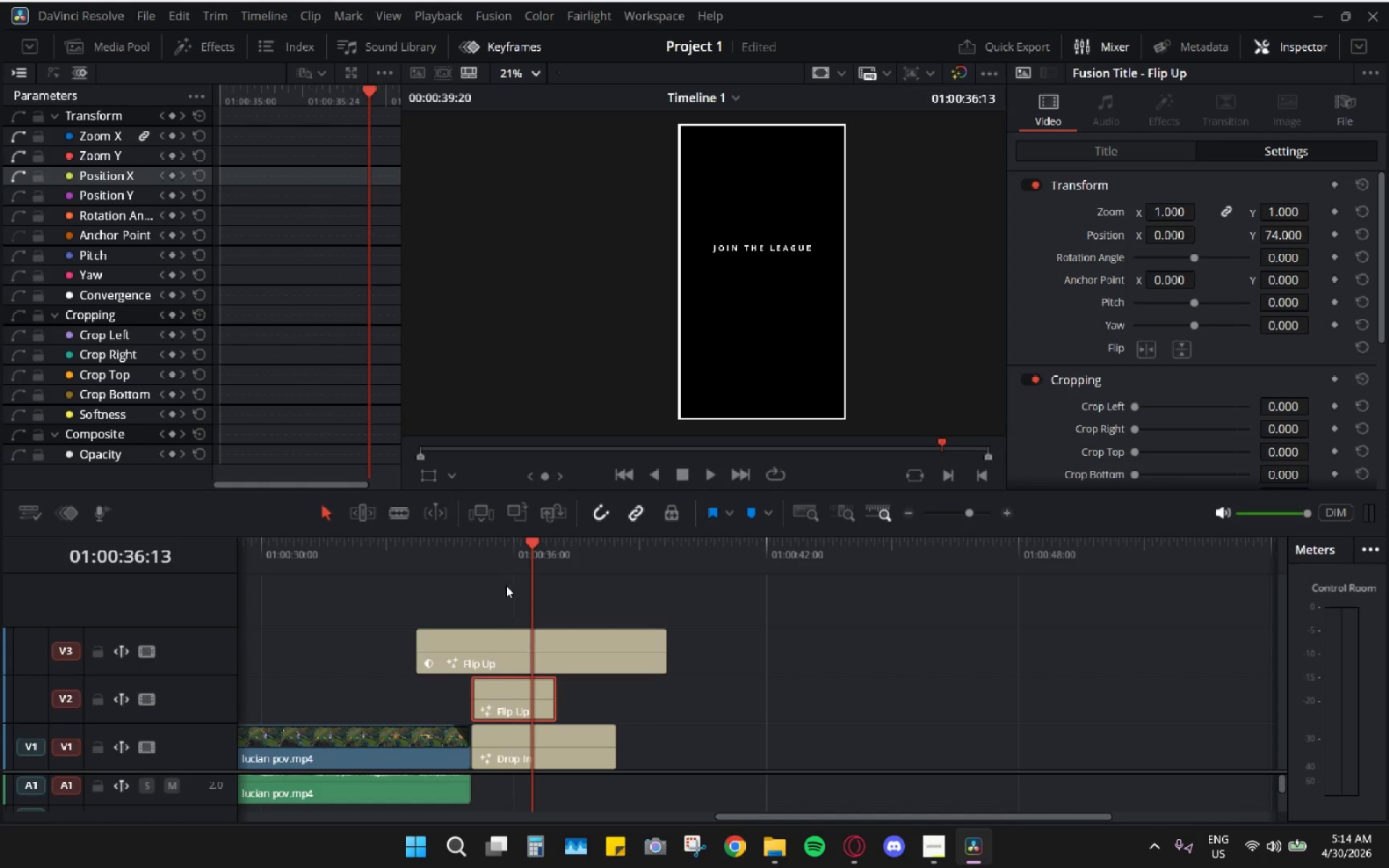 
left_click_drag(start_coordinate=[493, 569], to_coordinate=[475, 563])
 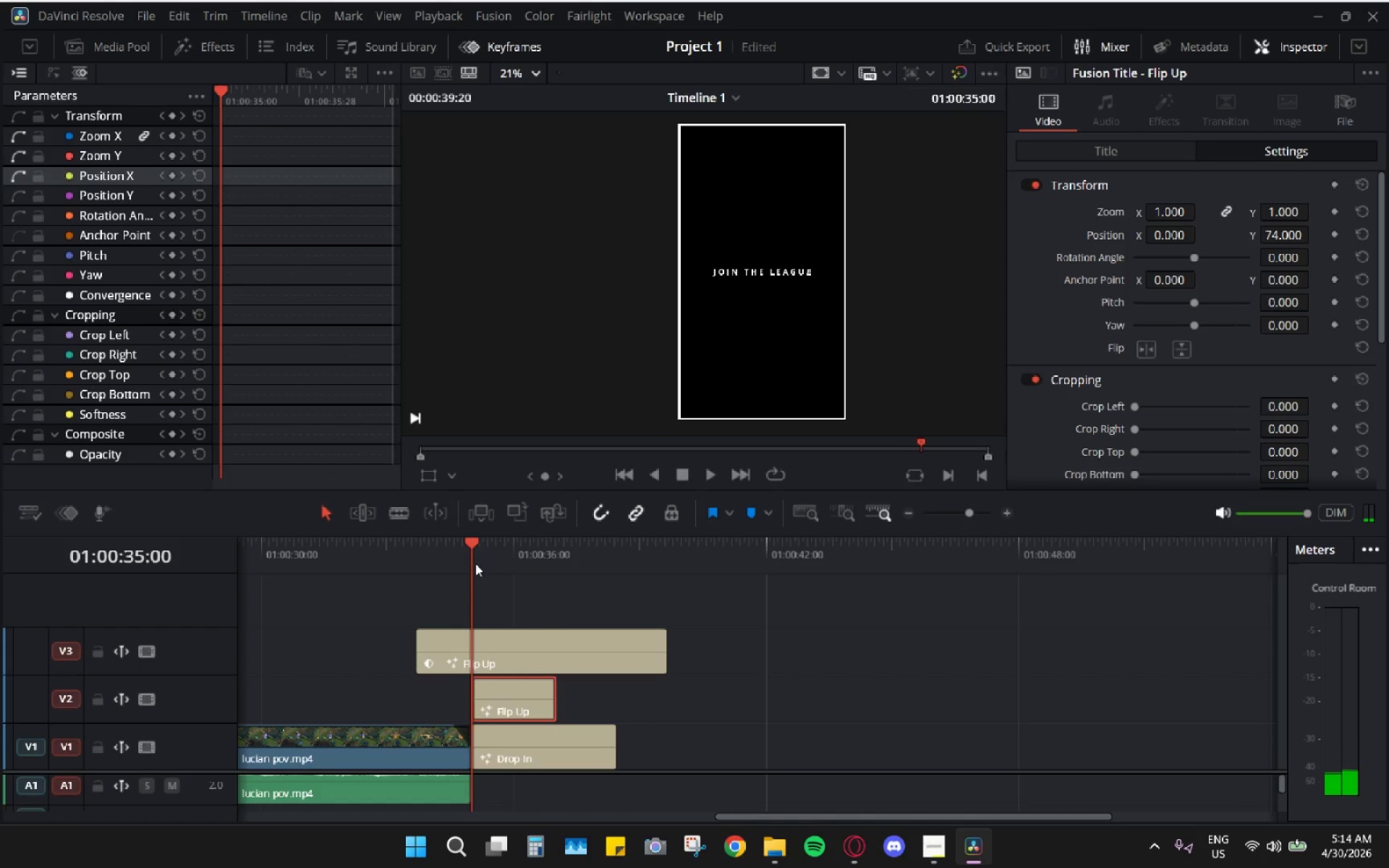 
key(Space)
 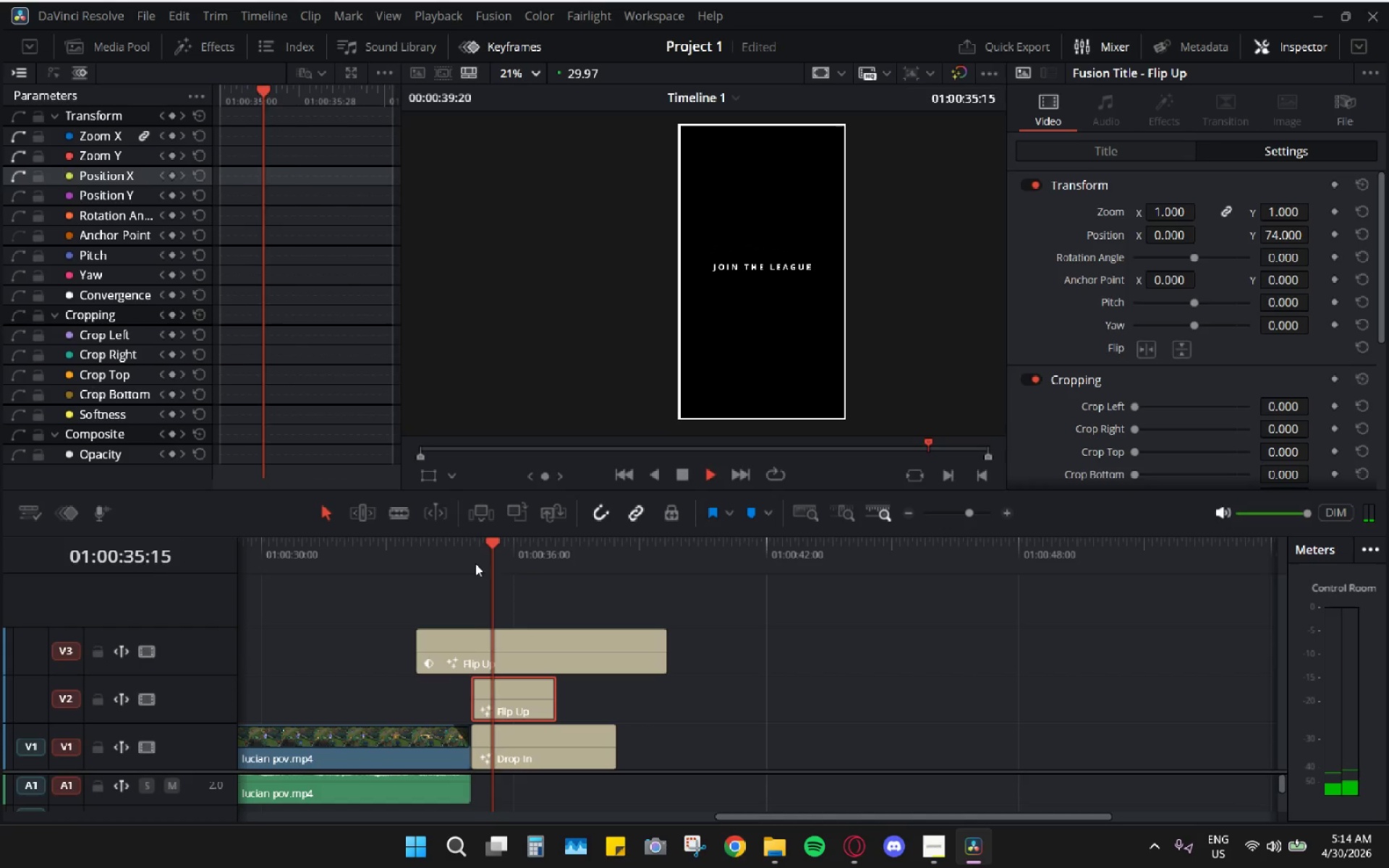 
key(Space)
 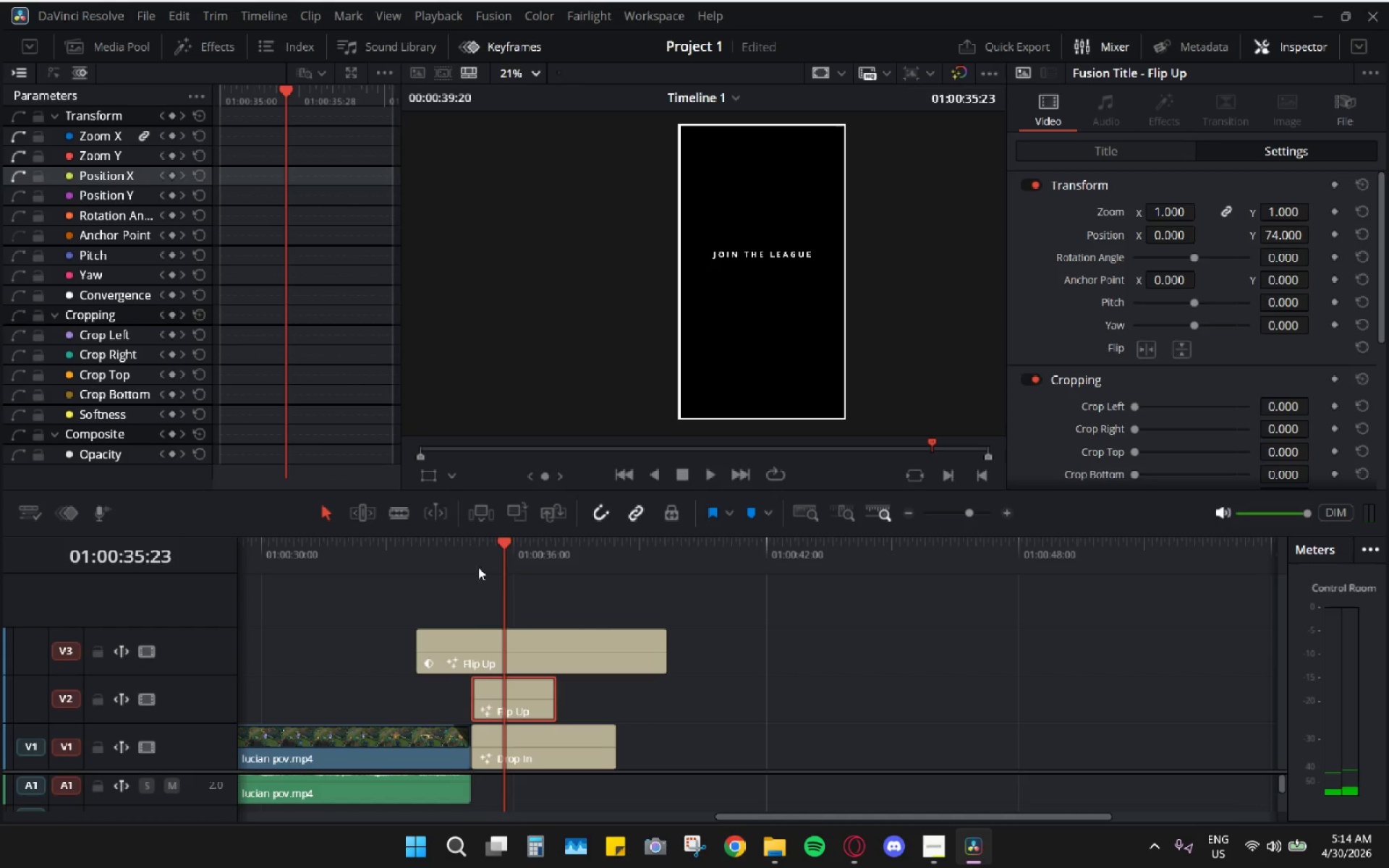 
key(Space)
 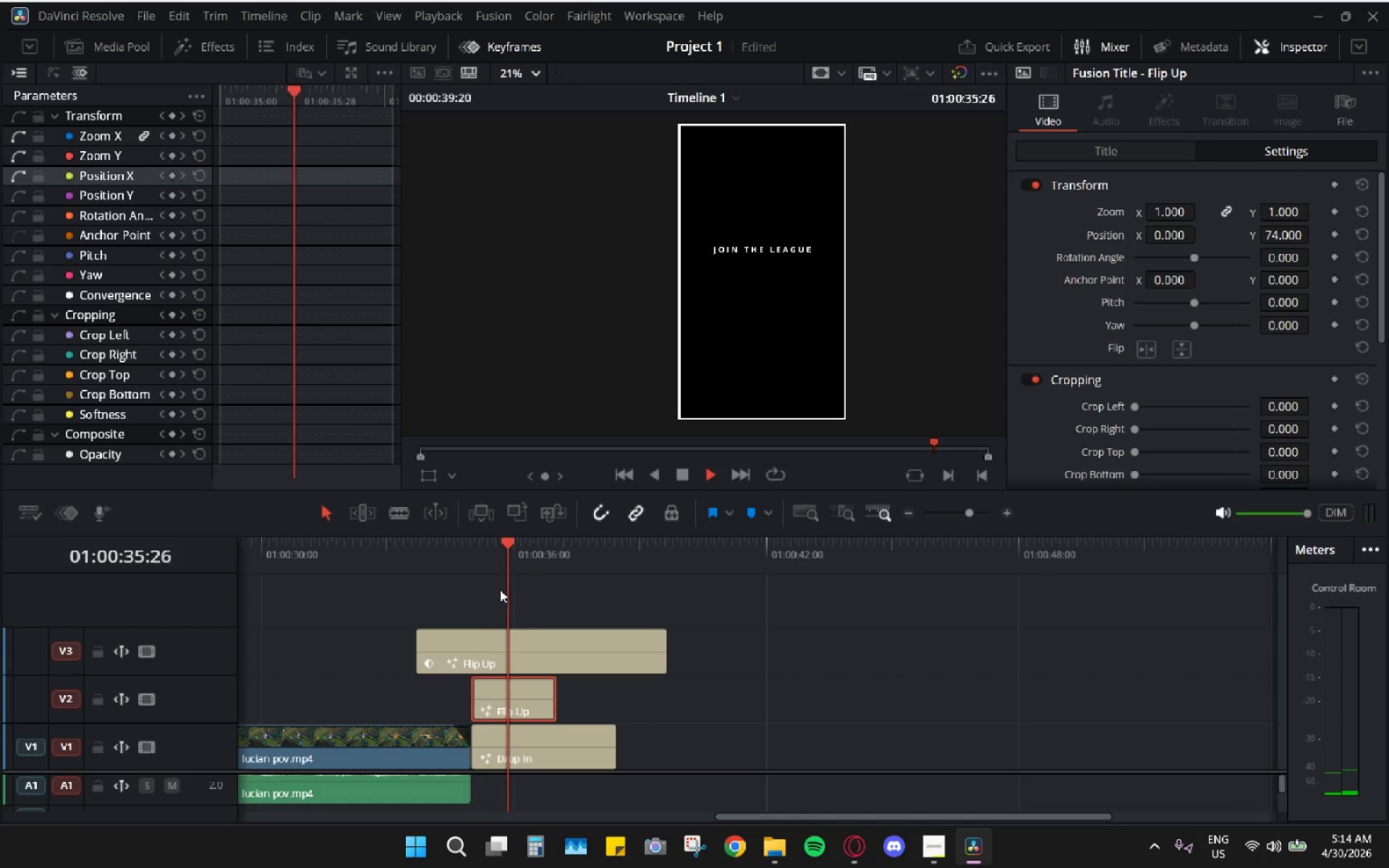 
key(Space)
 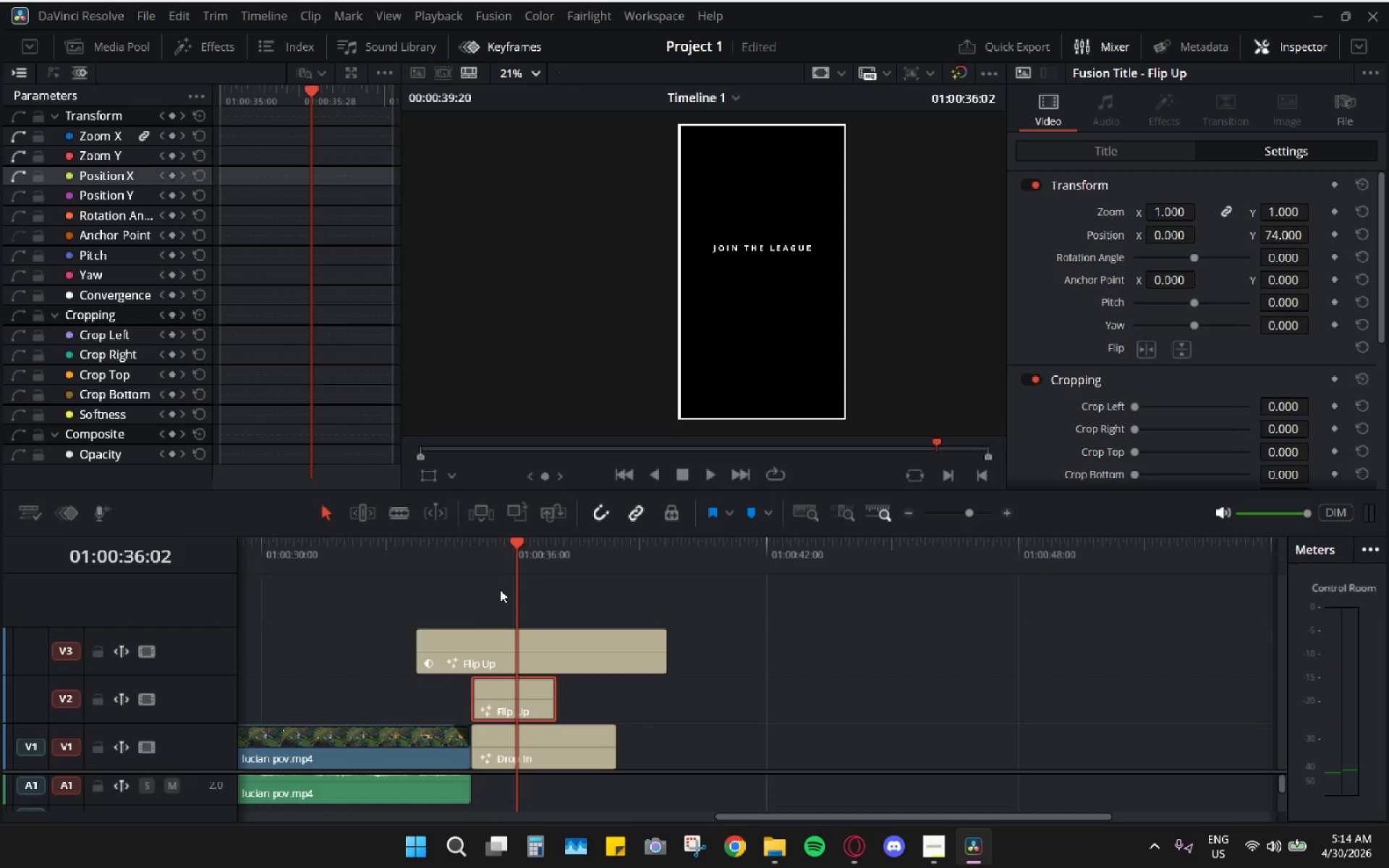 
key(Space)
 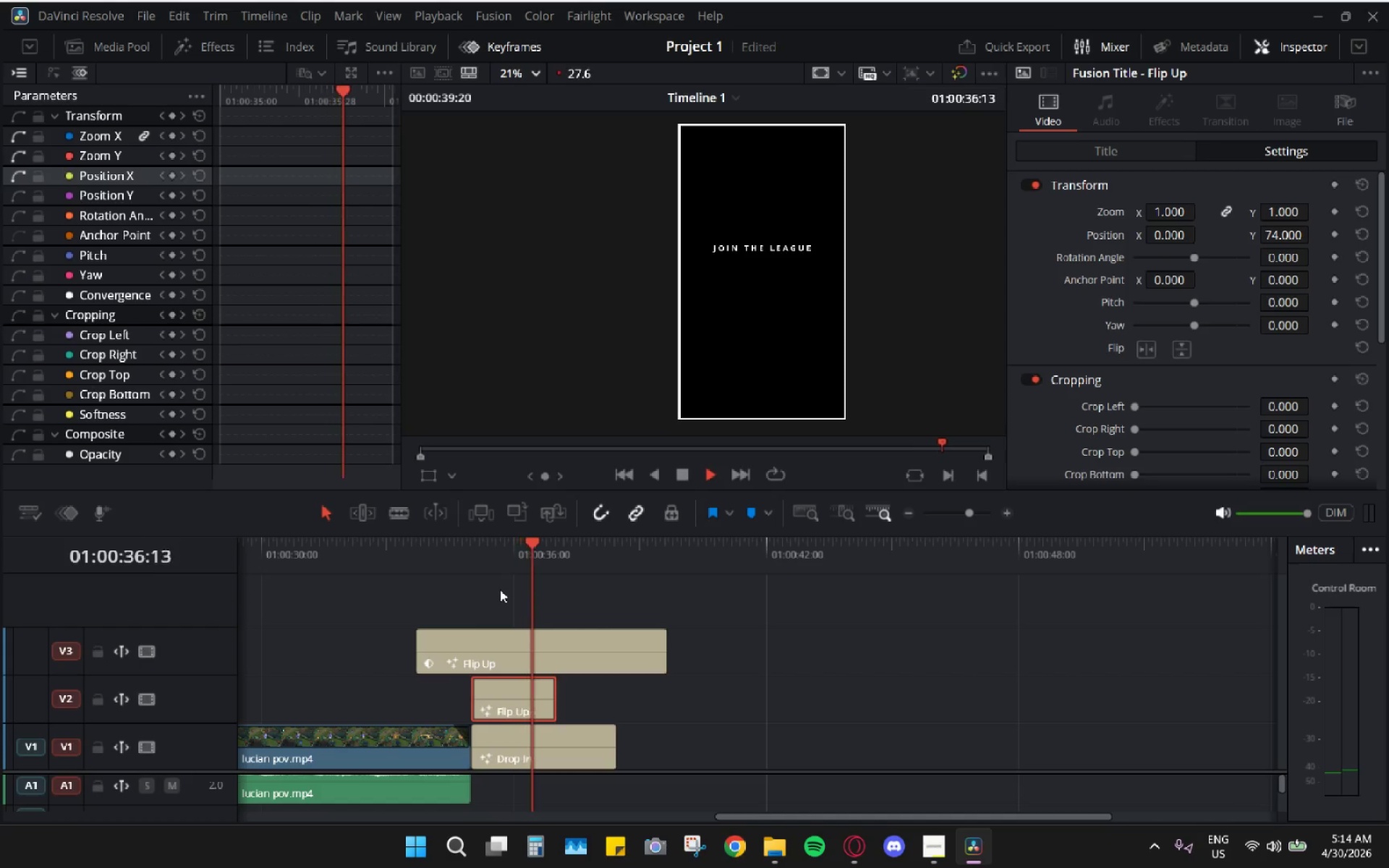 
key(Space)
 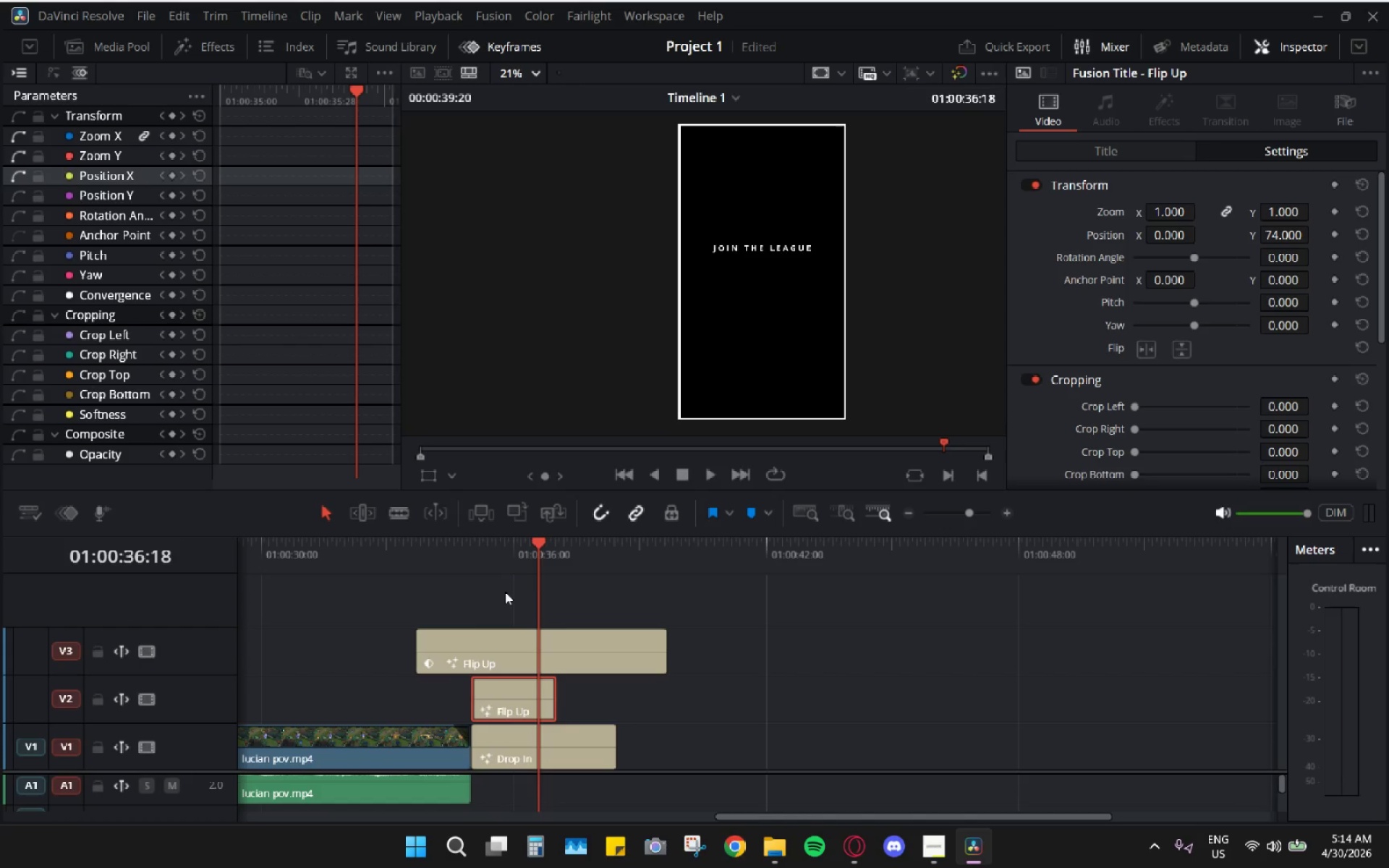 
key(Space)
 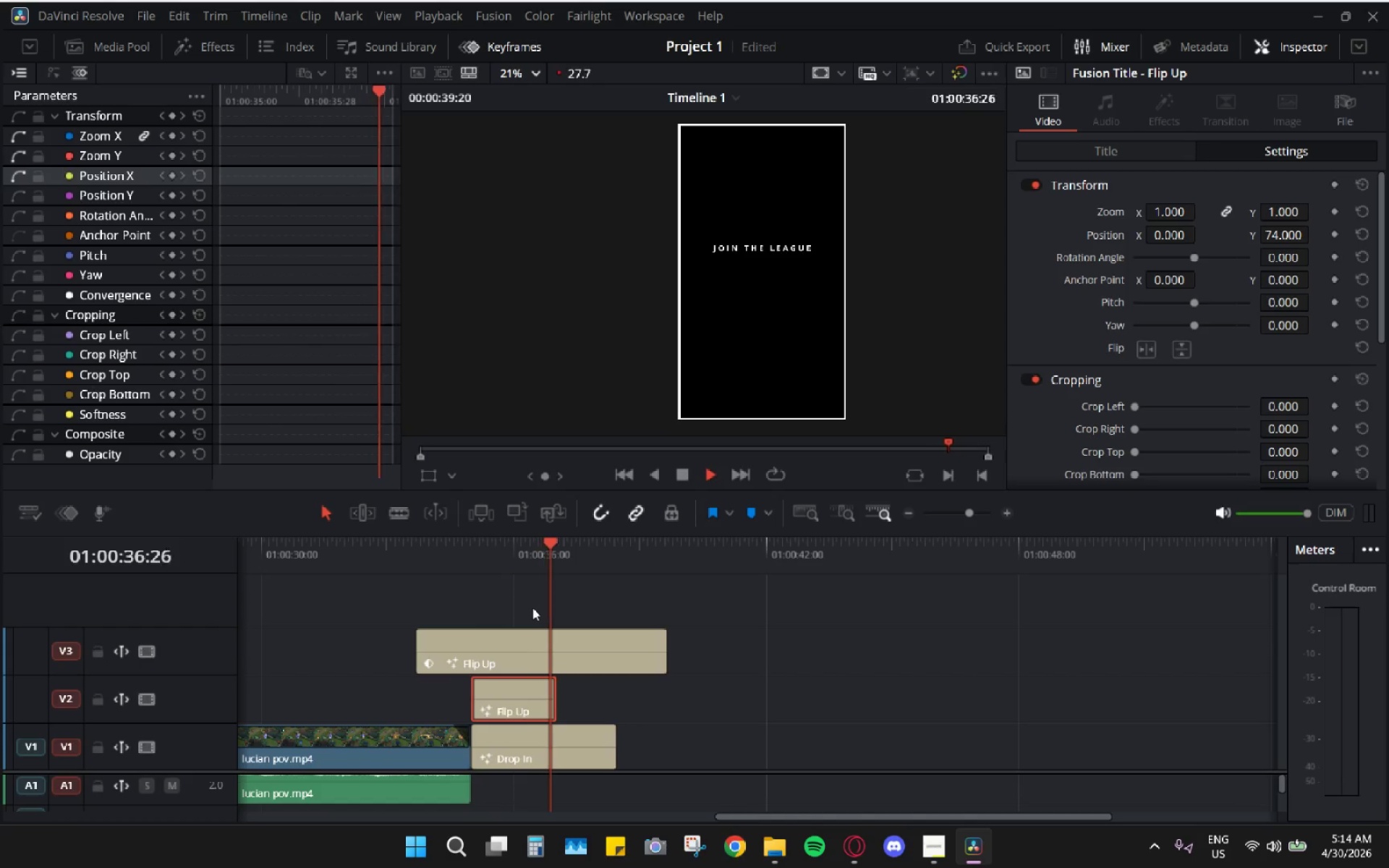 
key(Space)
 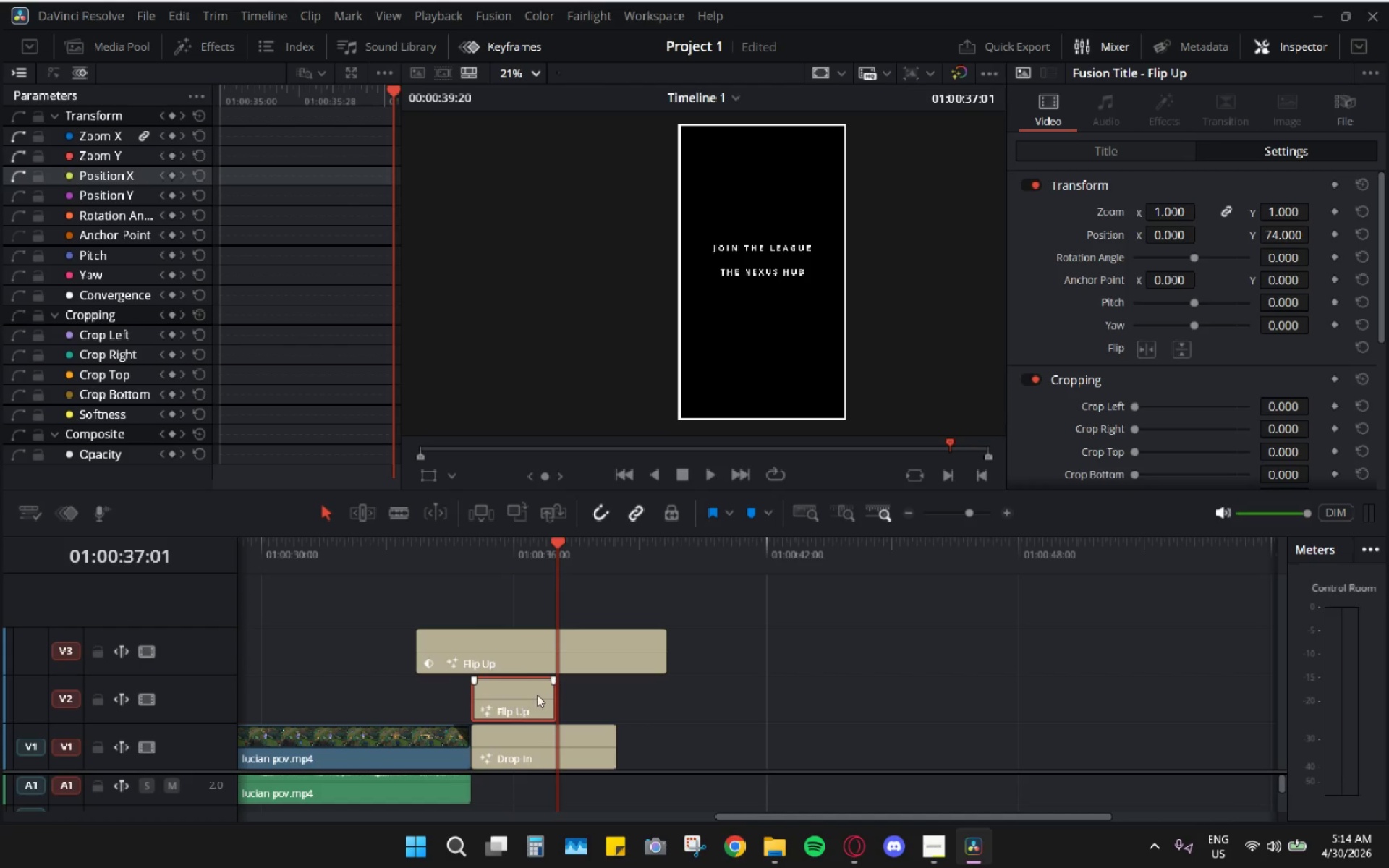 
left_click([532, 701])
 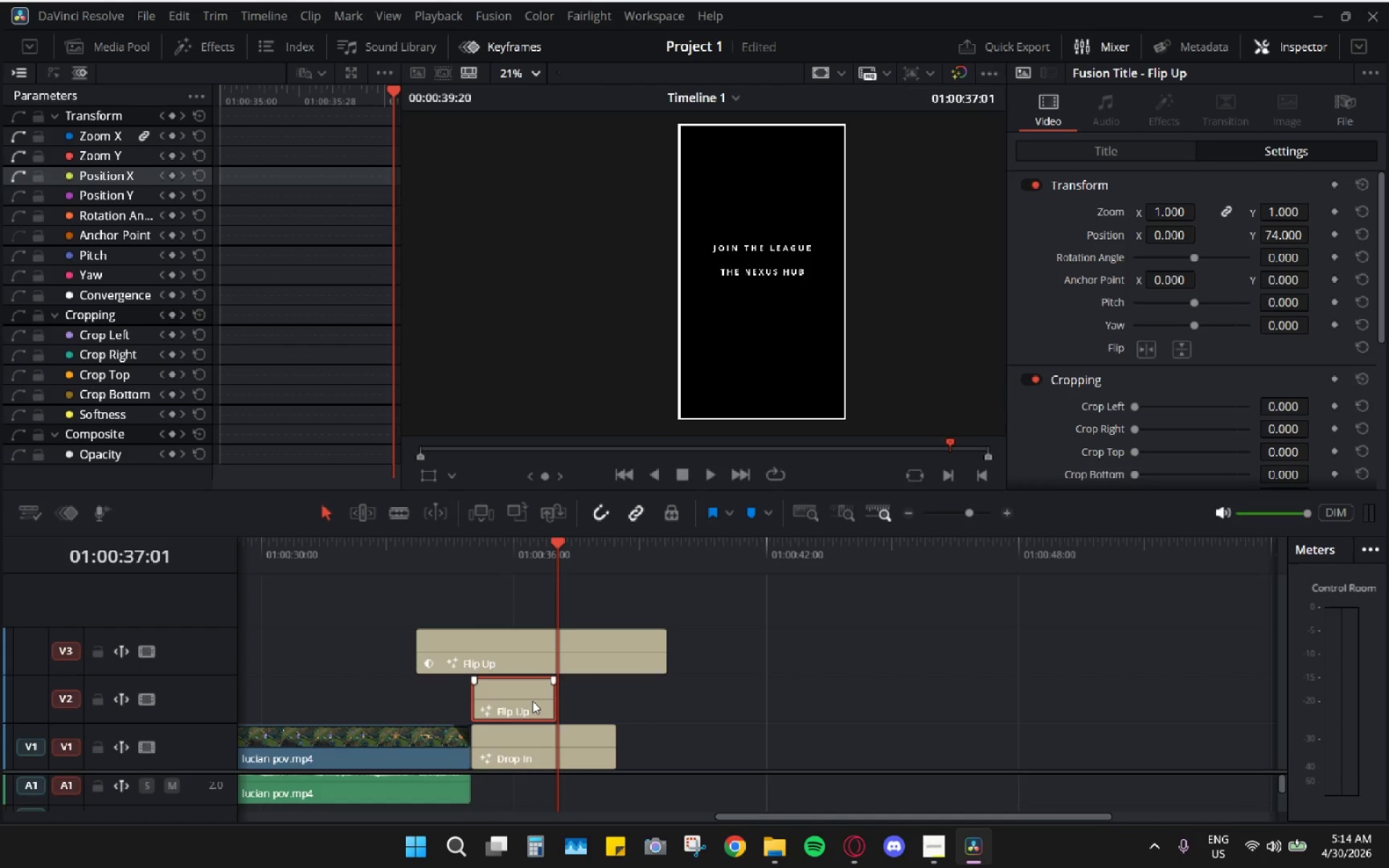 
key(H)
 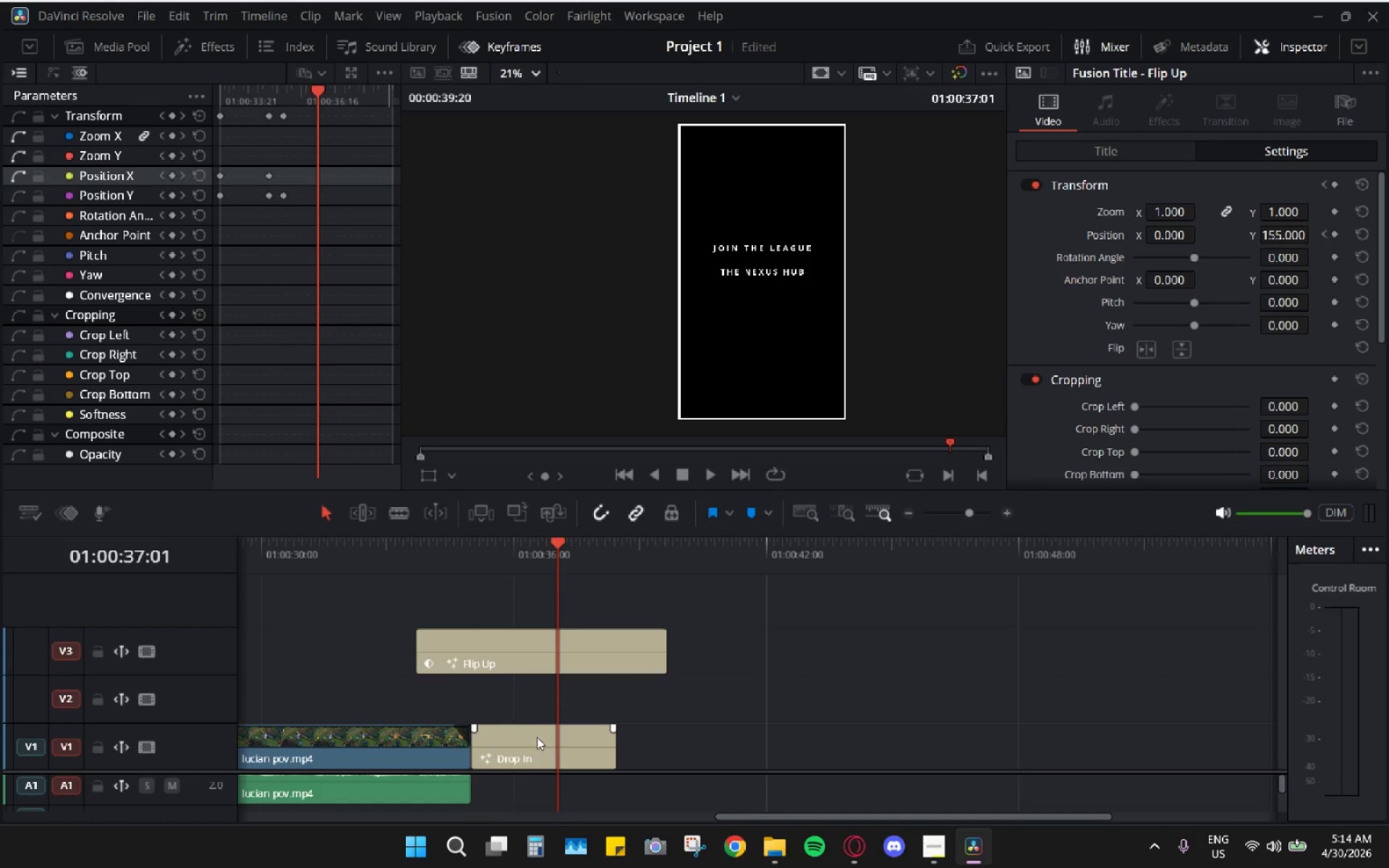 
left_click([537, 737])
 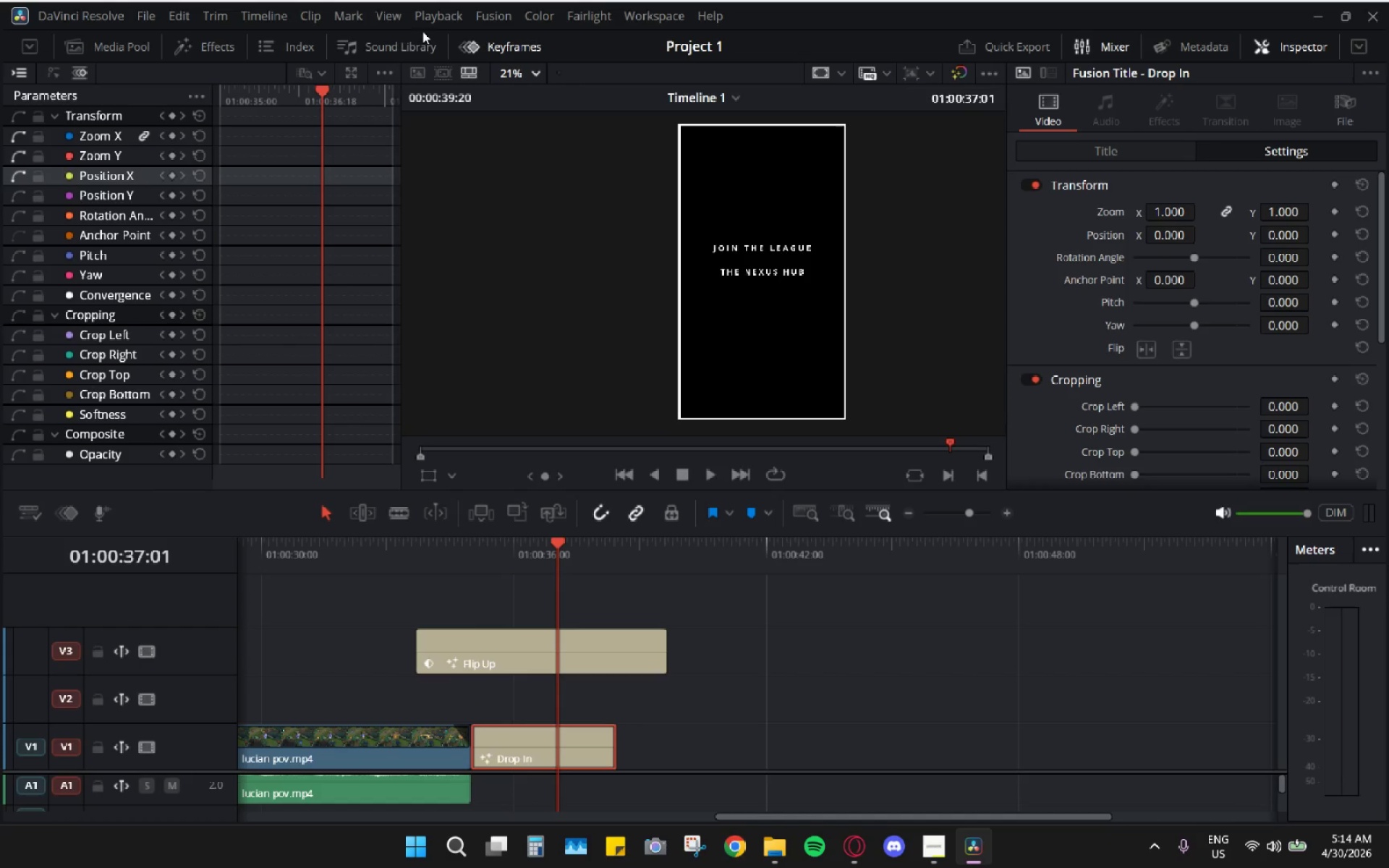 
left_click([214, 53])
 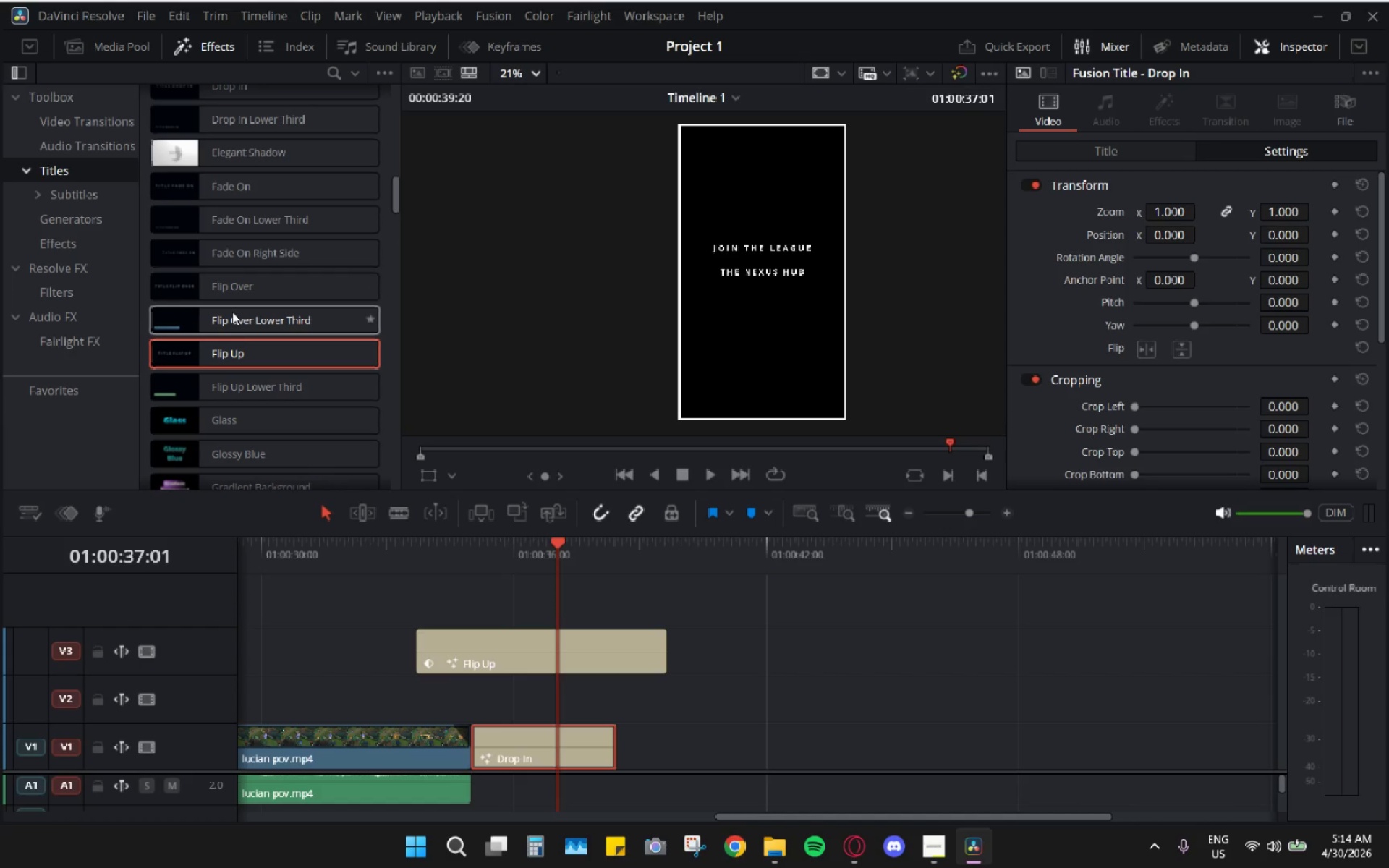 
scroll: coordinate [287, 357], scroll_direction: up, amount: 19.0
 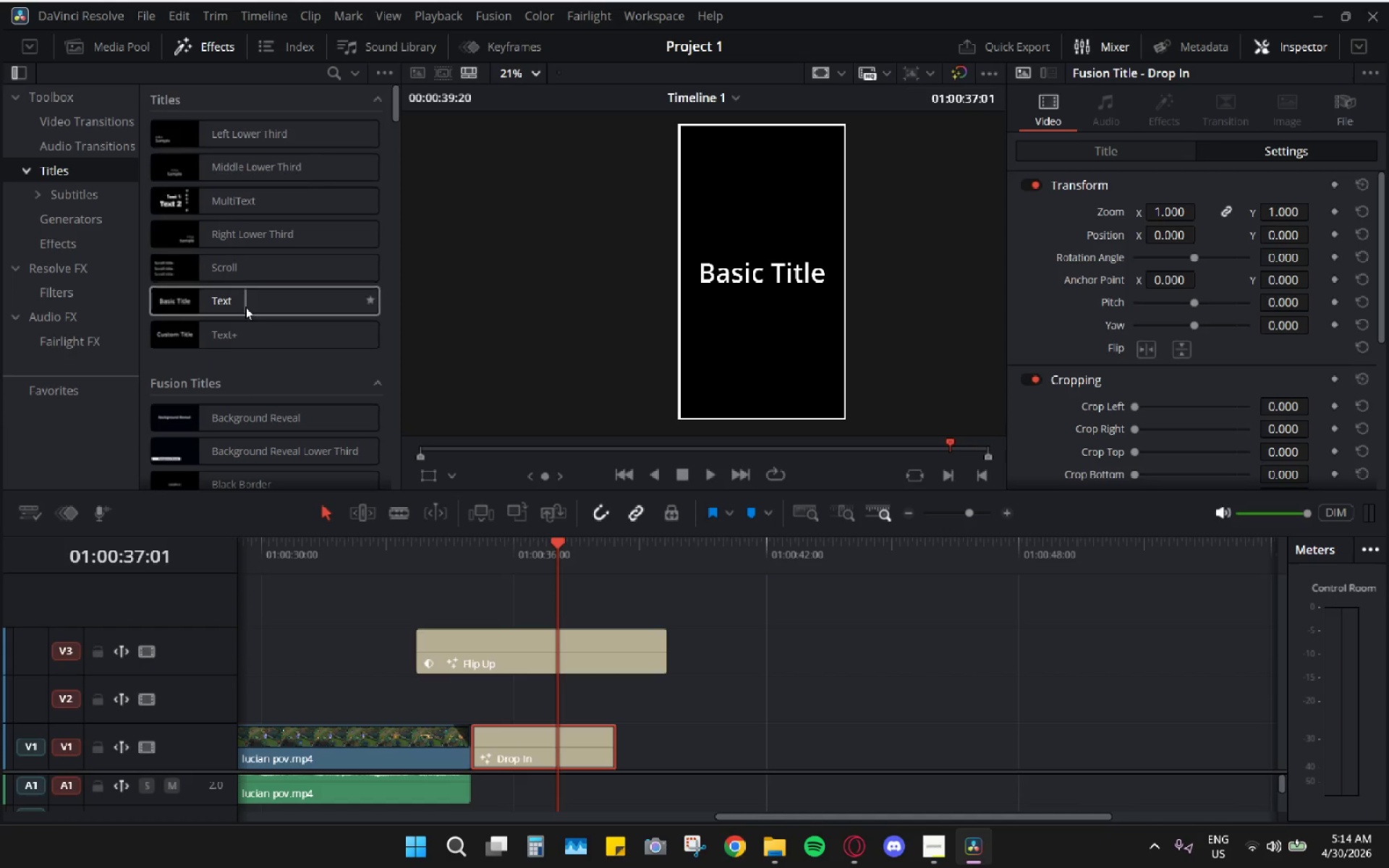 
wait(5.16)
 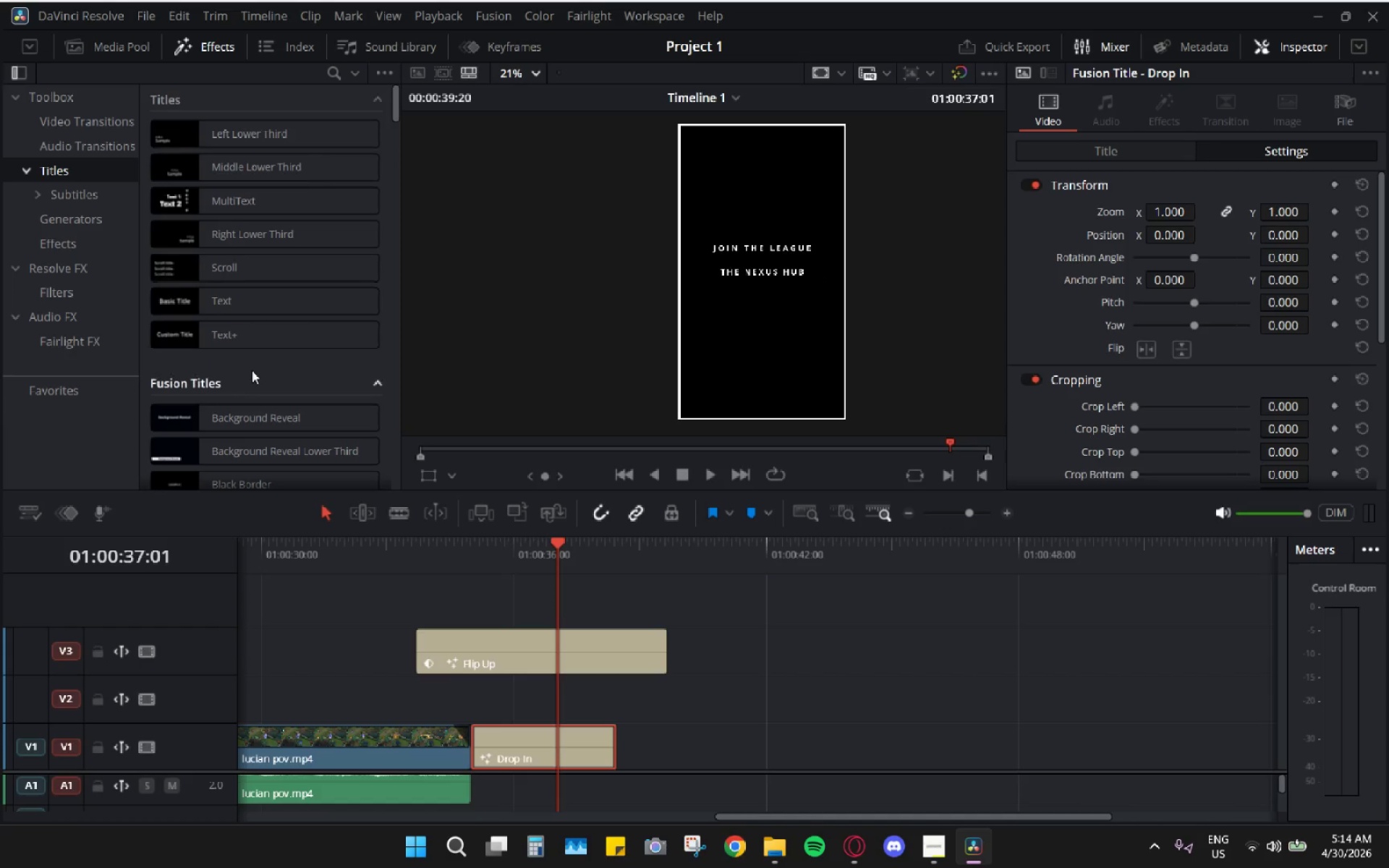 
scroll: coordinate [268, 250], scroll_direction: down, amount: 13.0
 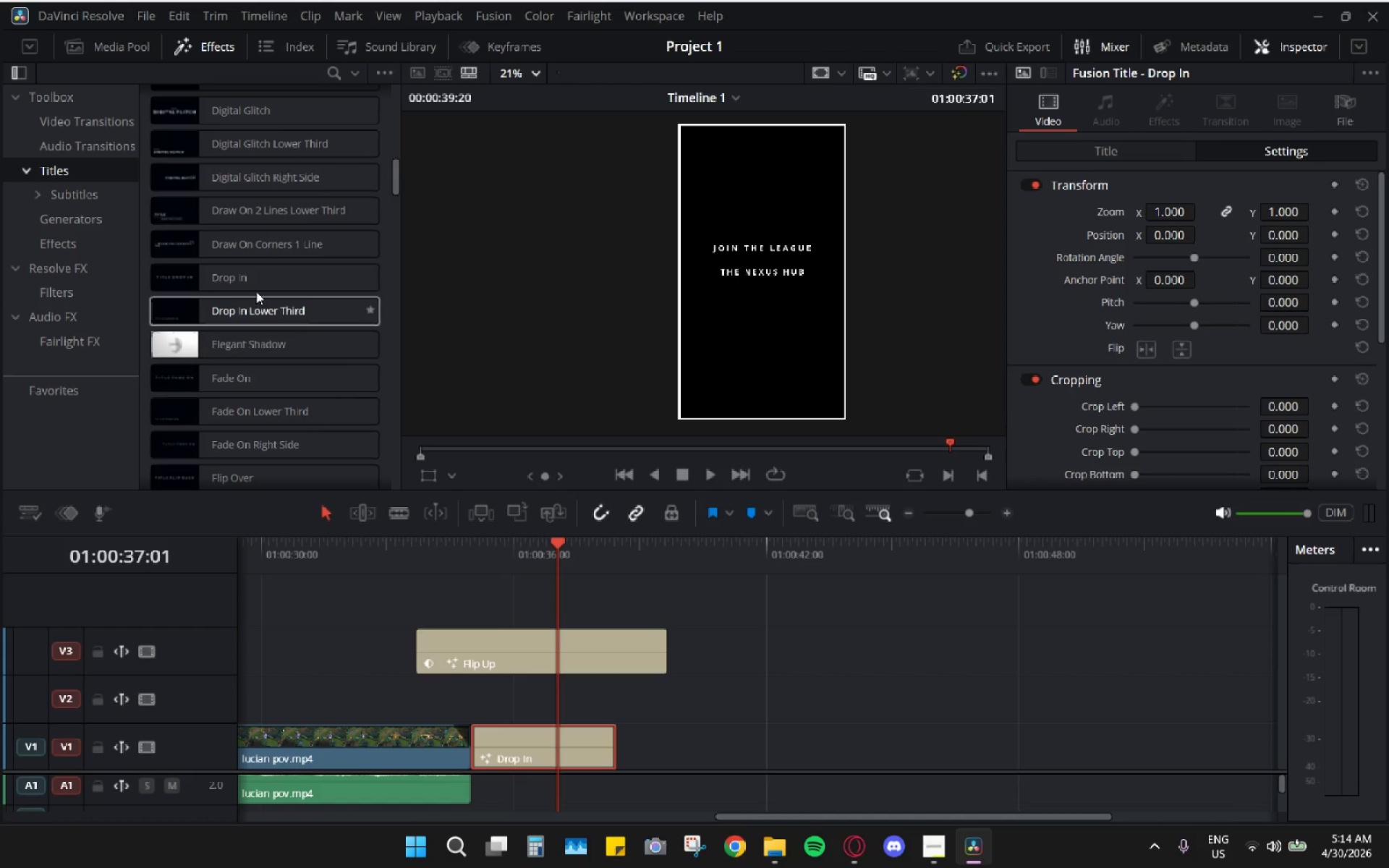 
left_click_drag(start_coordinate=[258, 281], to_coordinate=[504, 690])
 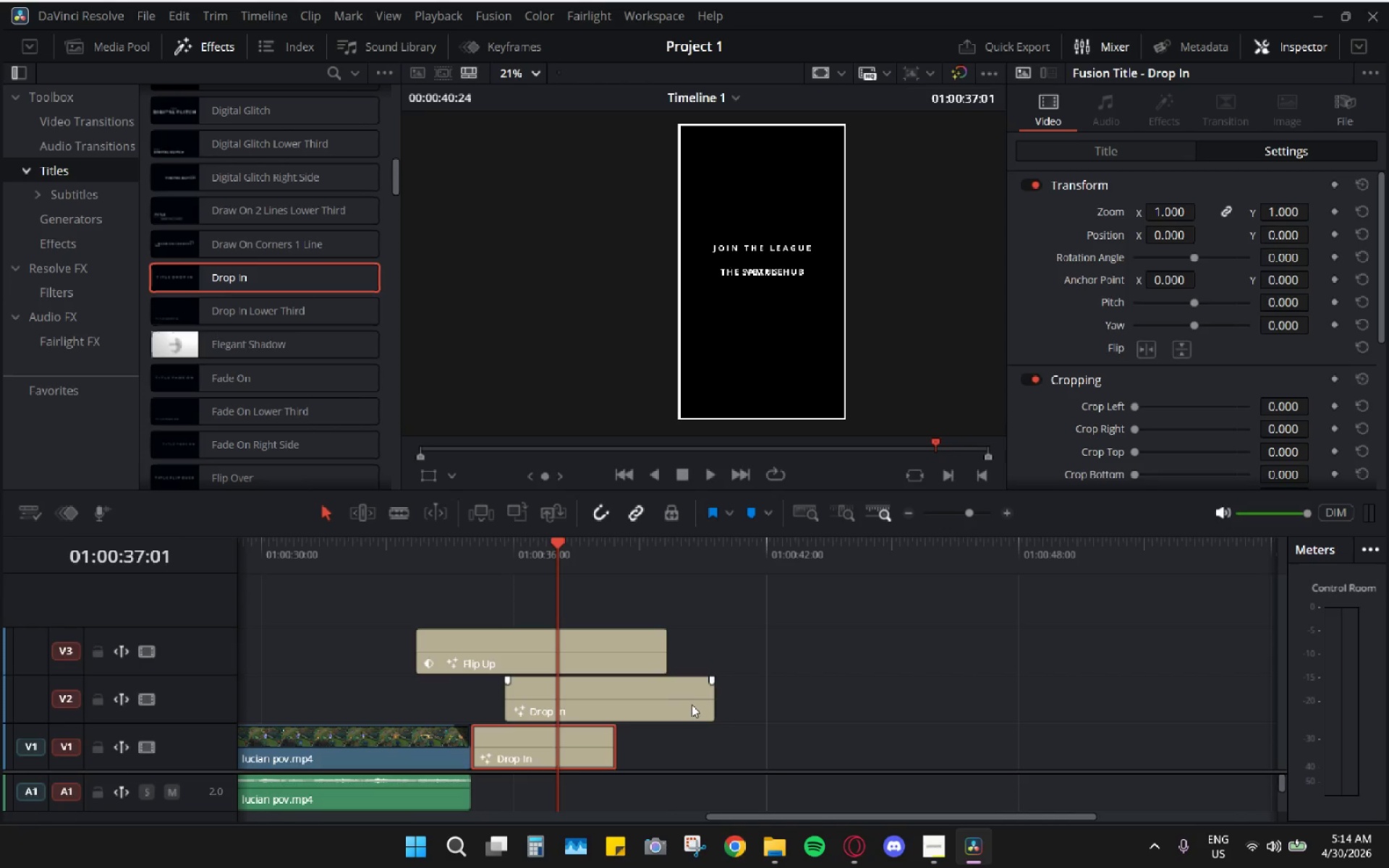 
left_click_drag(start_coordinate=[708, 701], to_coordinate=[657, 700])
 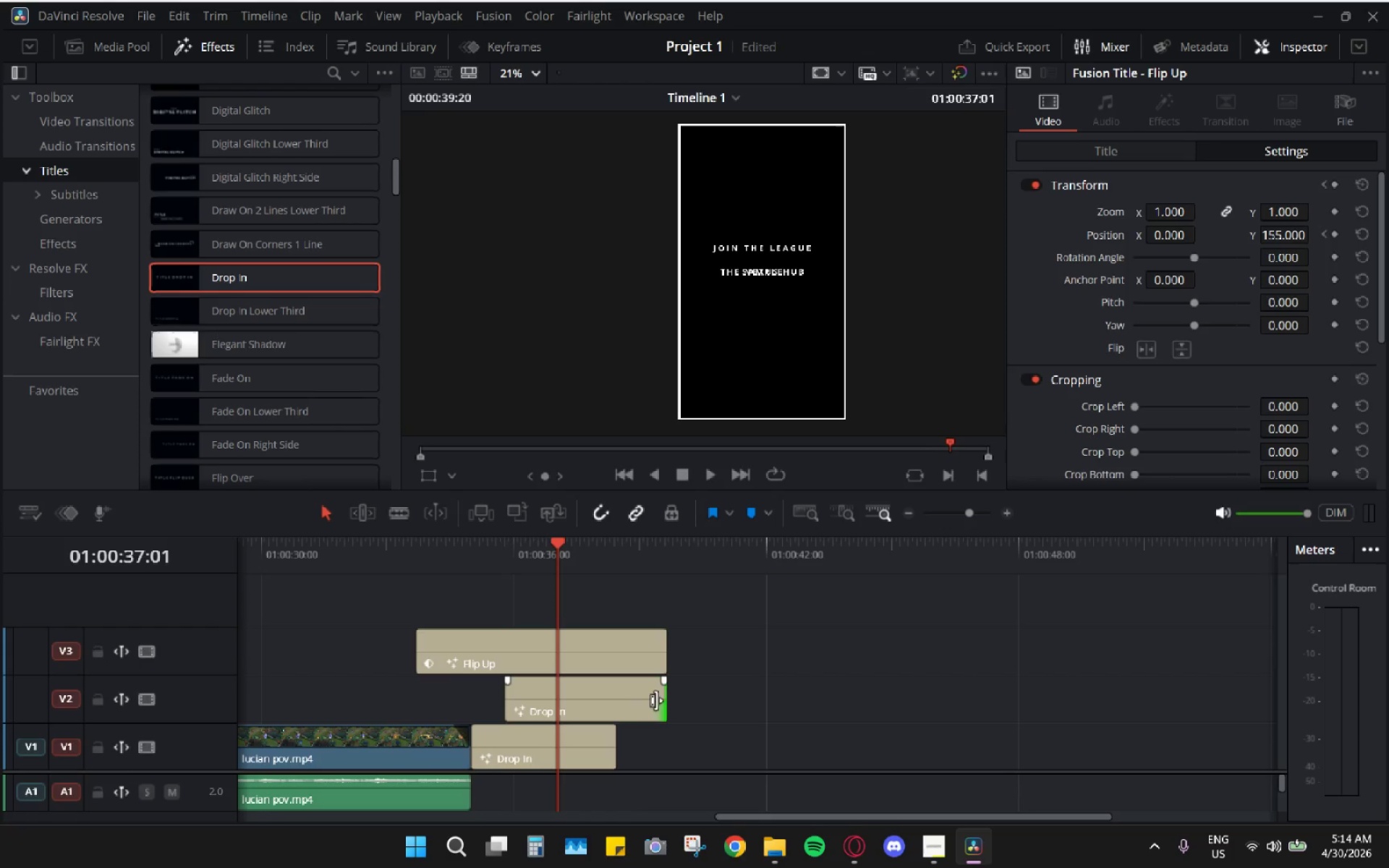 
left_click_drag(start_coordinate=[666, 695], to_coordinate=[619, 697])
 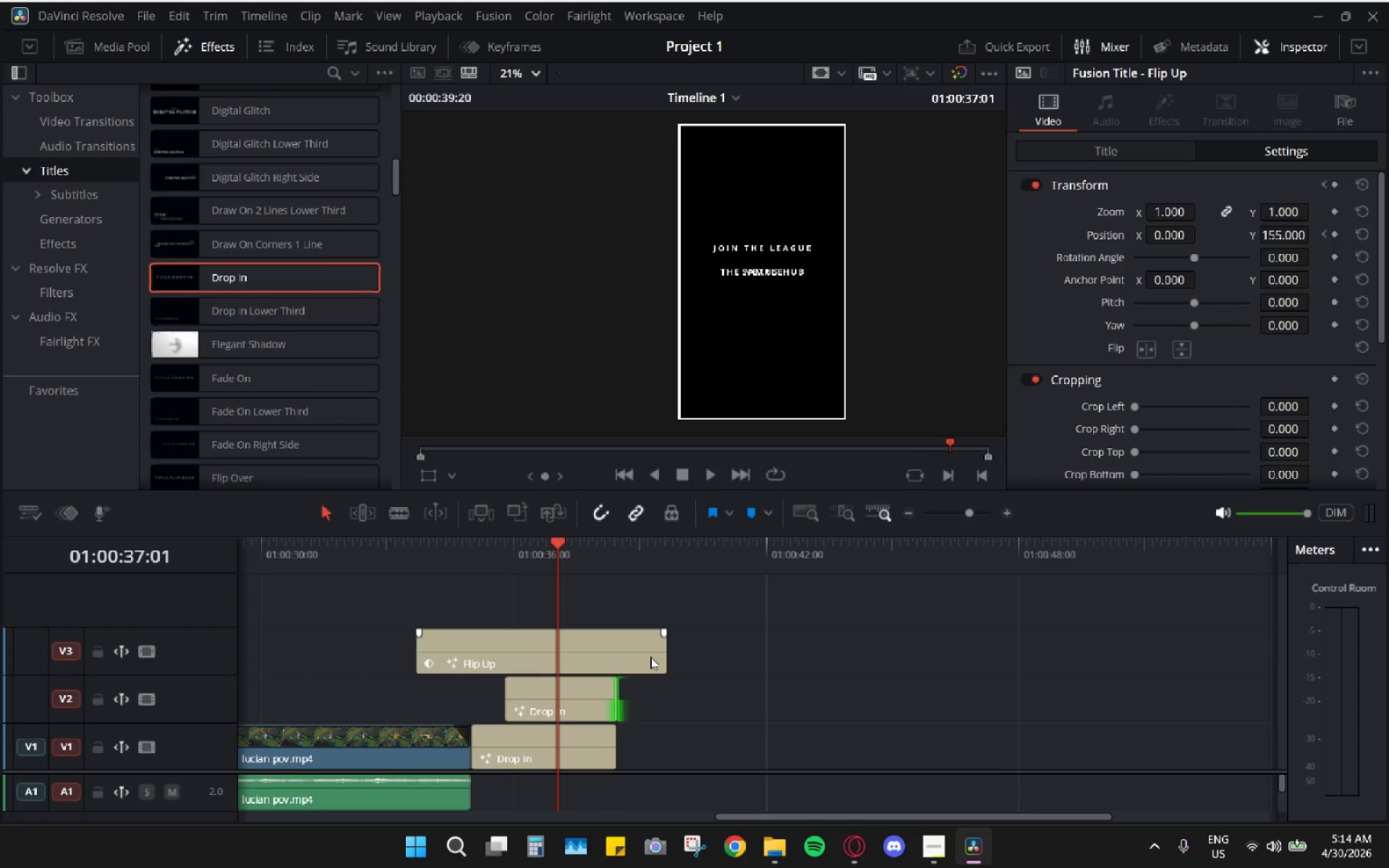 
left_click_drag(start_coordinate=[655, 648], to_coordinate=[615, 648])
 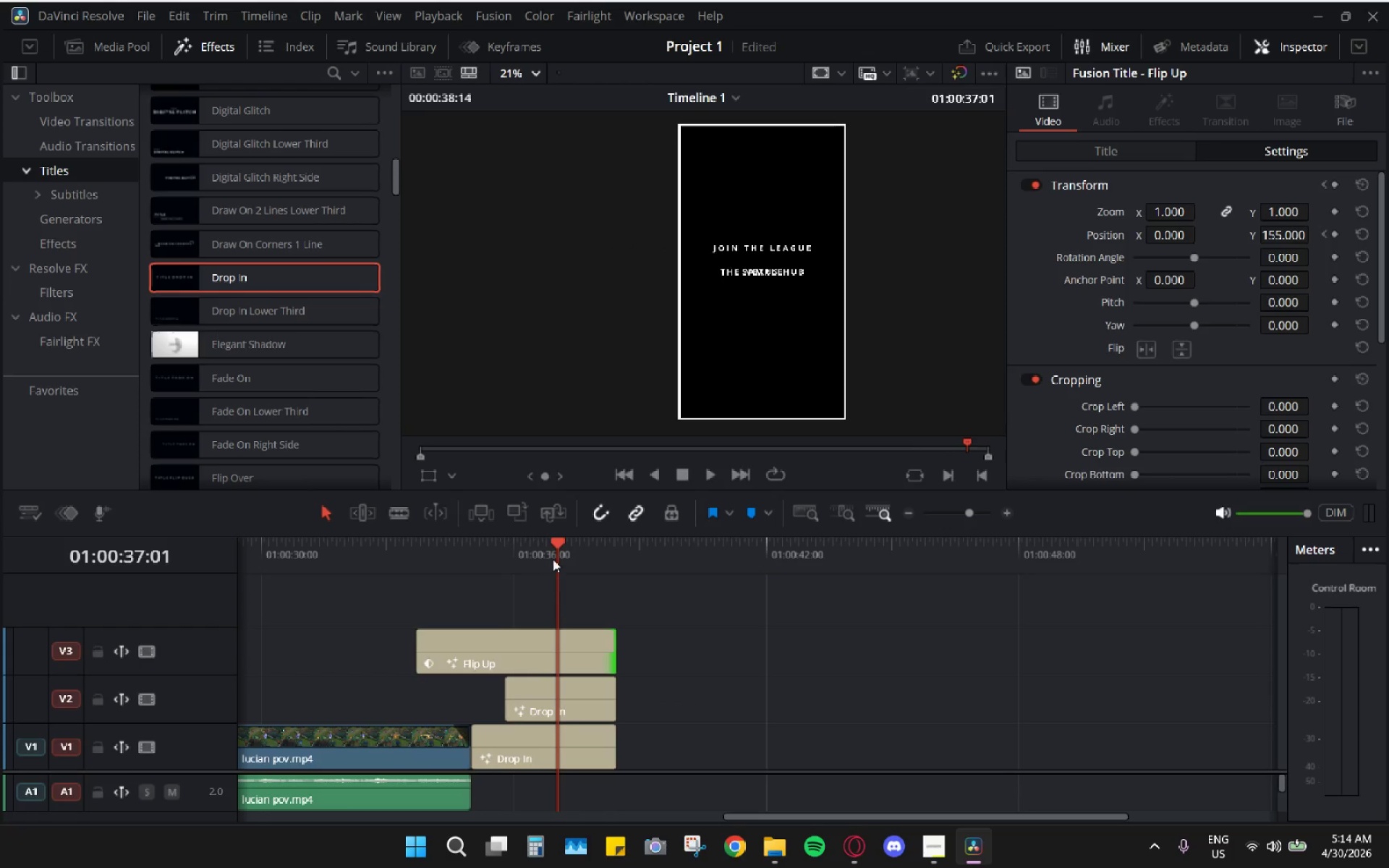 
left_click_drag(start_coordinate=[552, 558], to_coordinate=[492, 553])
 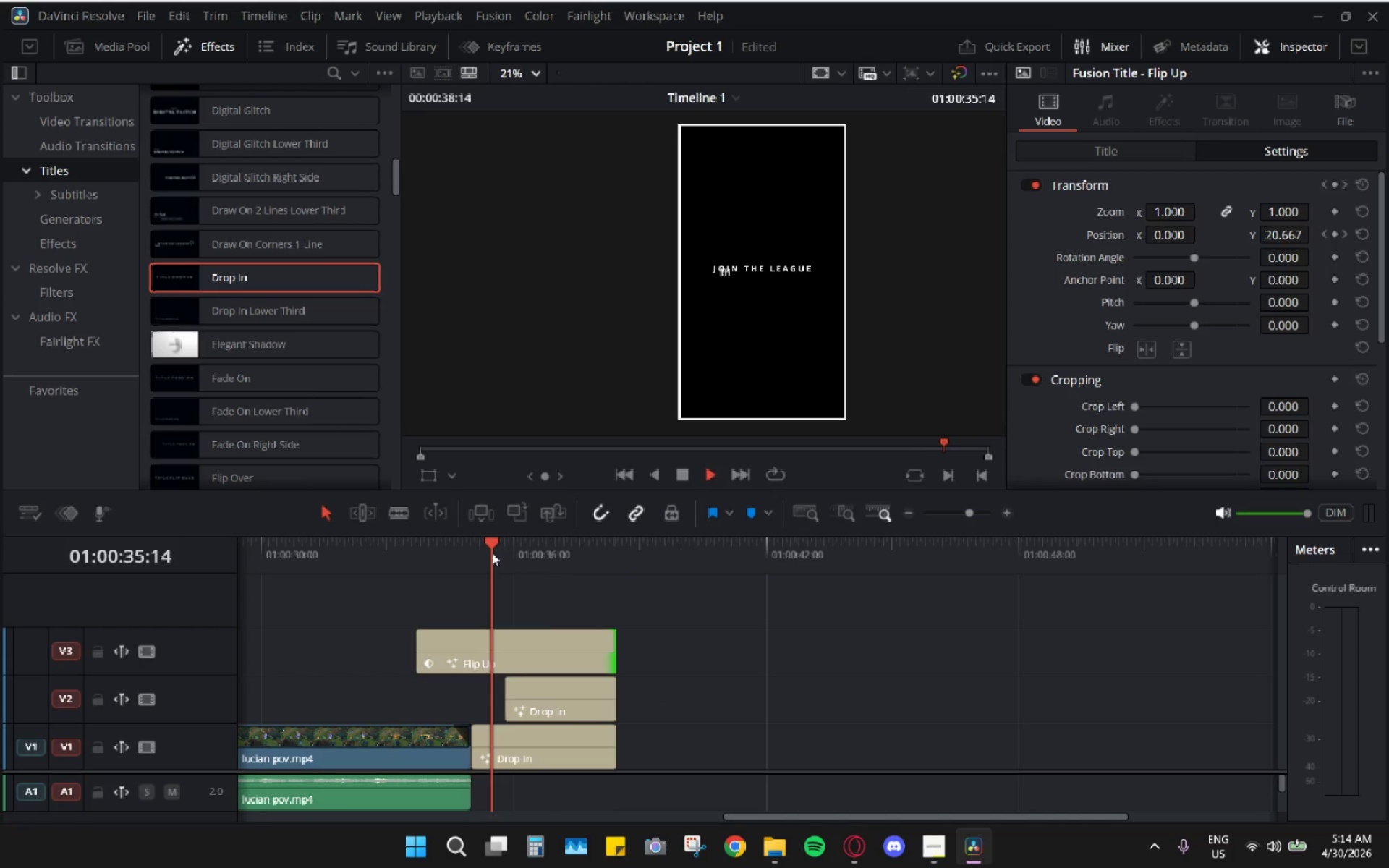 
key(Space)
 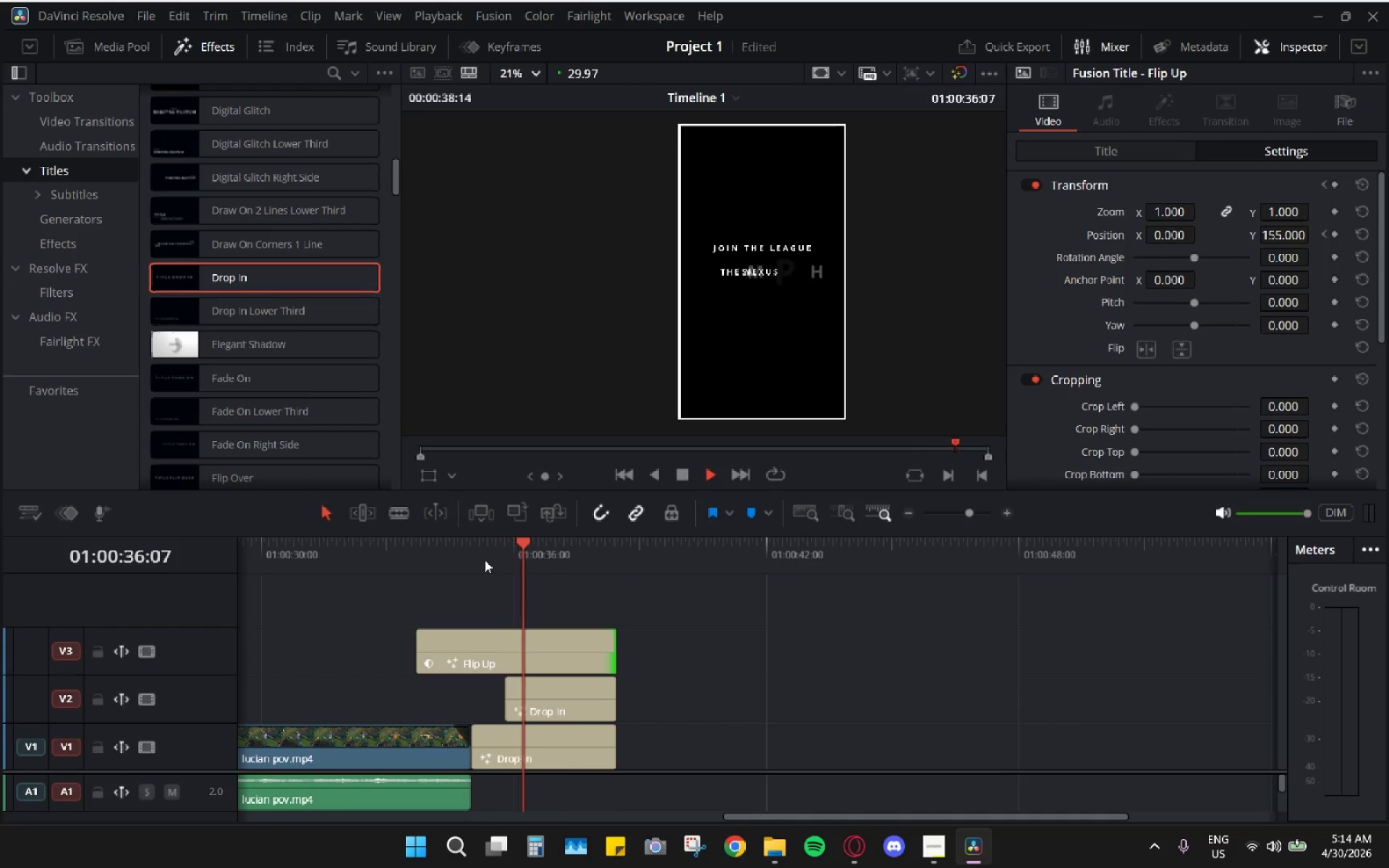 
key(Space)
 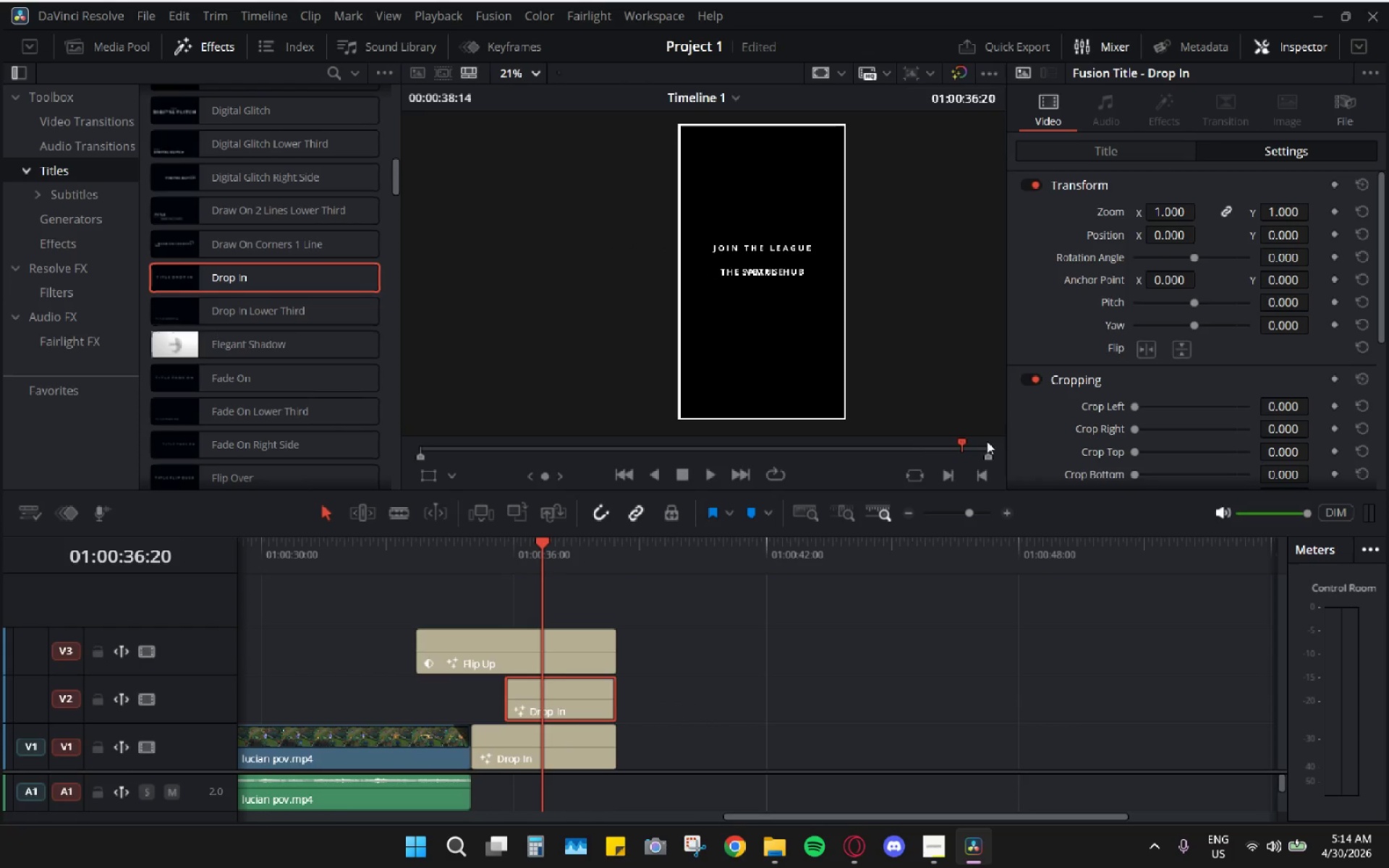 
left_click([1106, 143])
 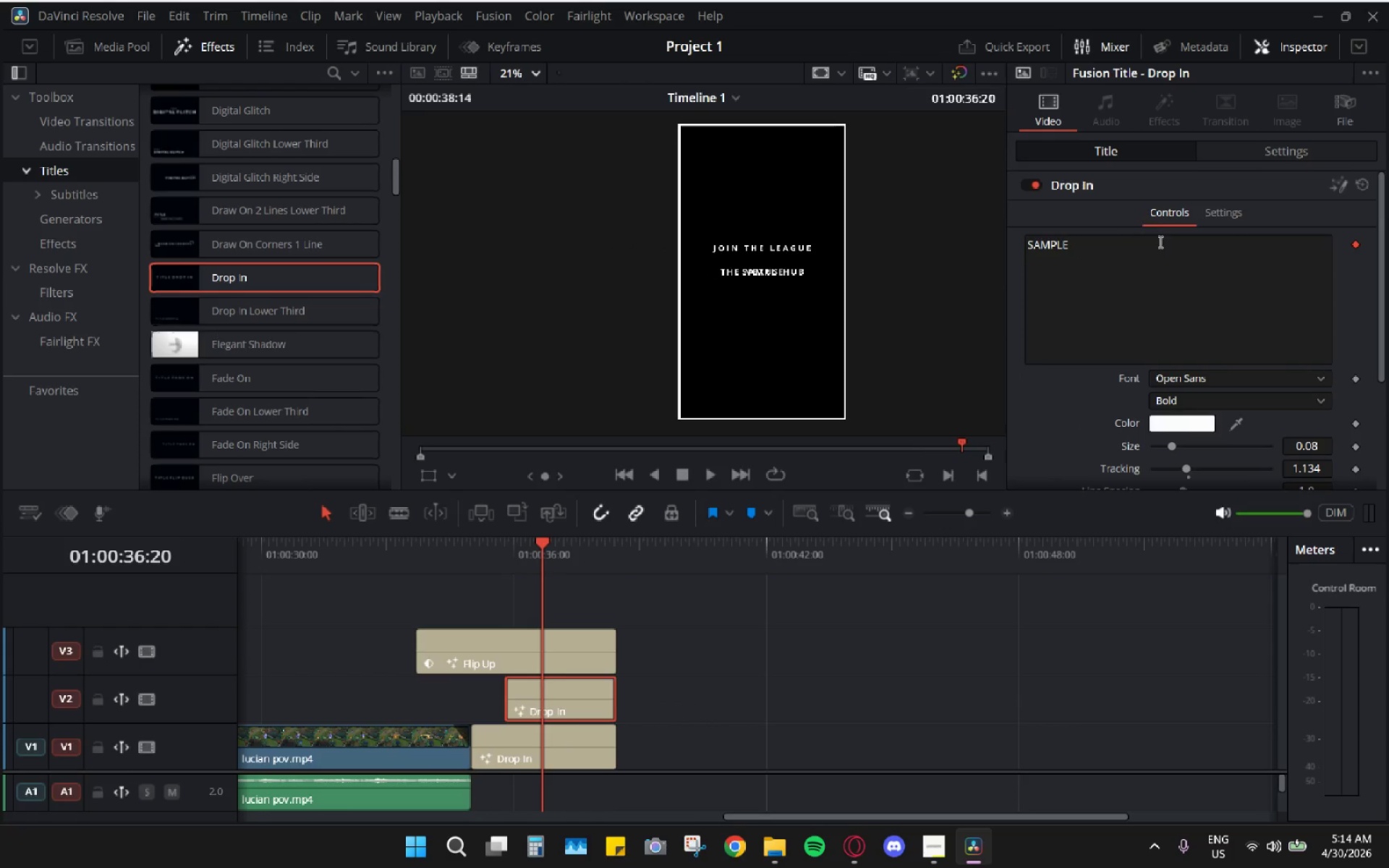 
left_click_drag(start_coordinate=[1150, 257], to_coordinate=[991, 250])
 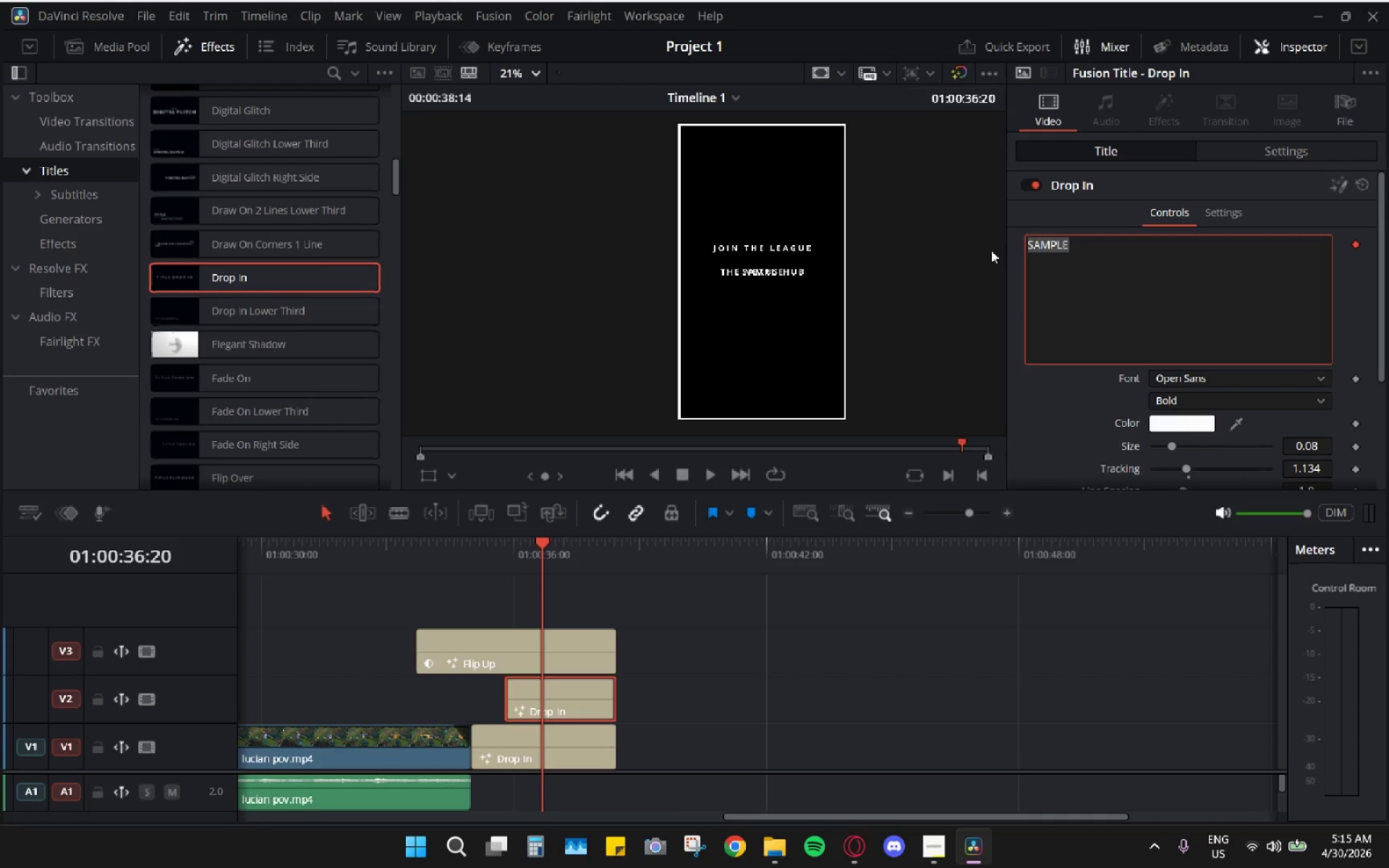 
type(AT)
 